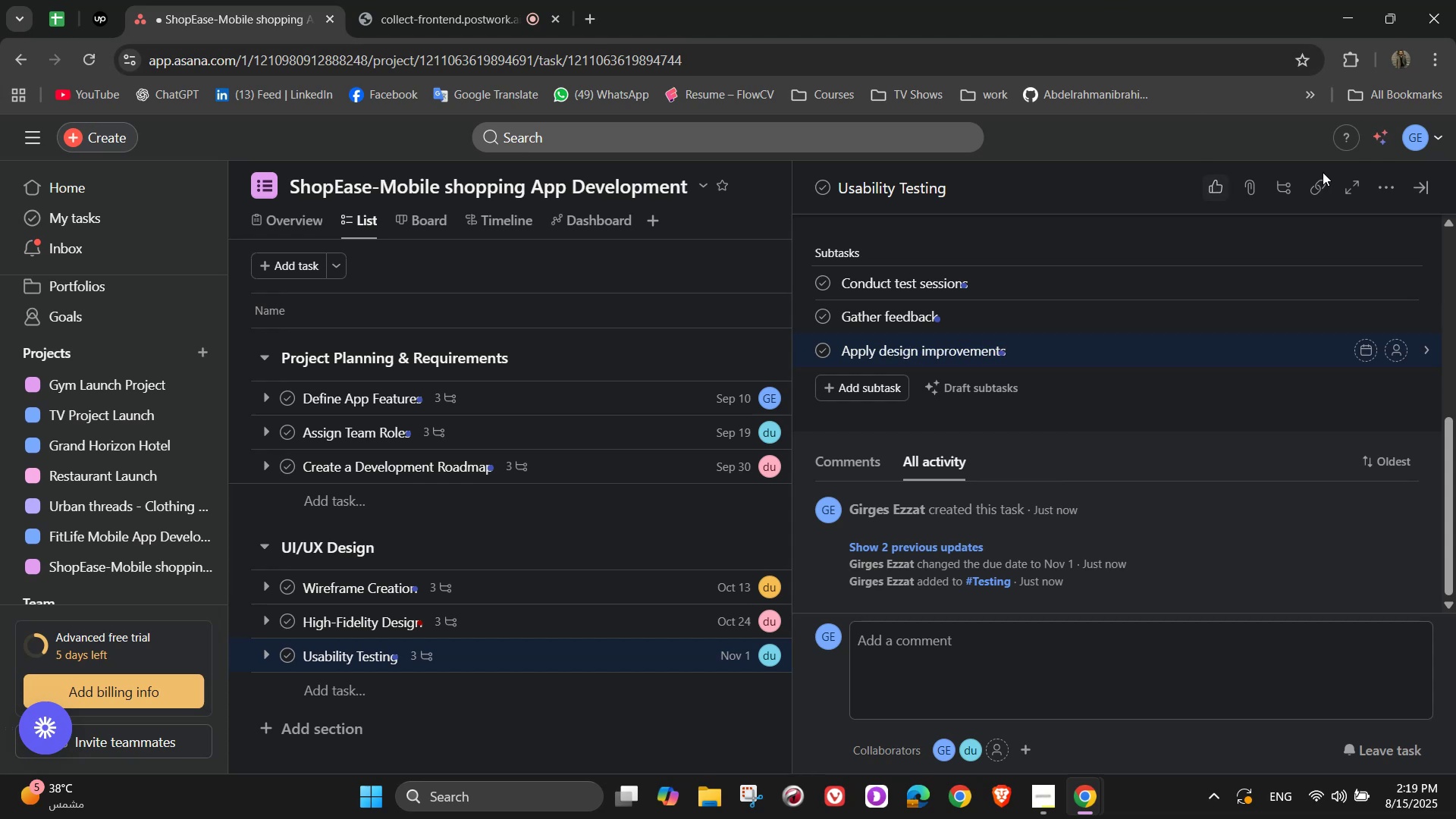 
left_click([1392, 290])
 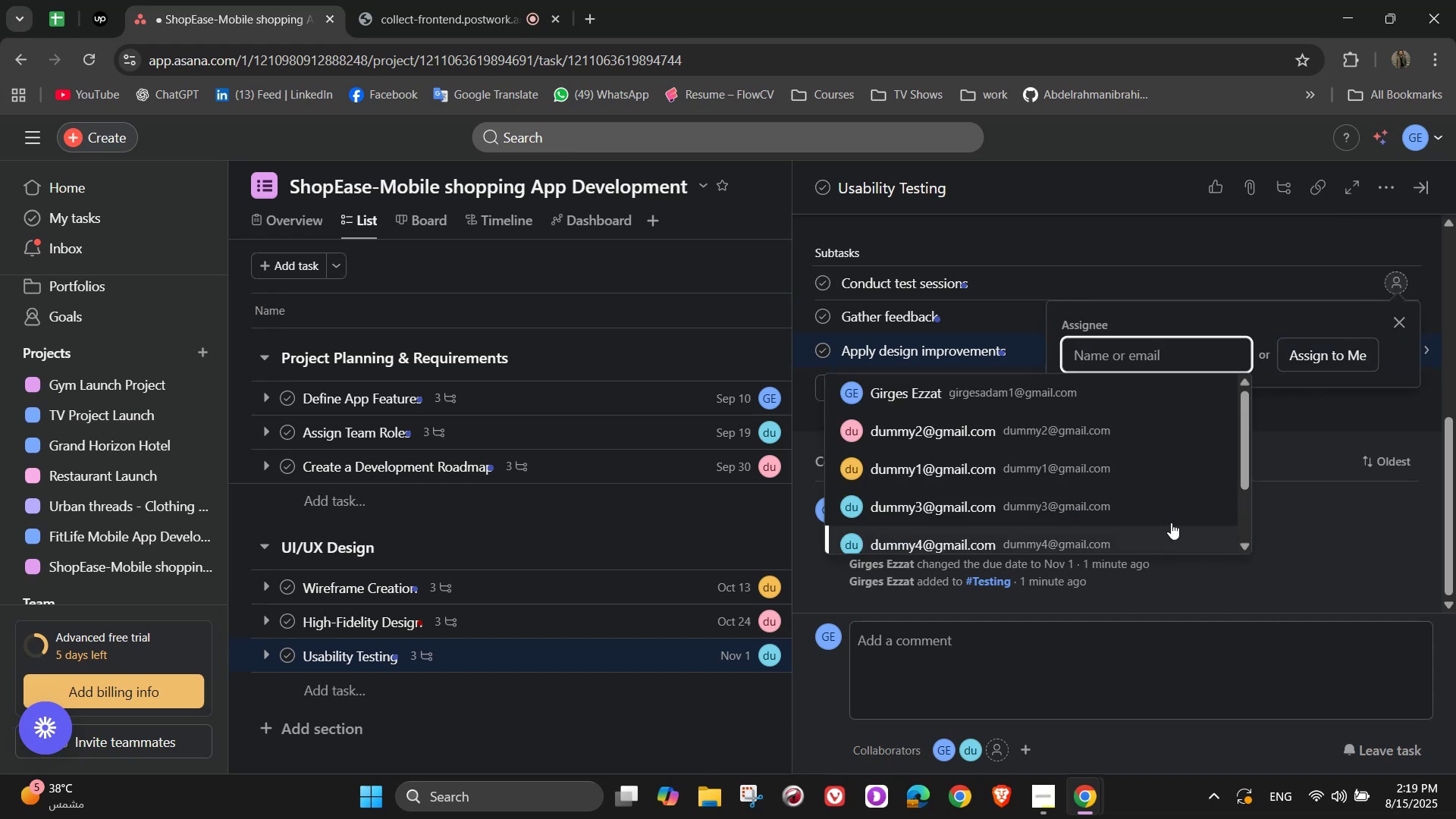 
left_click([1165, 510])
 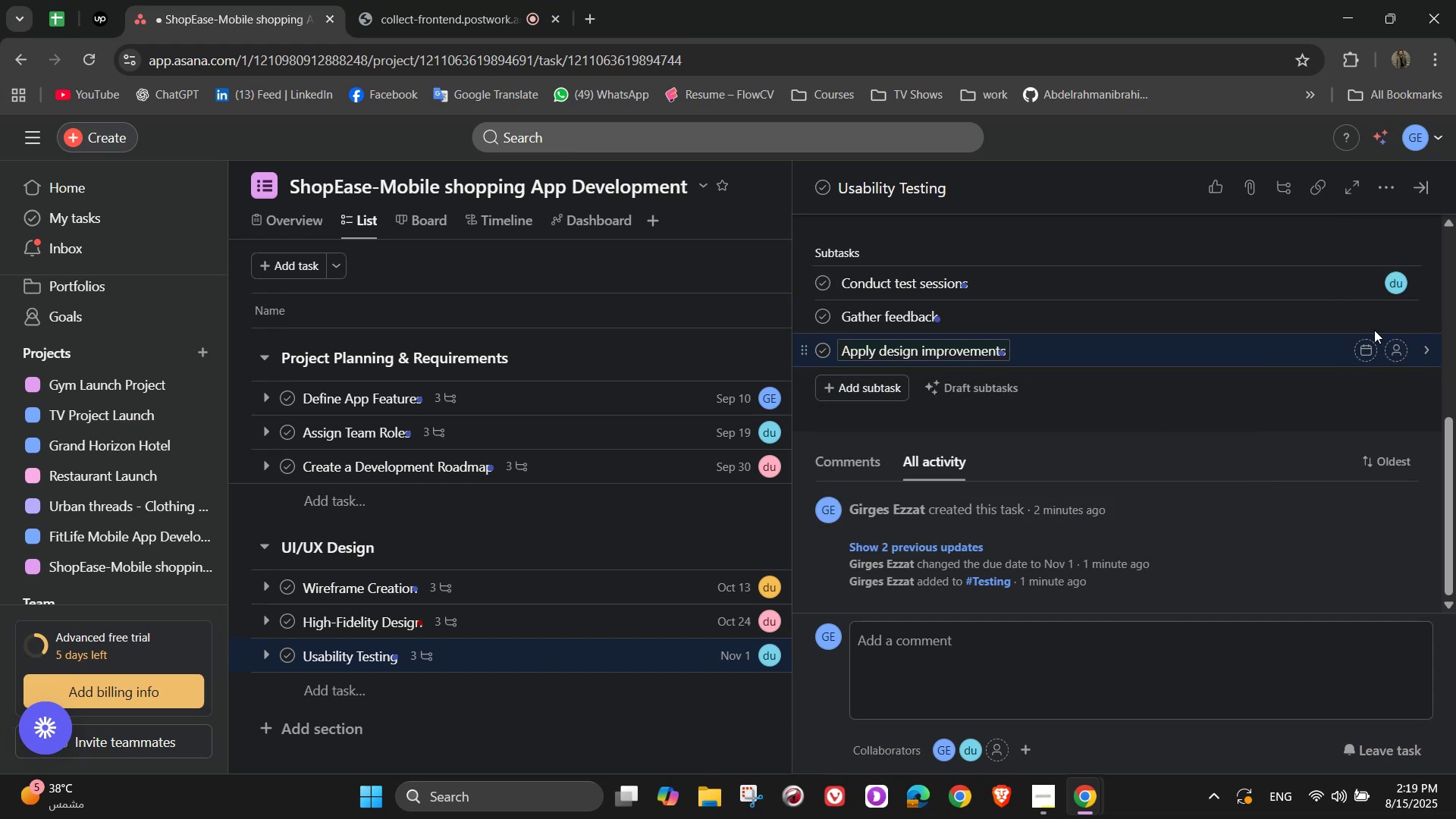 
left_click([1404, 322])
 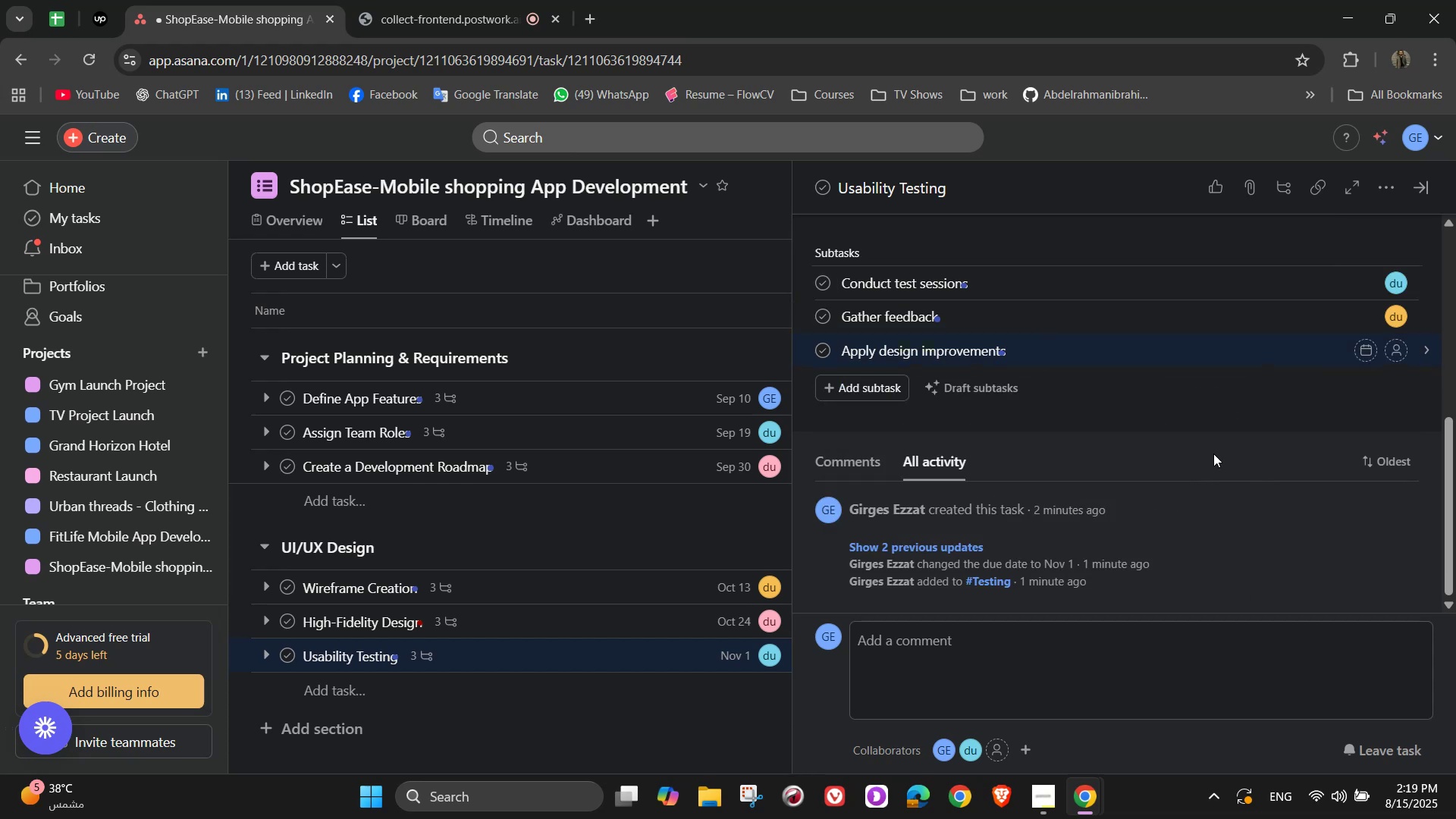 
left_click([1394, 350])
 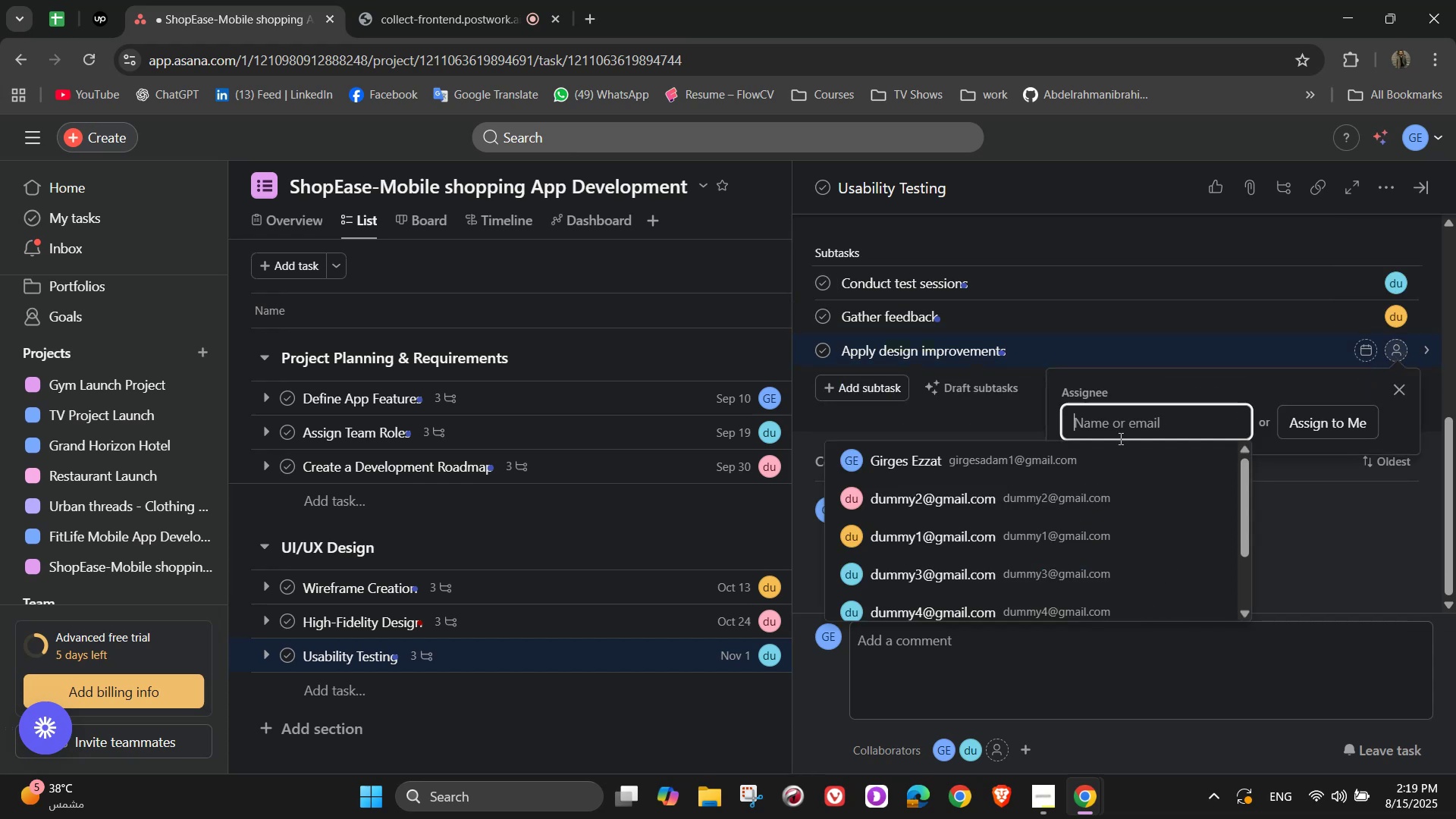 
left_click([1063, 474])
 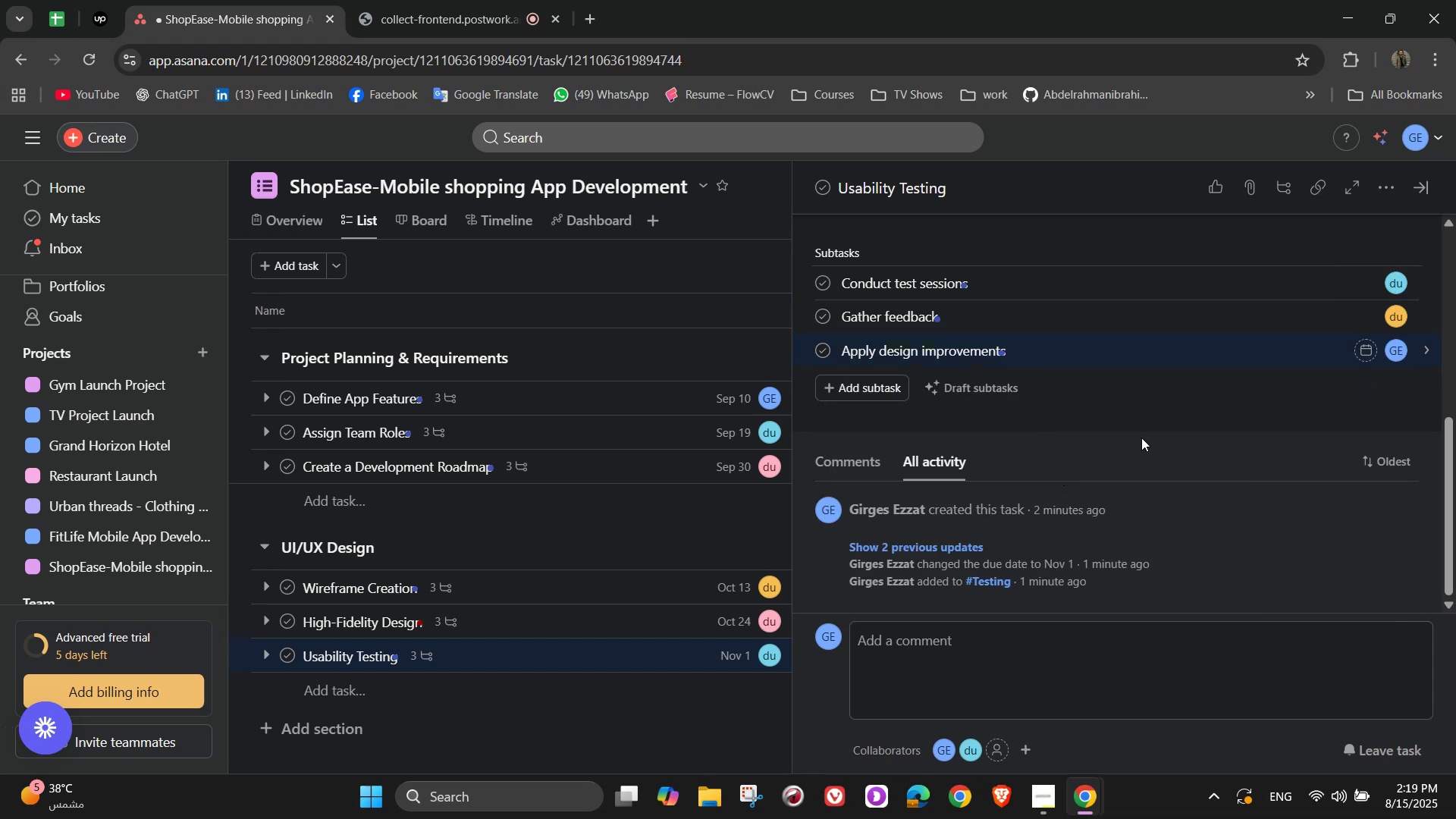 
scroll: coordinate [1133, 442], scroll_direction: up, amount: 7.0
 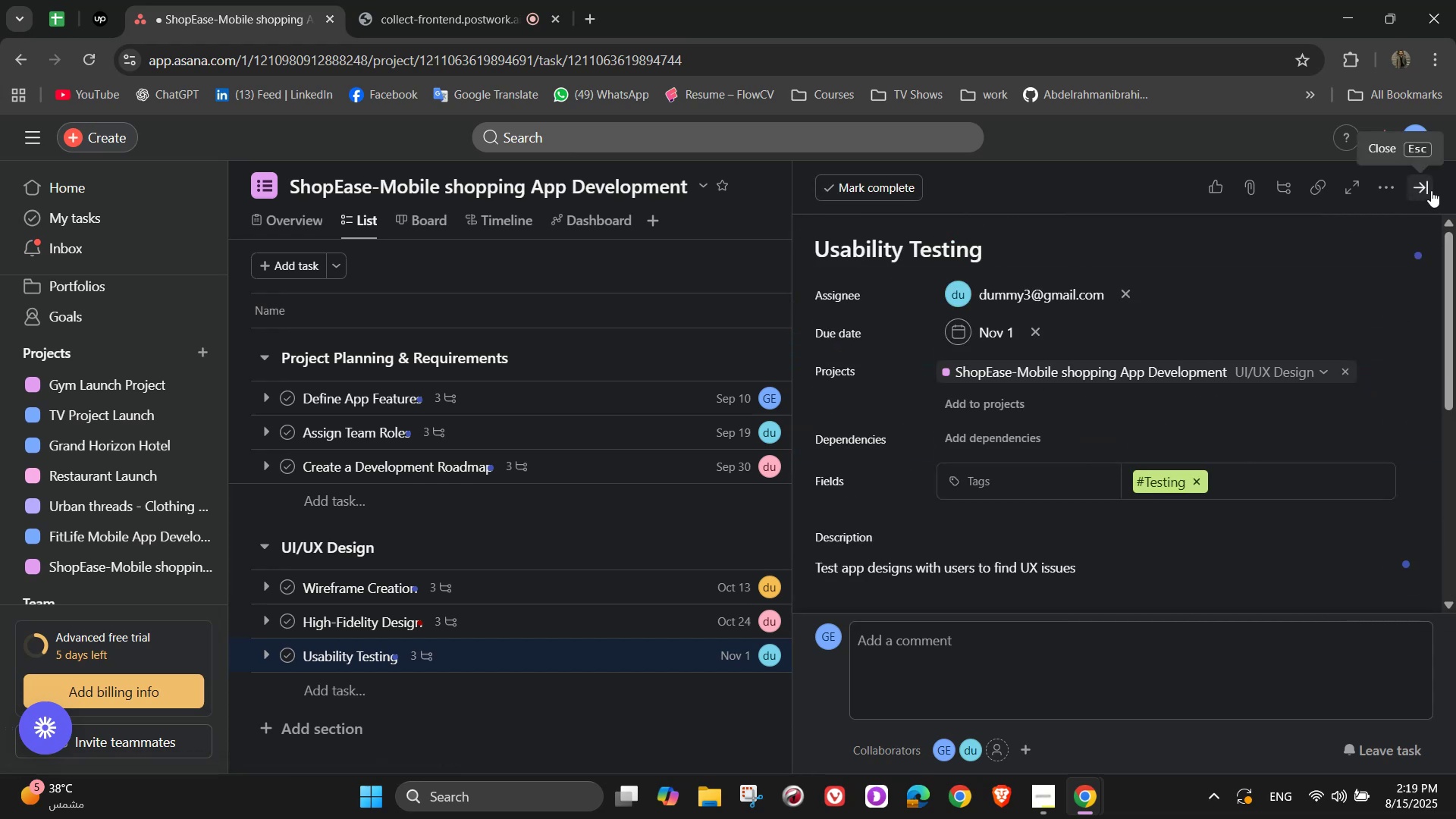 
left_click([1431, 190])
 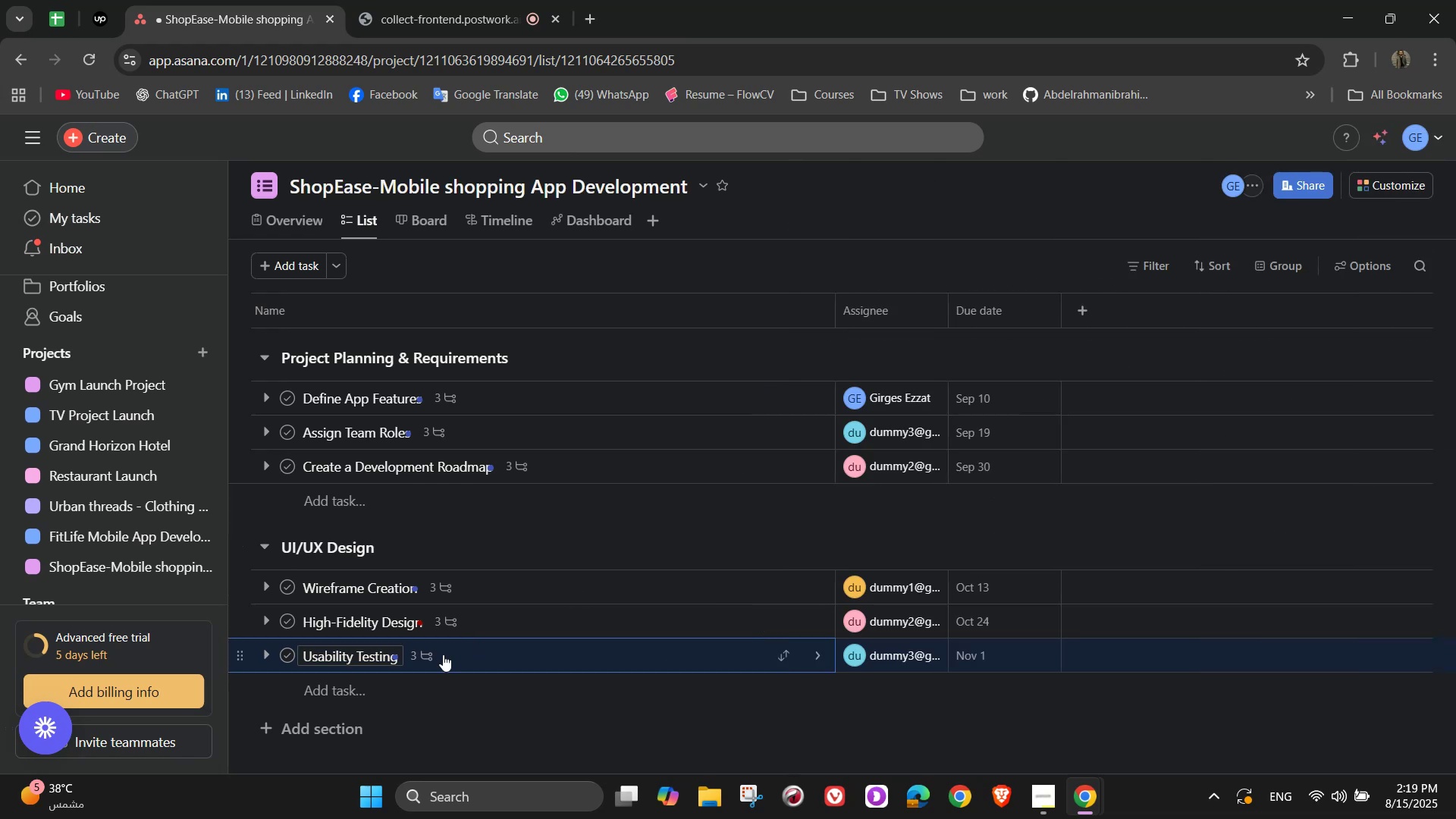 
left_click([362, 729])
 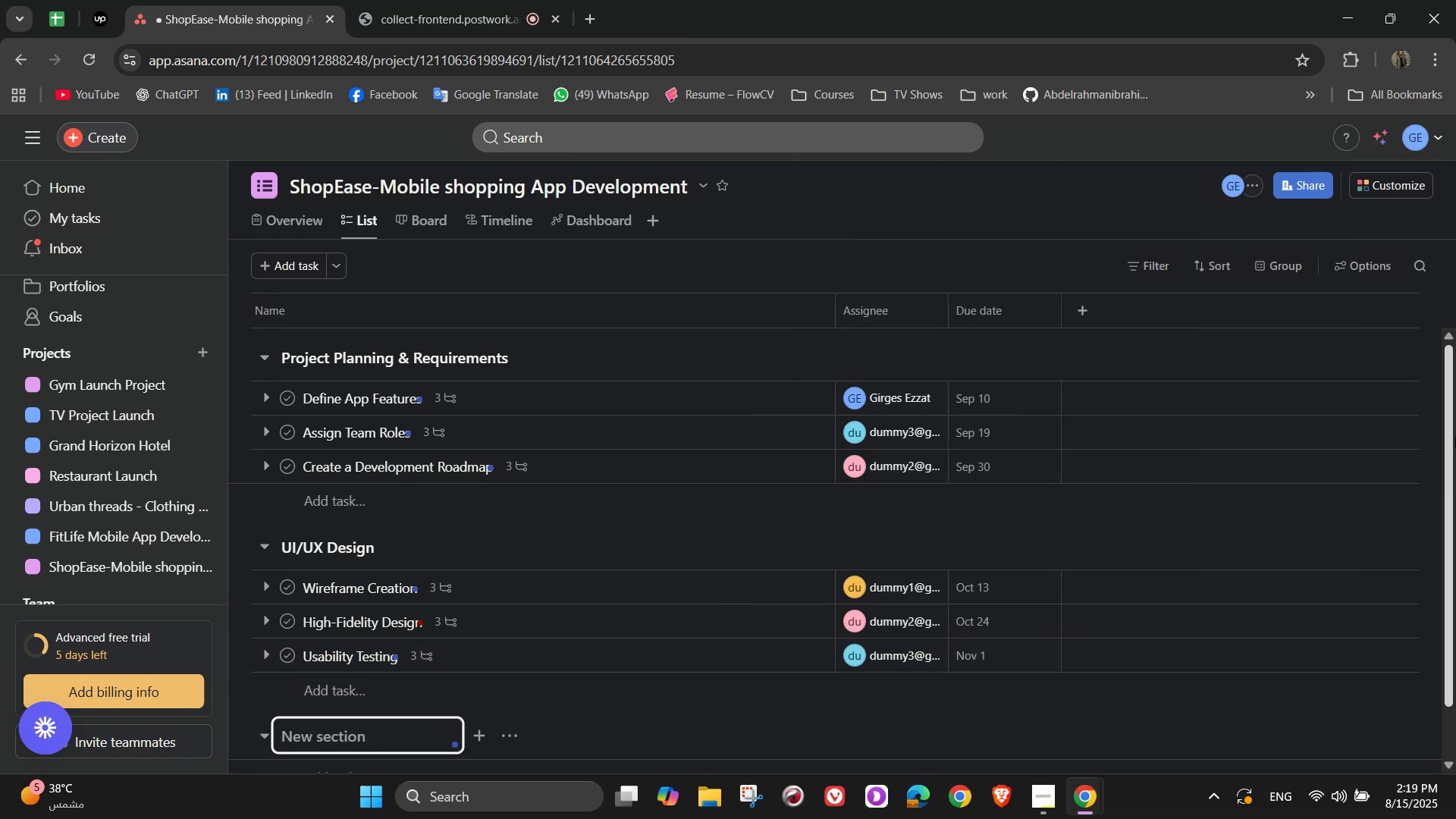 
wait(6.34)
 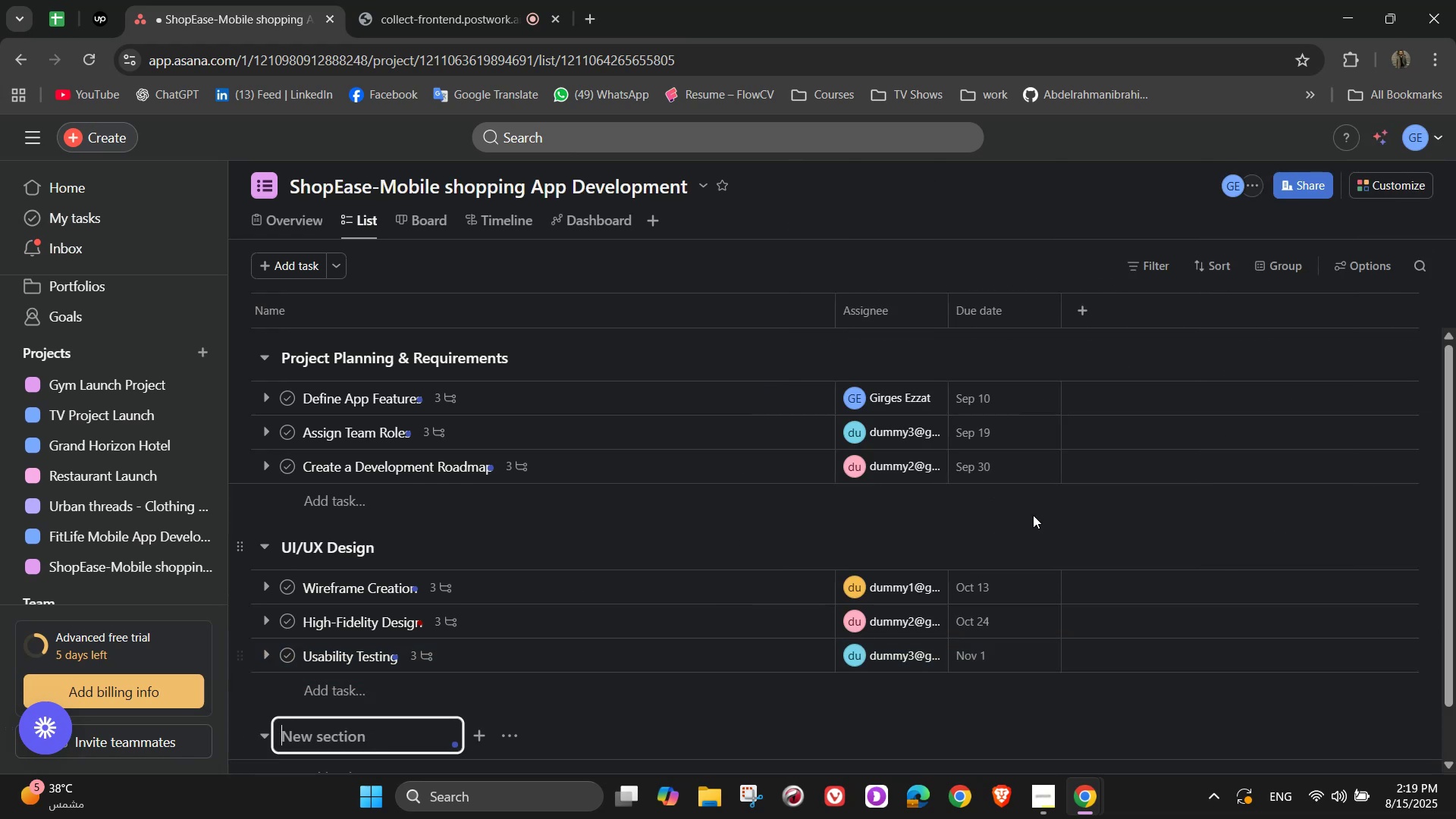 
type(Backem)
key(Backspace)
type(nd Development)
 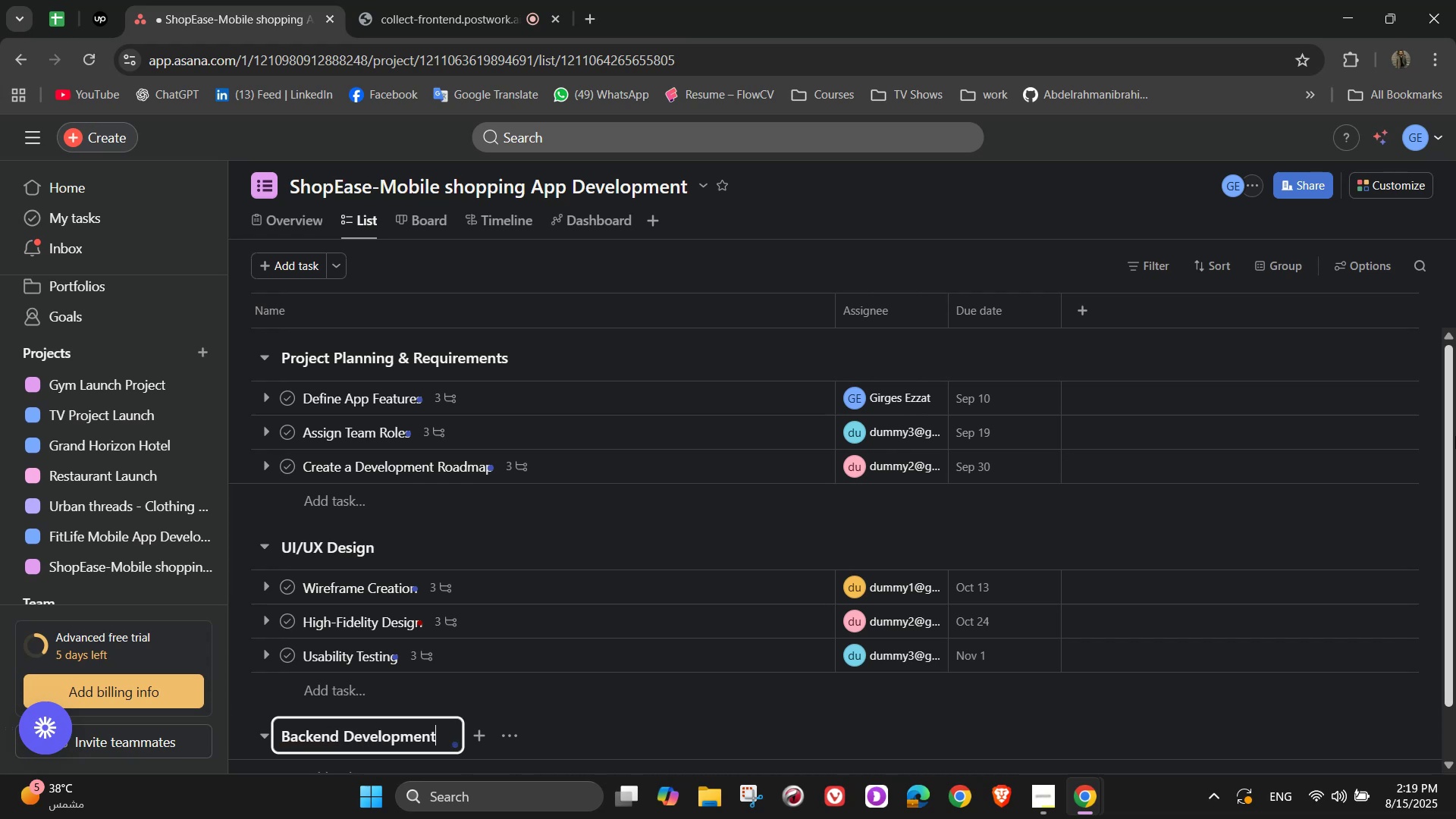 
scroll: coordinate [548, 406], scroll_direction: down, amount: 4.0
 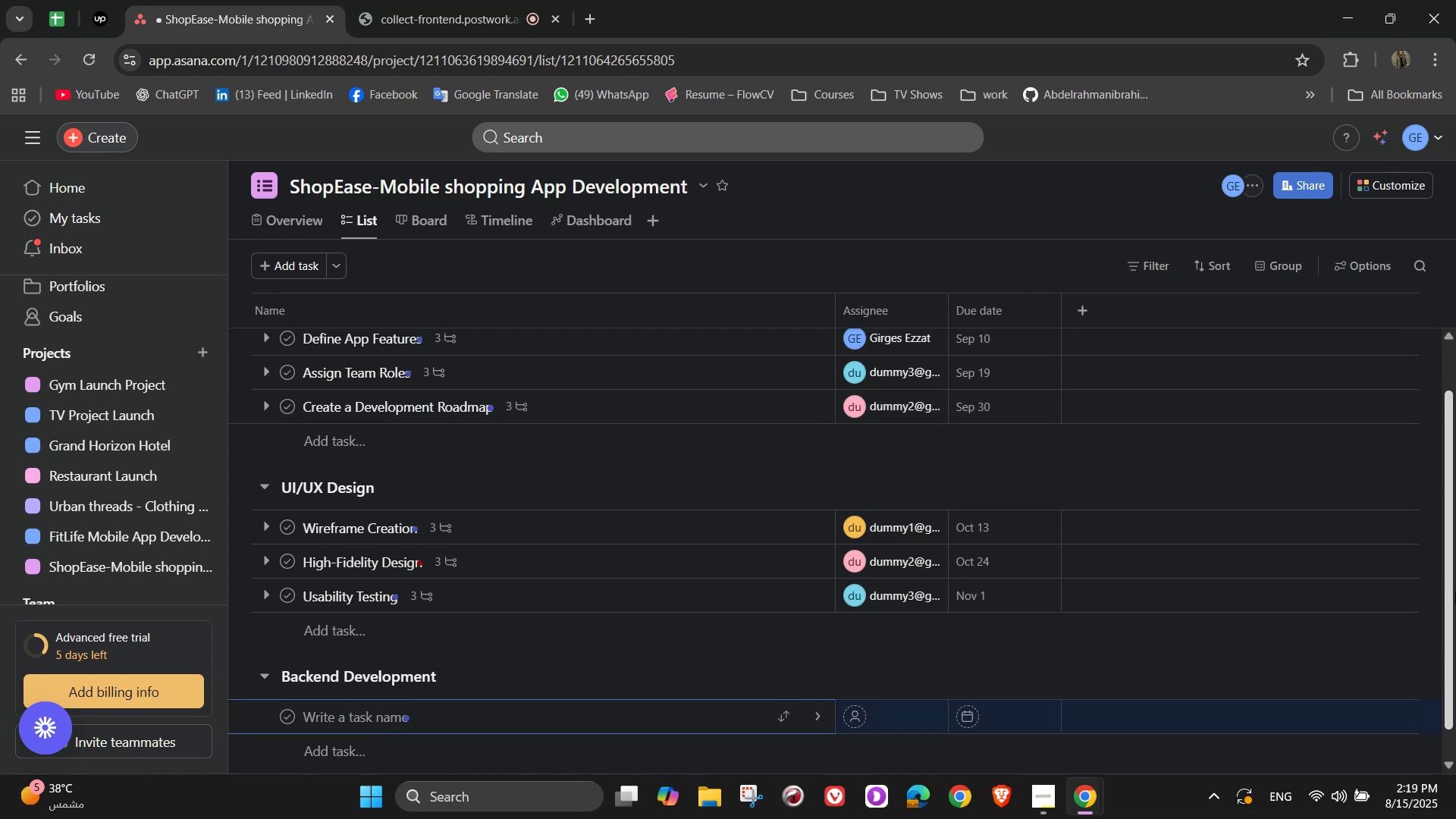 
wait(6.76)
 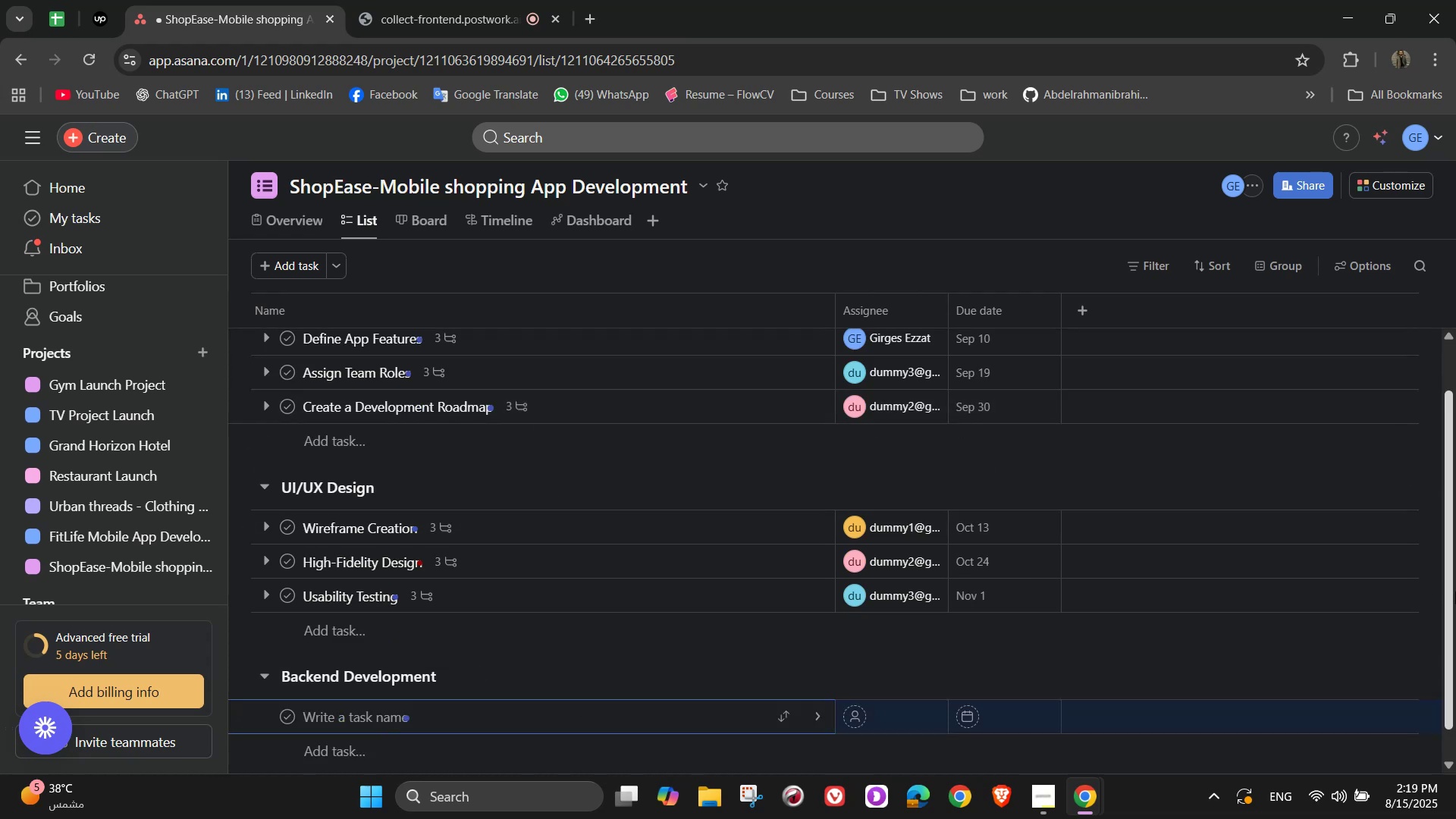 
type(Create database for storing )
key(Backspace)
key(Backspace)
type(Database a)
key(Backspace)
type(Setup)
 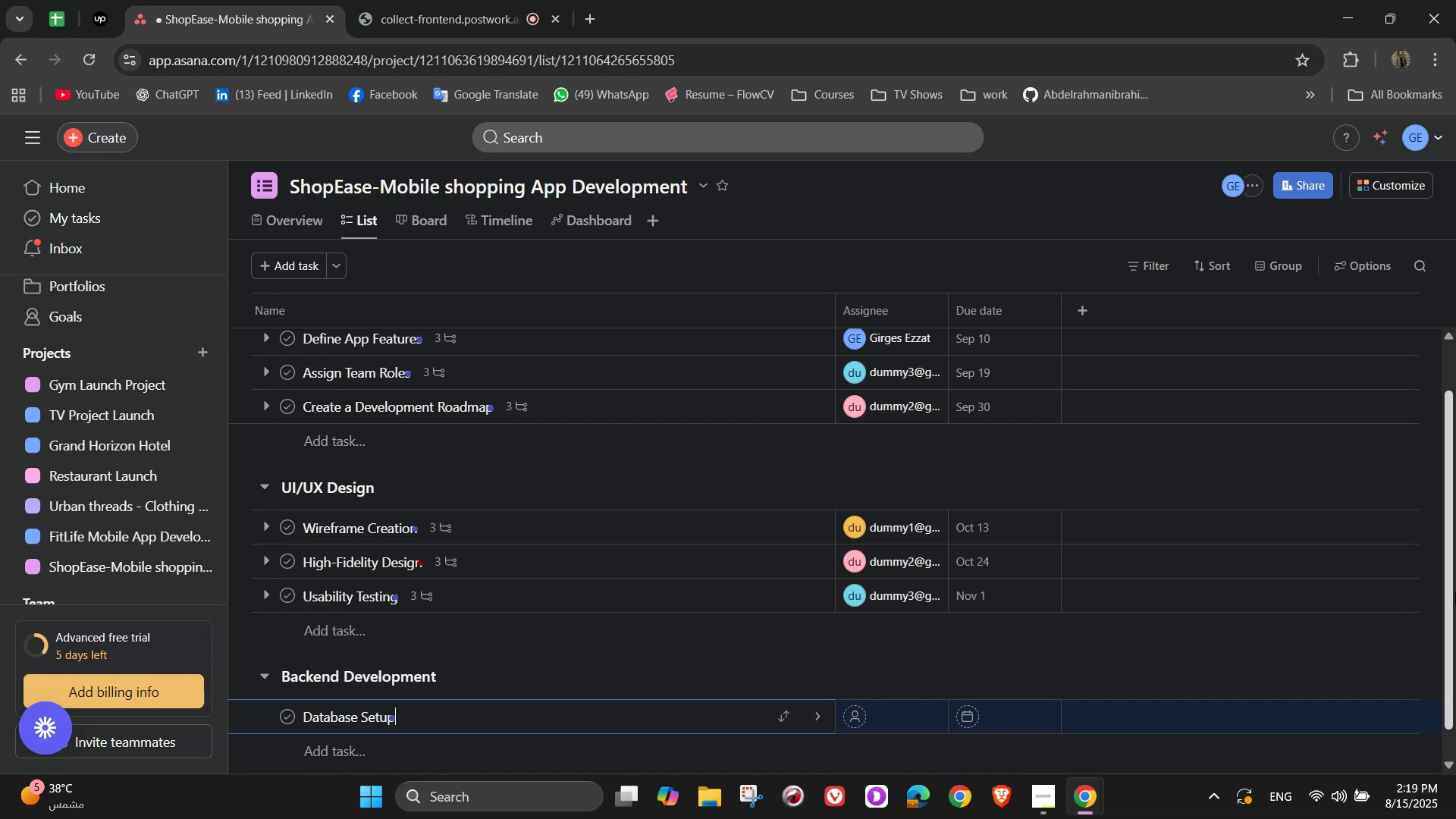 
left_click([821, 720])
 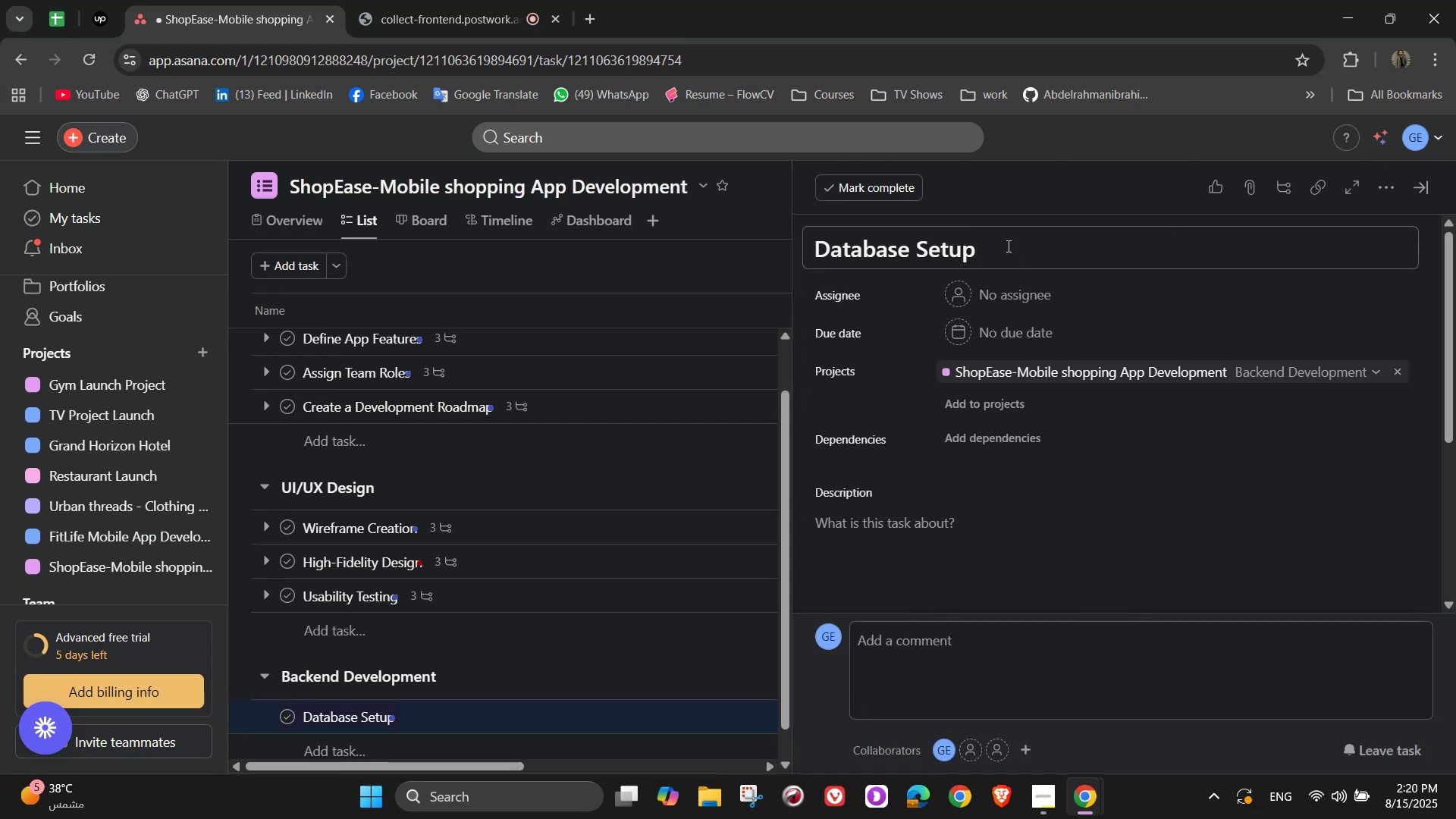 
left_click([1005, 293])
 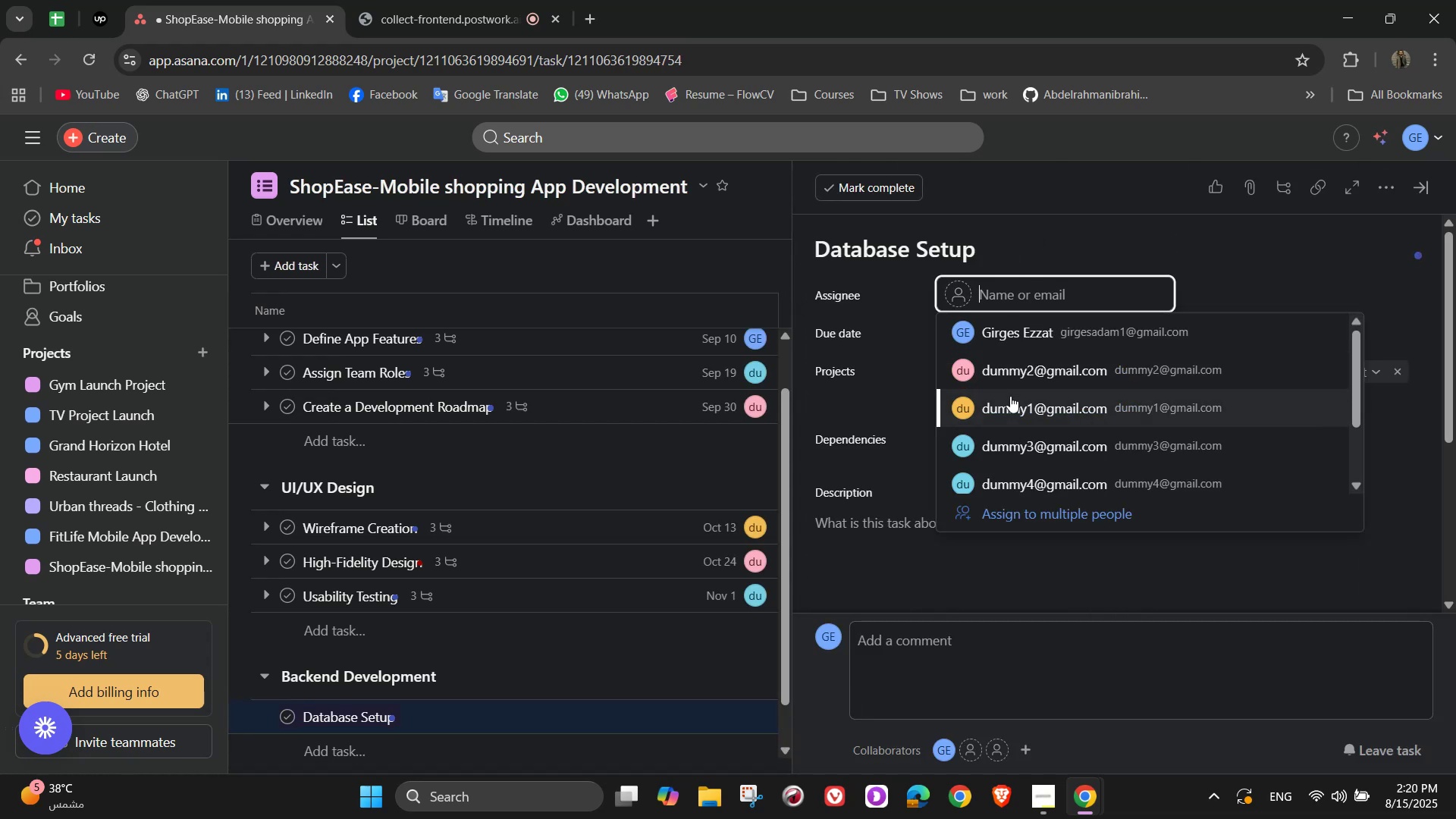 
left_click([1021, 329])
 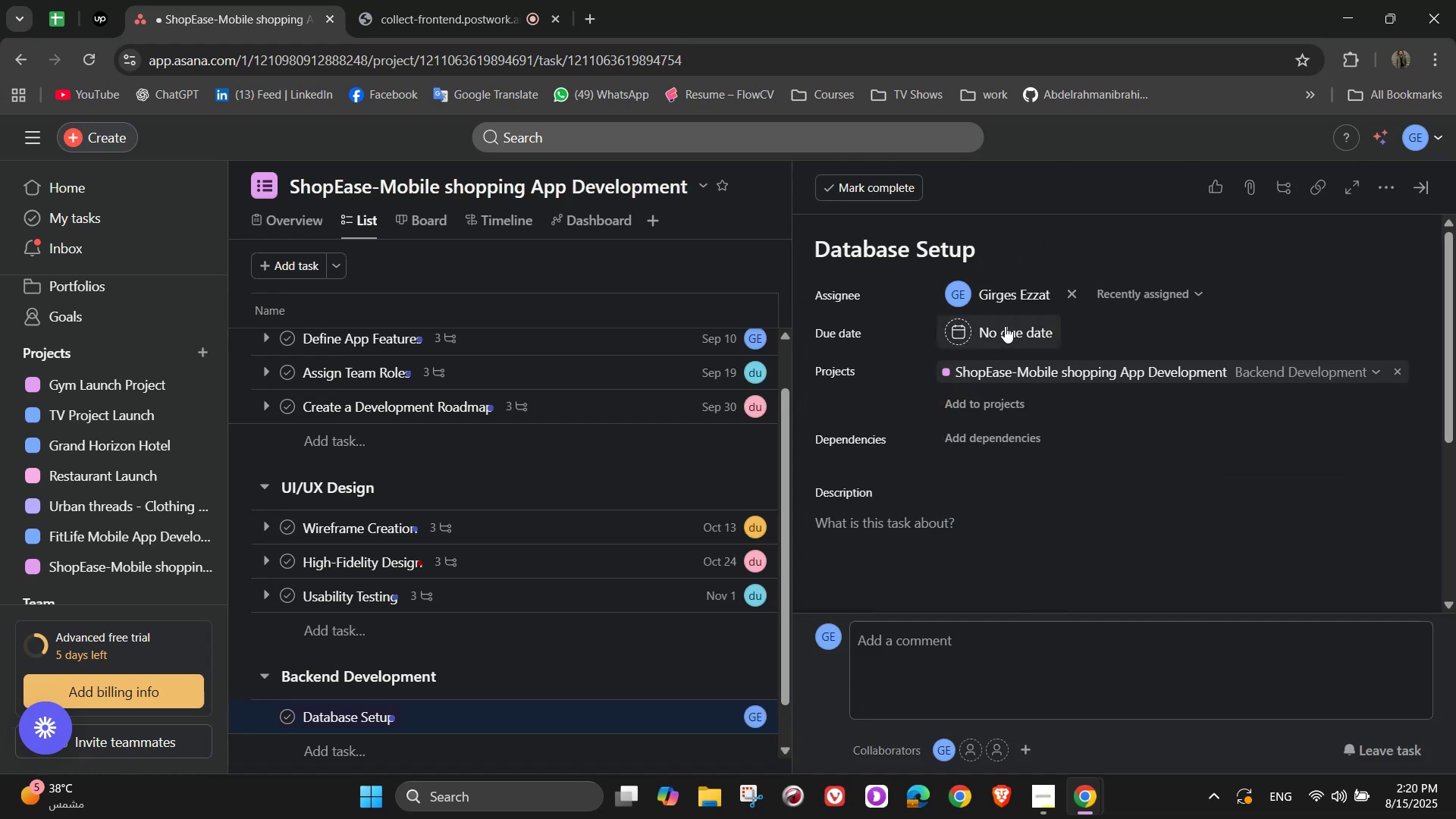 
left_click([1005, 325])
 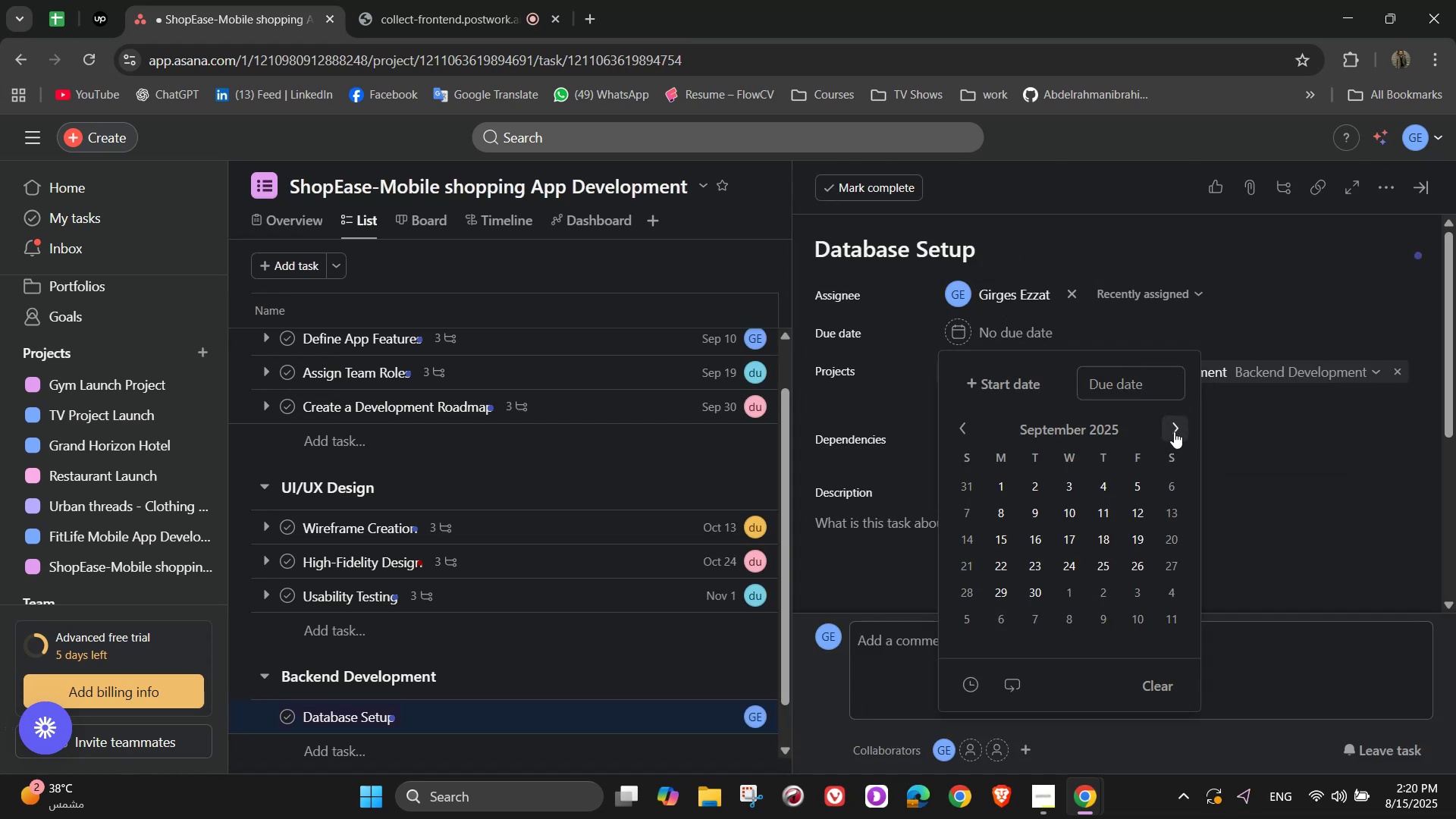 
left_click([1173, 431])
 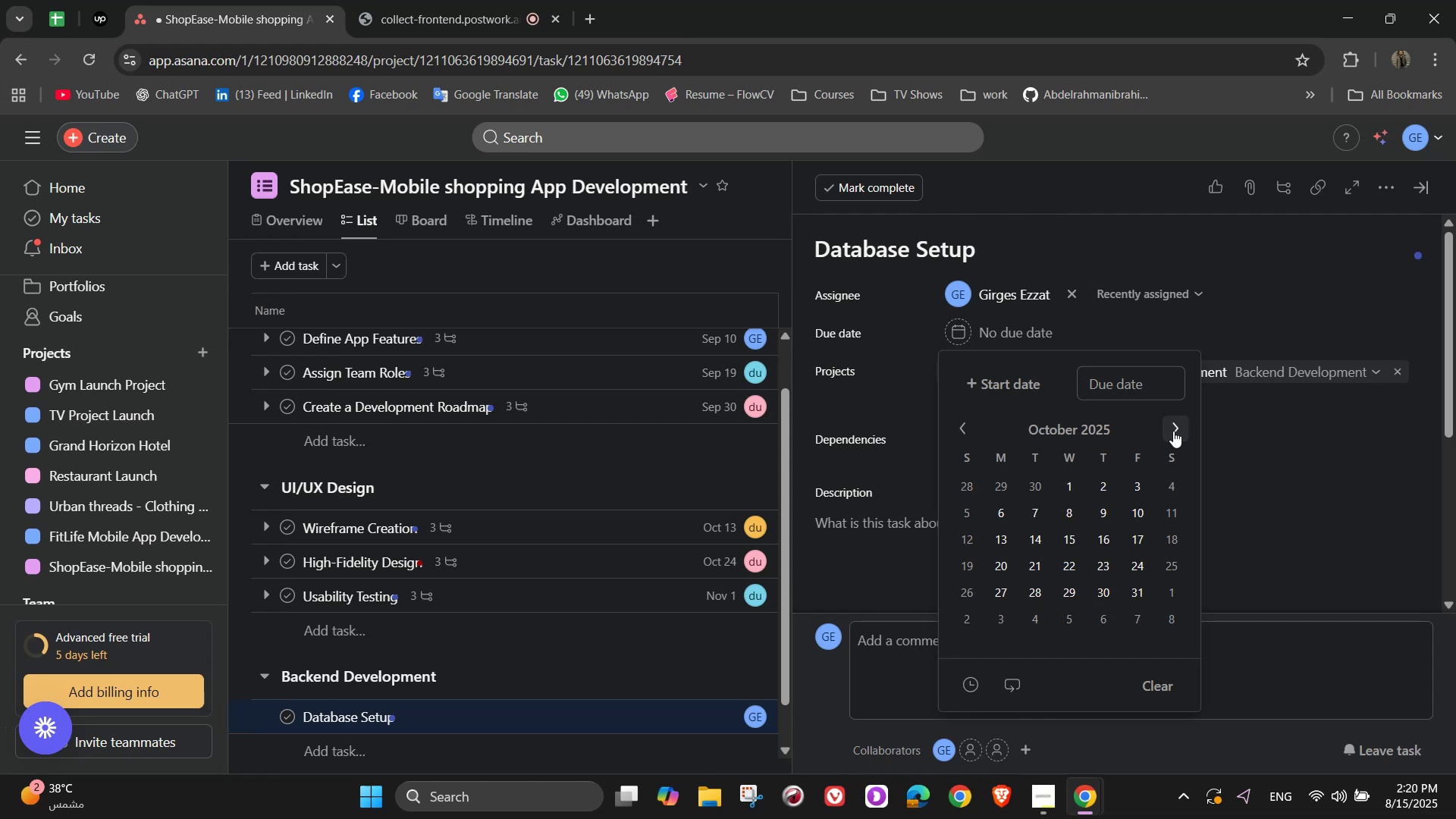 
left_click([1173, 431])
 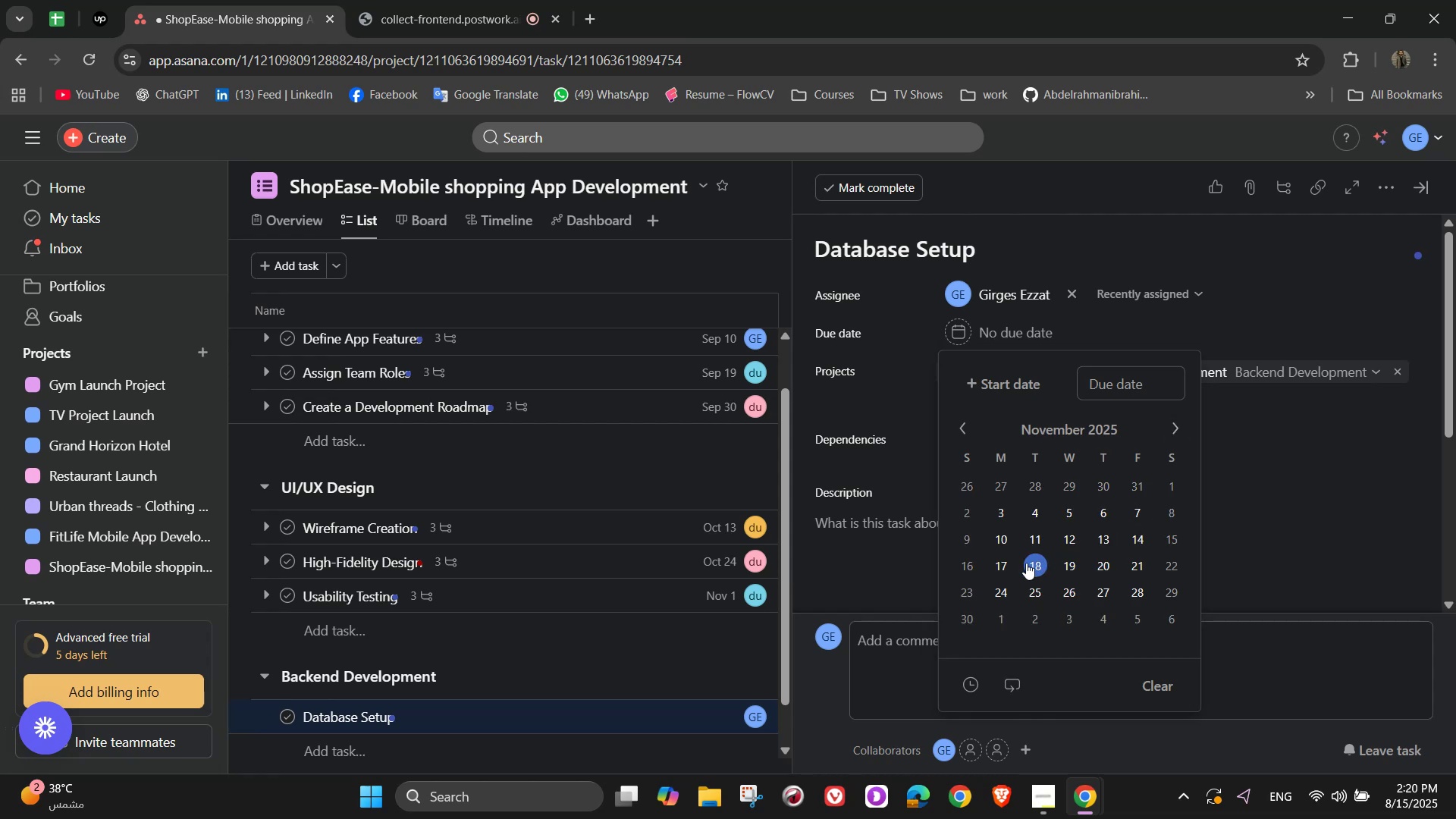 
left_click([1006, 561])
 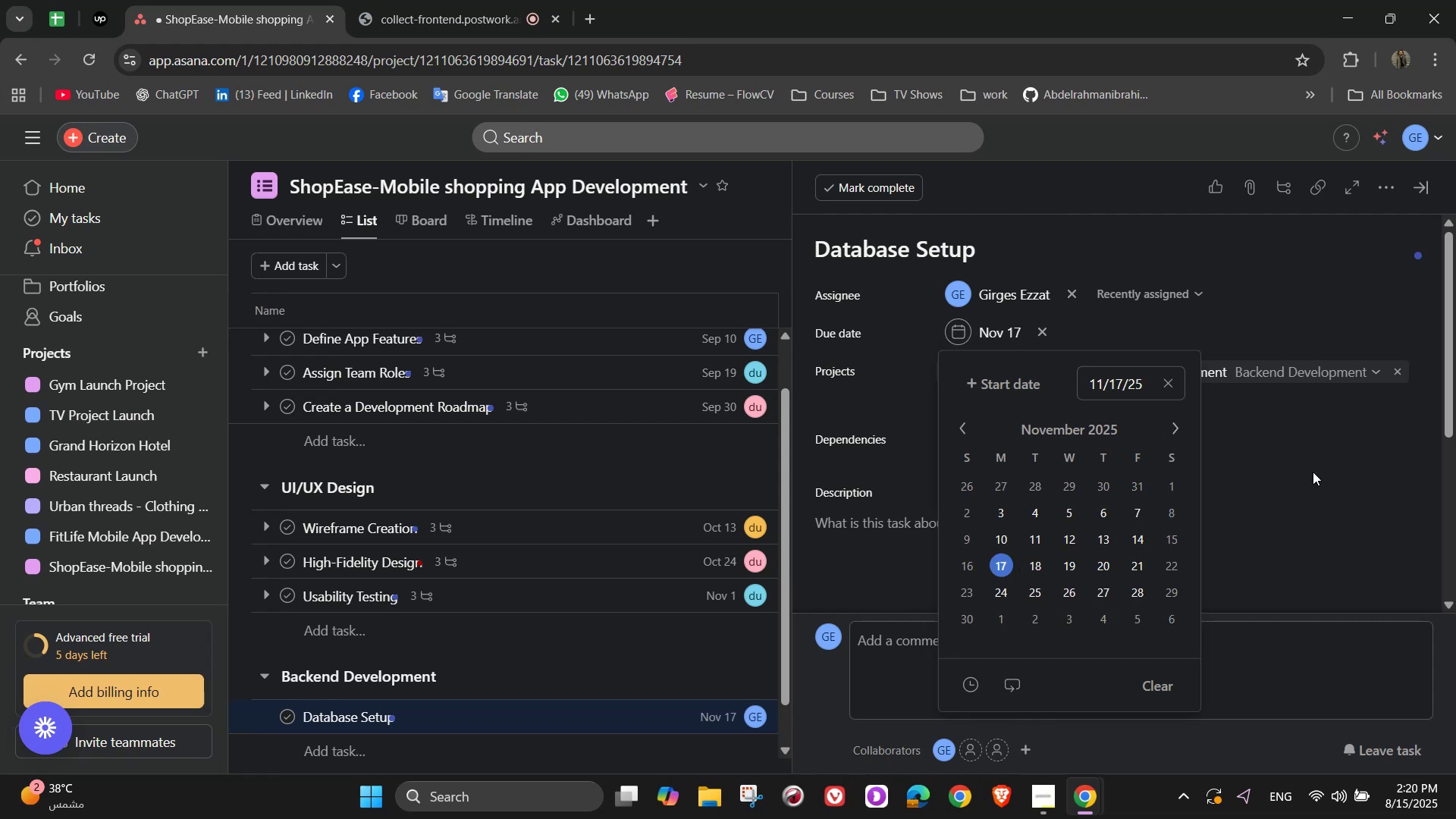 
left_click([1345, 453])
 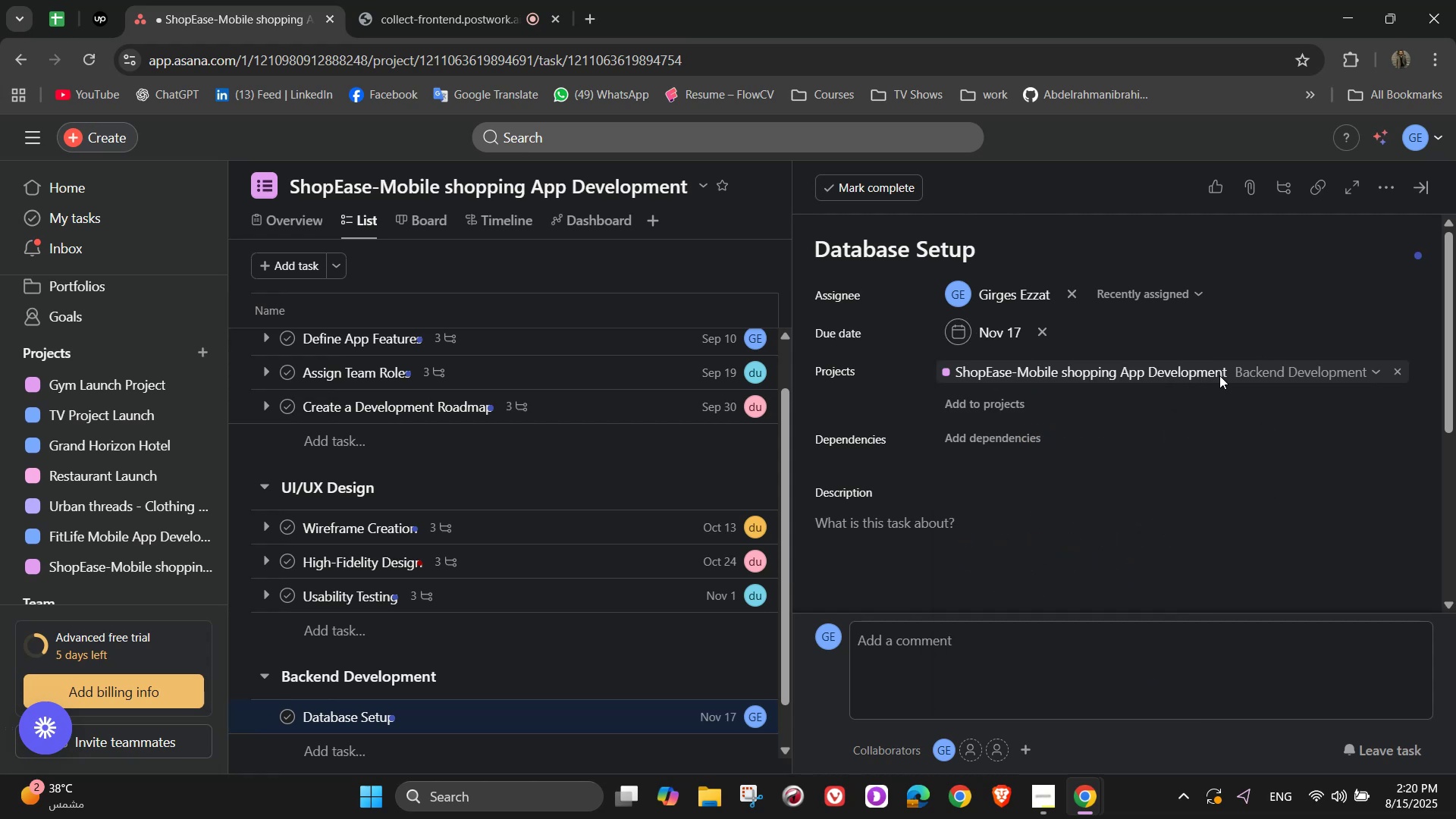 
left_click([1016, 538])
 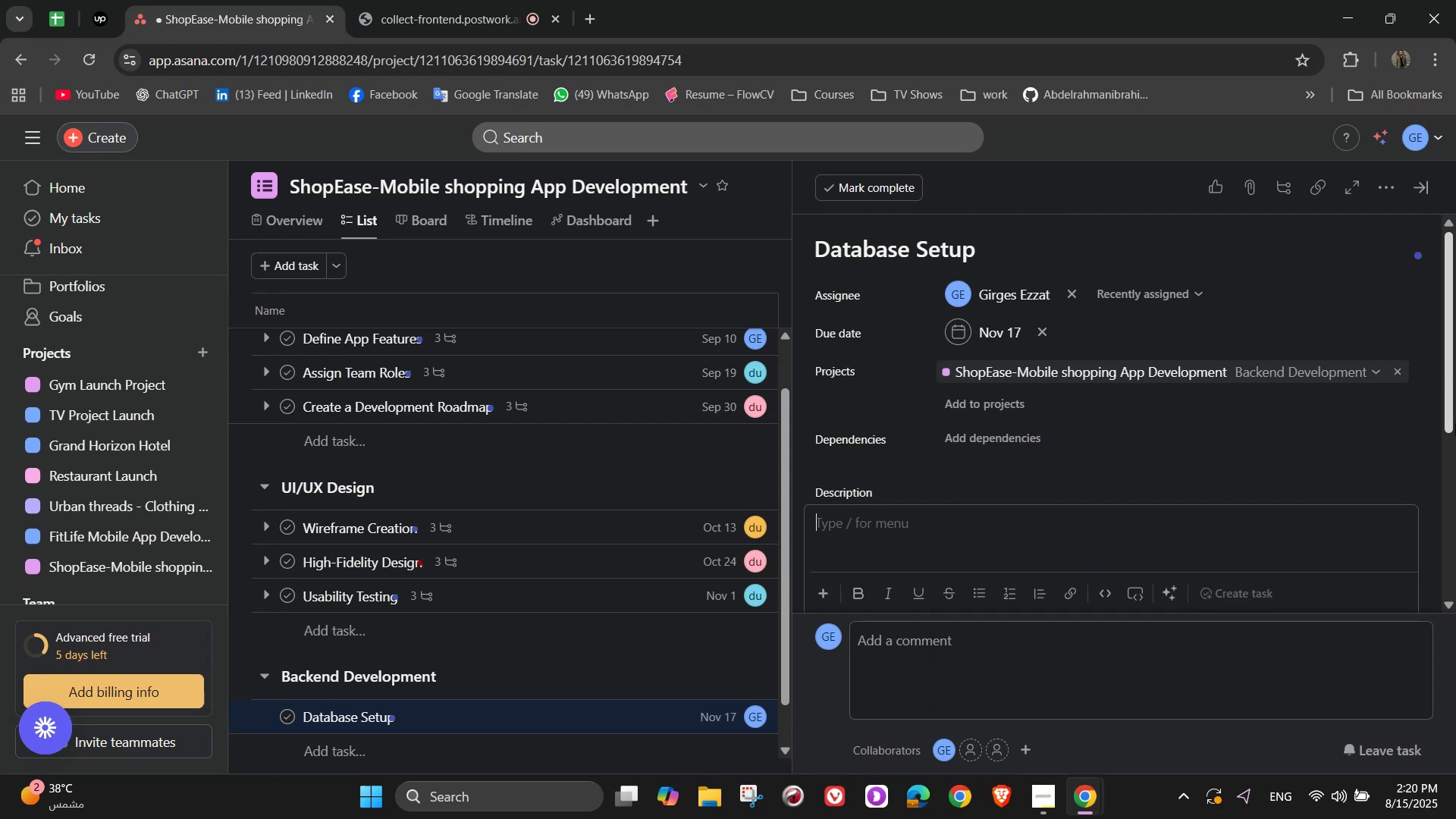 
type(Create database for storing user)
 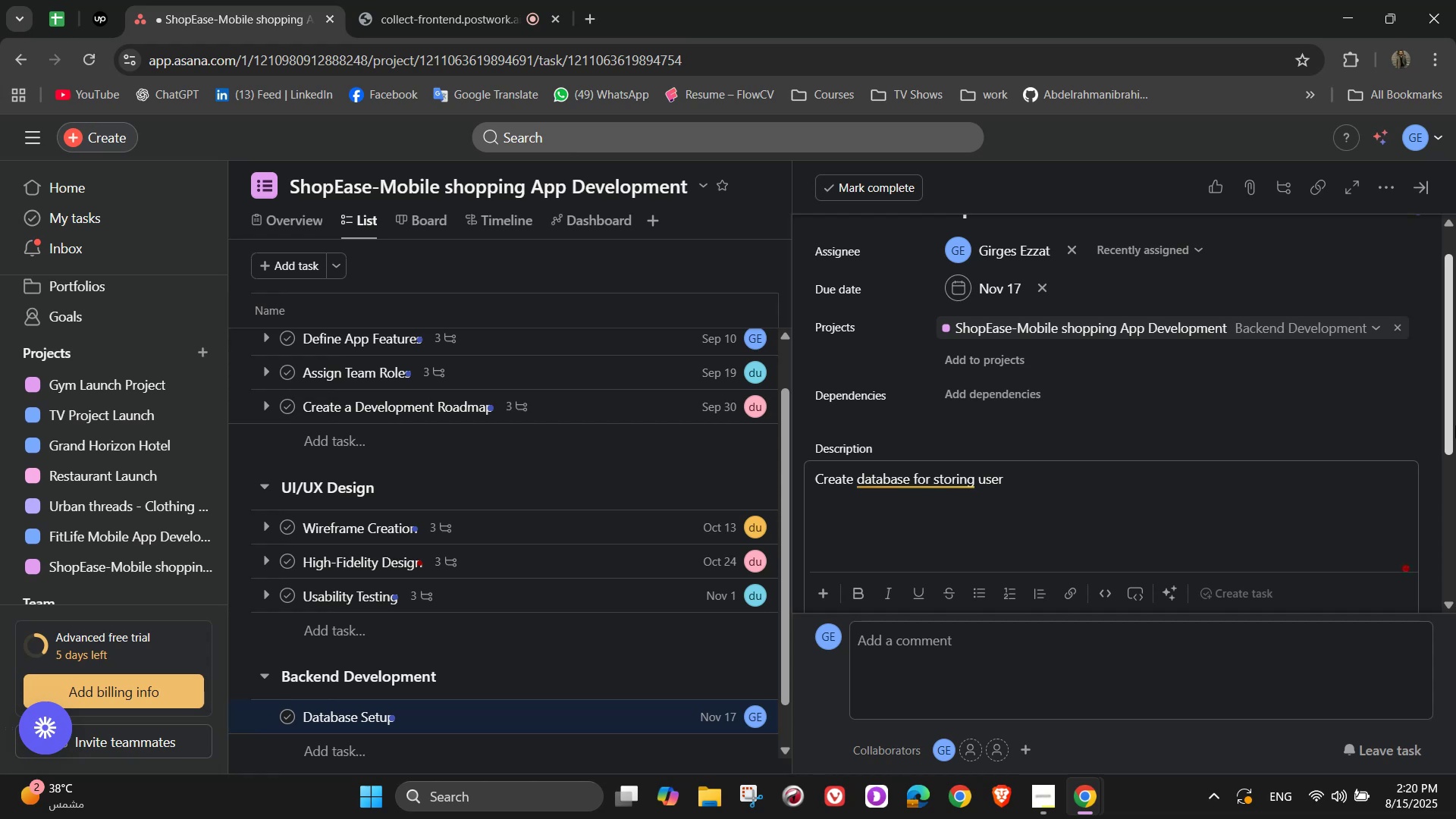 
type(, product, and order data)
 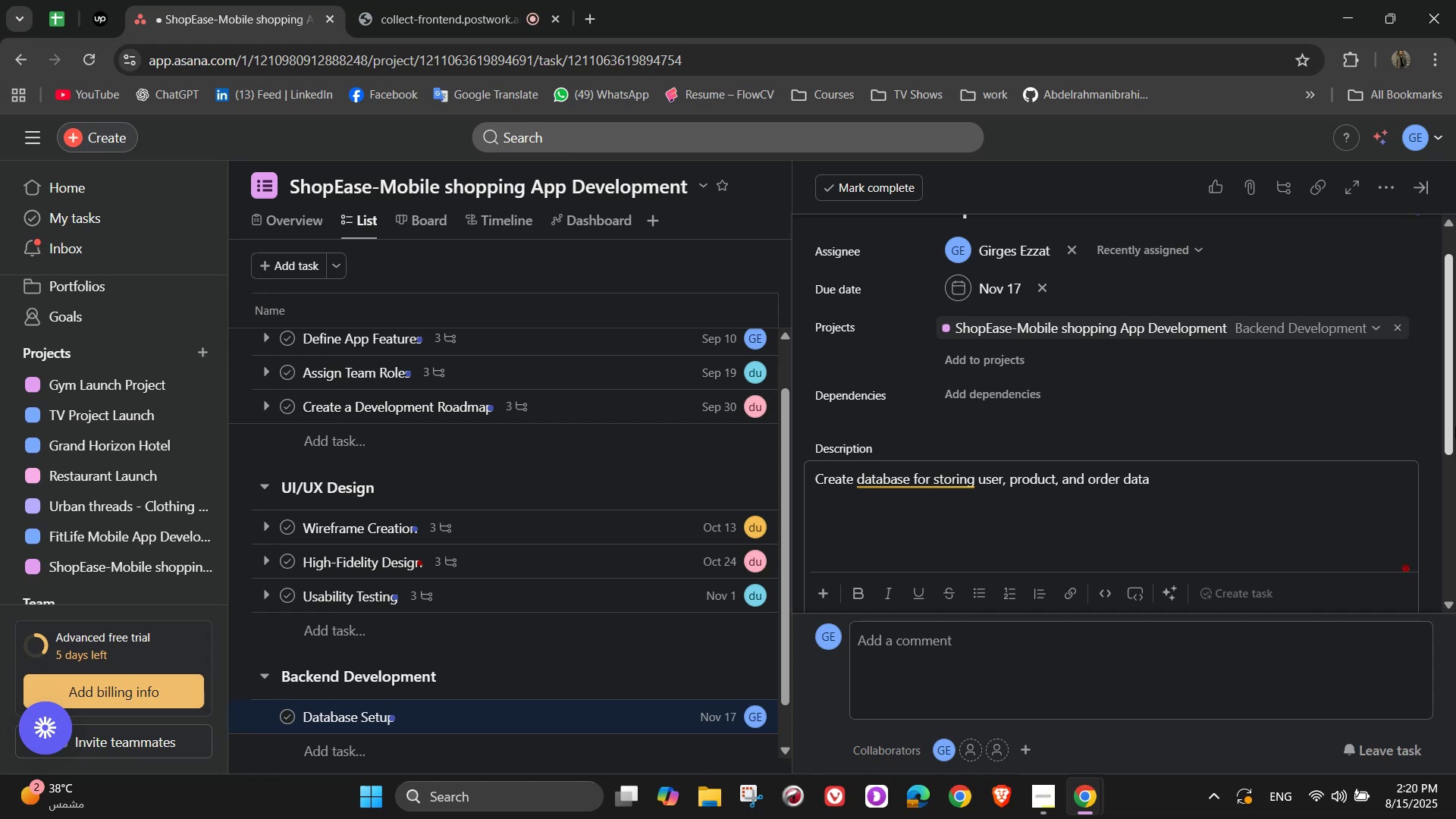 
wait(5.04)
 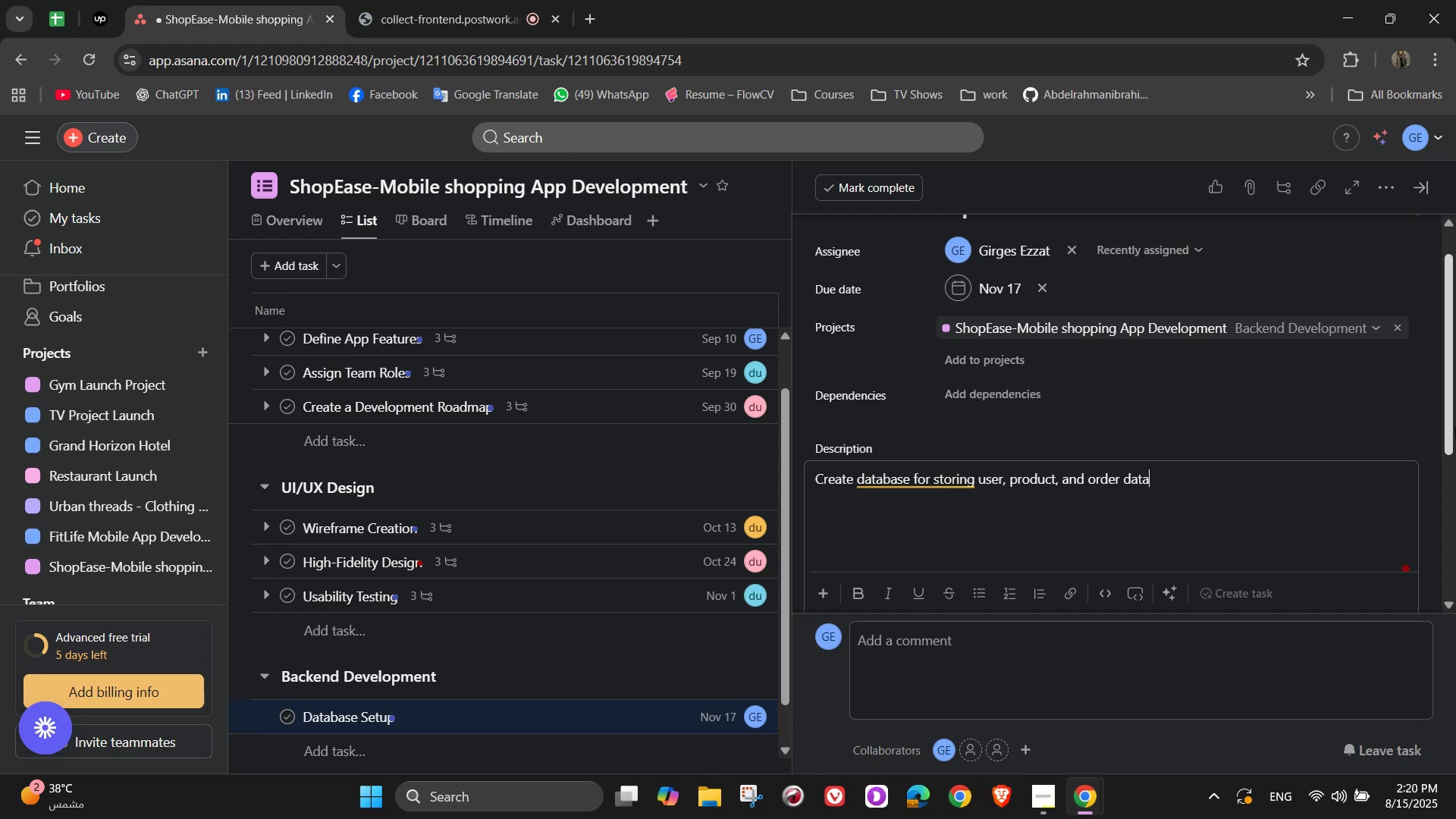 
scroll: coordinate [1256, 457], scroll_direction: down, amount: 2.0
 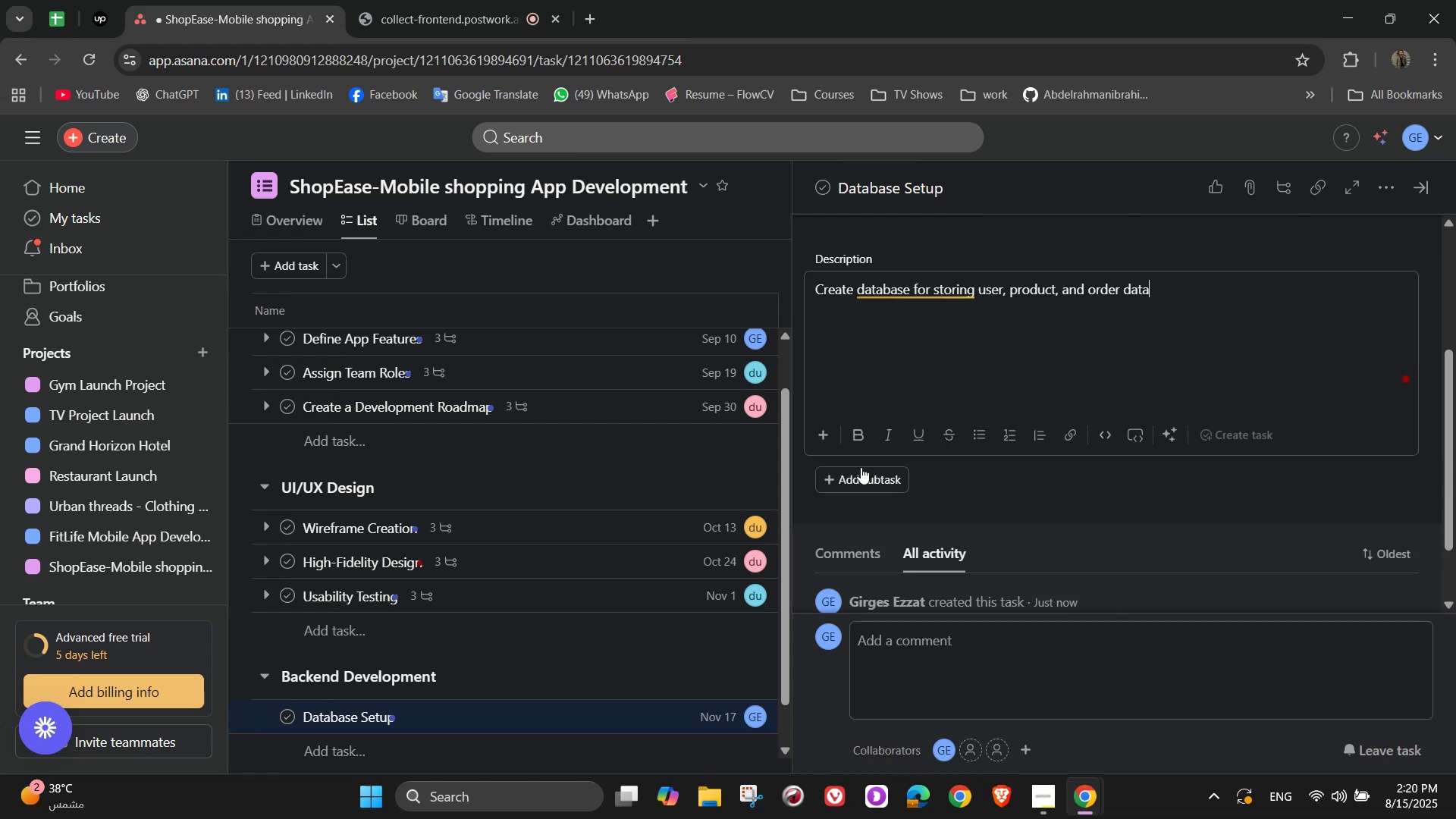 
left_click([856, 467])
 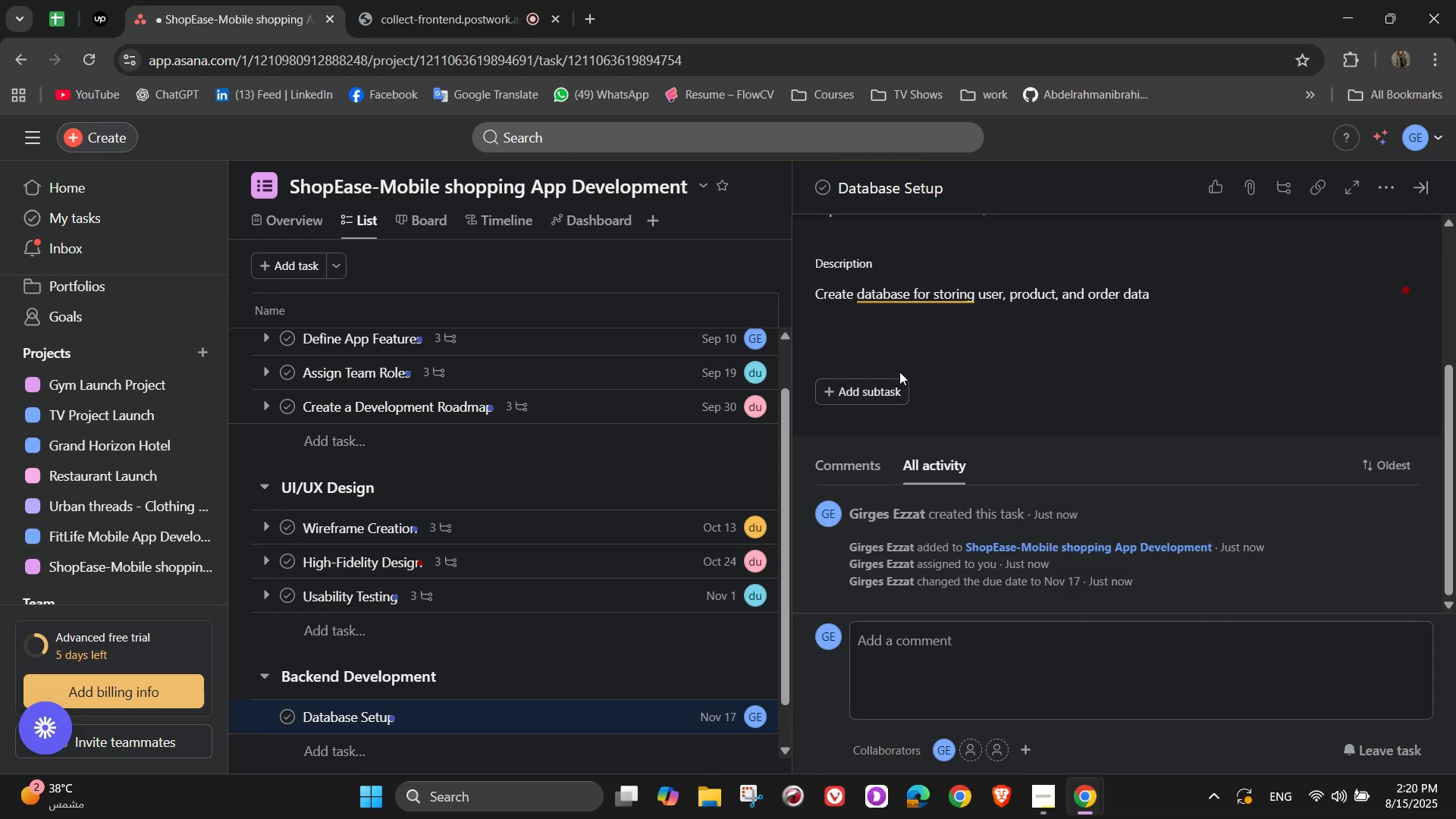 
left_click([893, 402])
 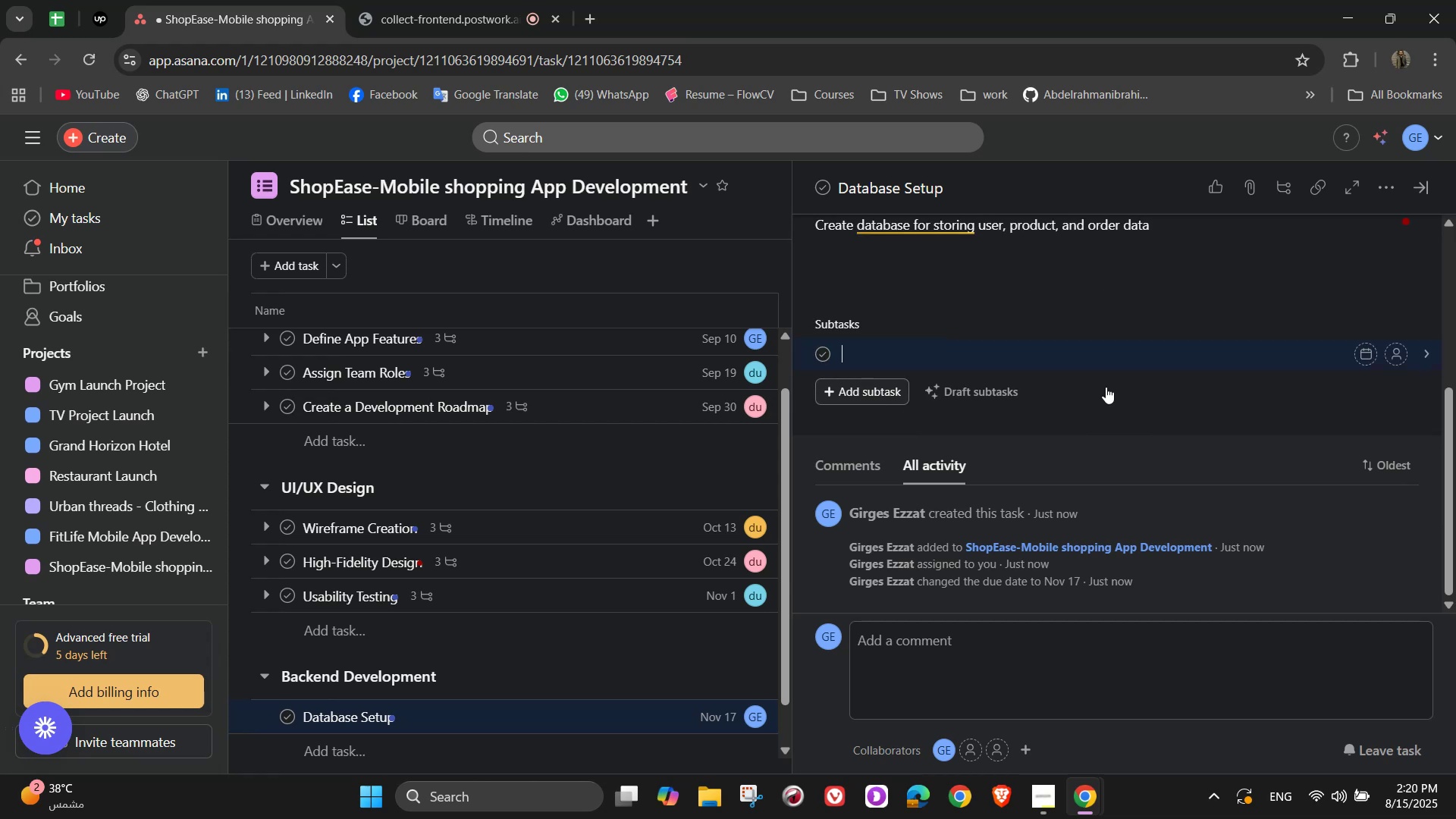 
mouse_move([1425, 353])
 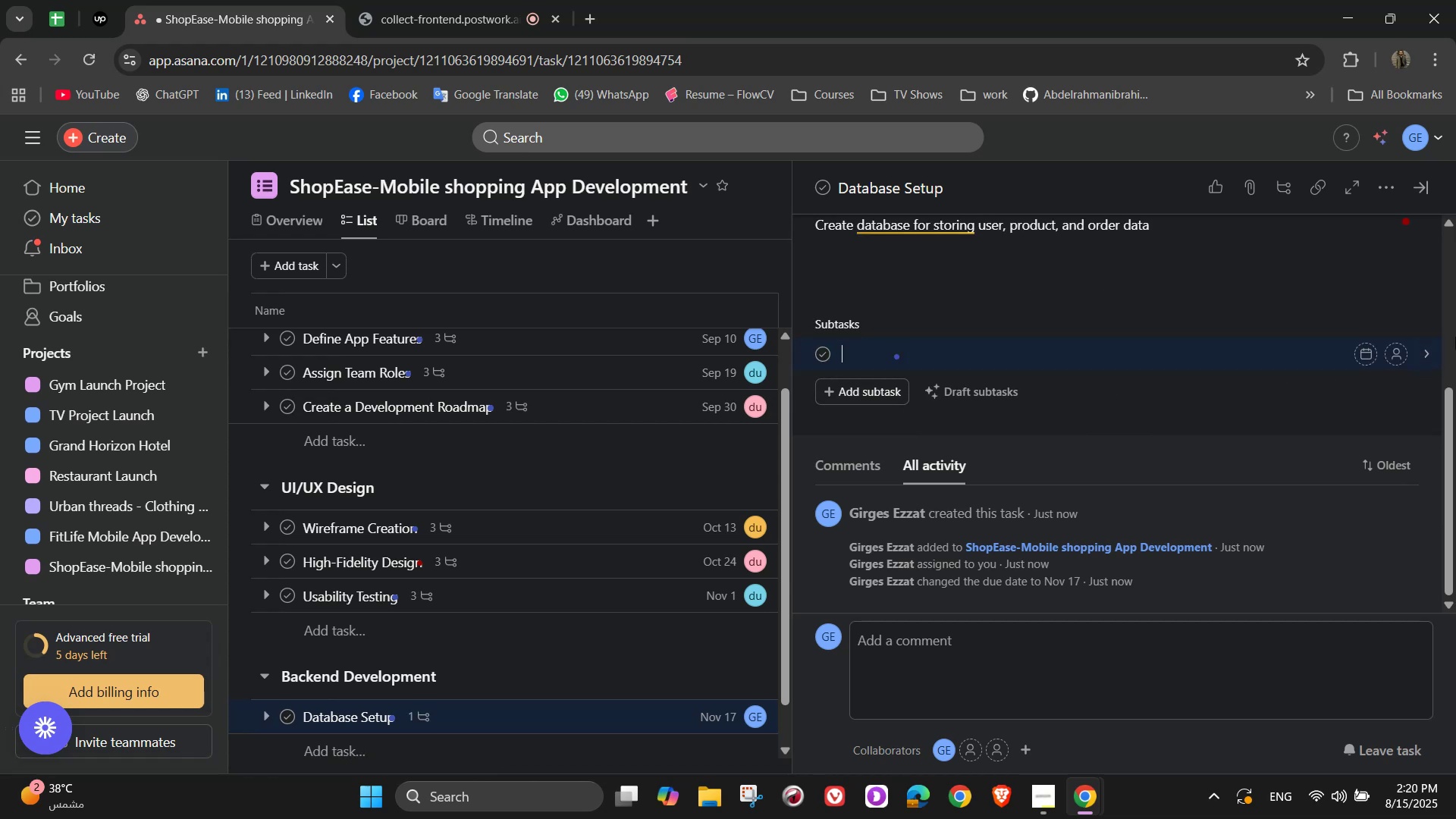 
type(Choose data )
key(Backspace)
type(base type)
 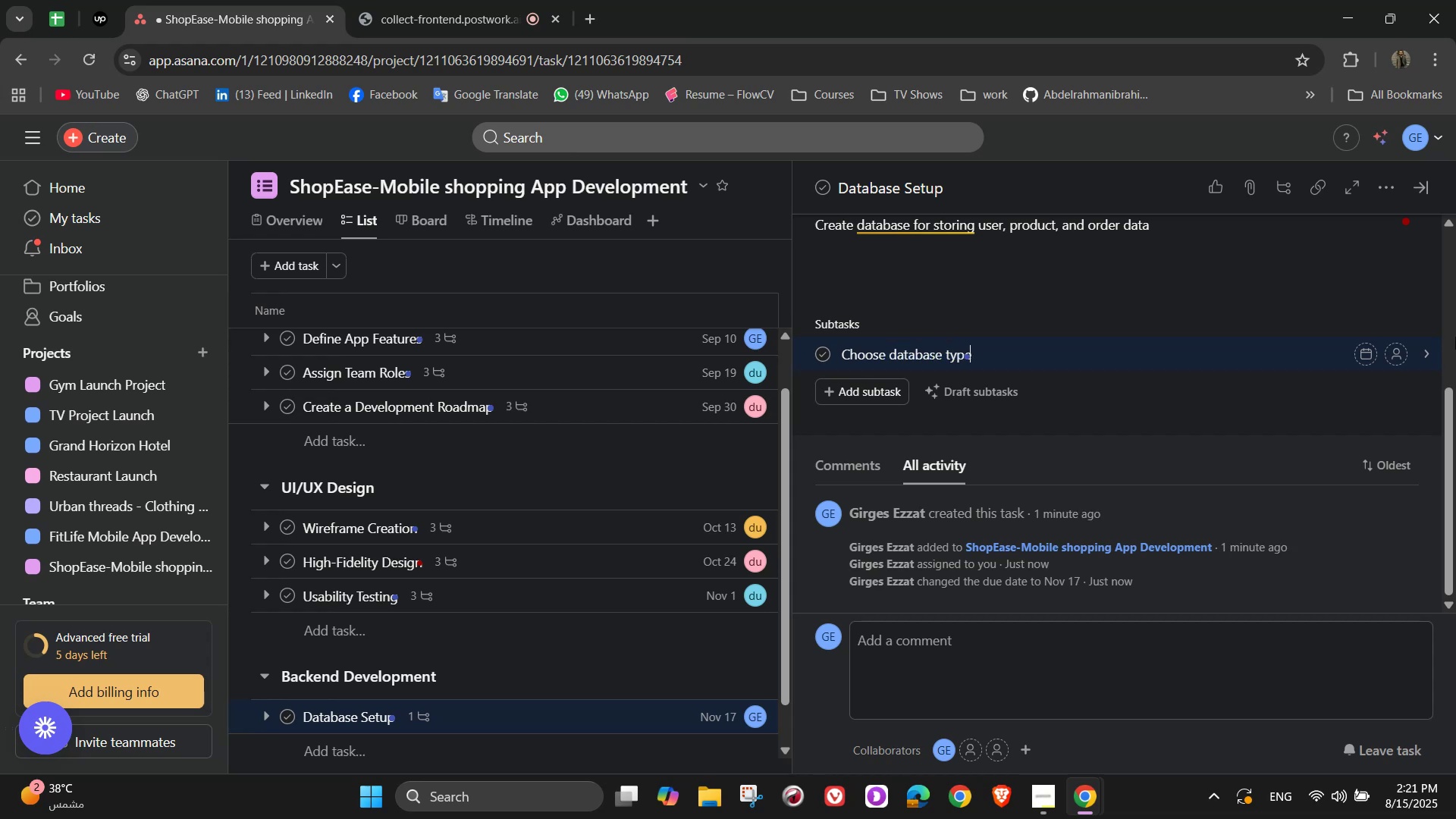 
key(Enter)
 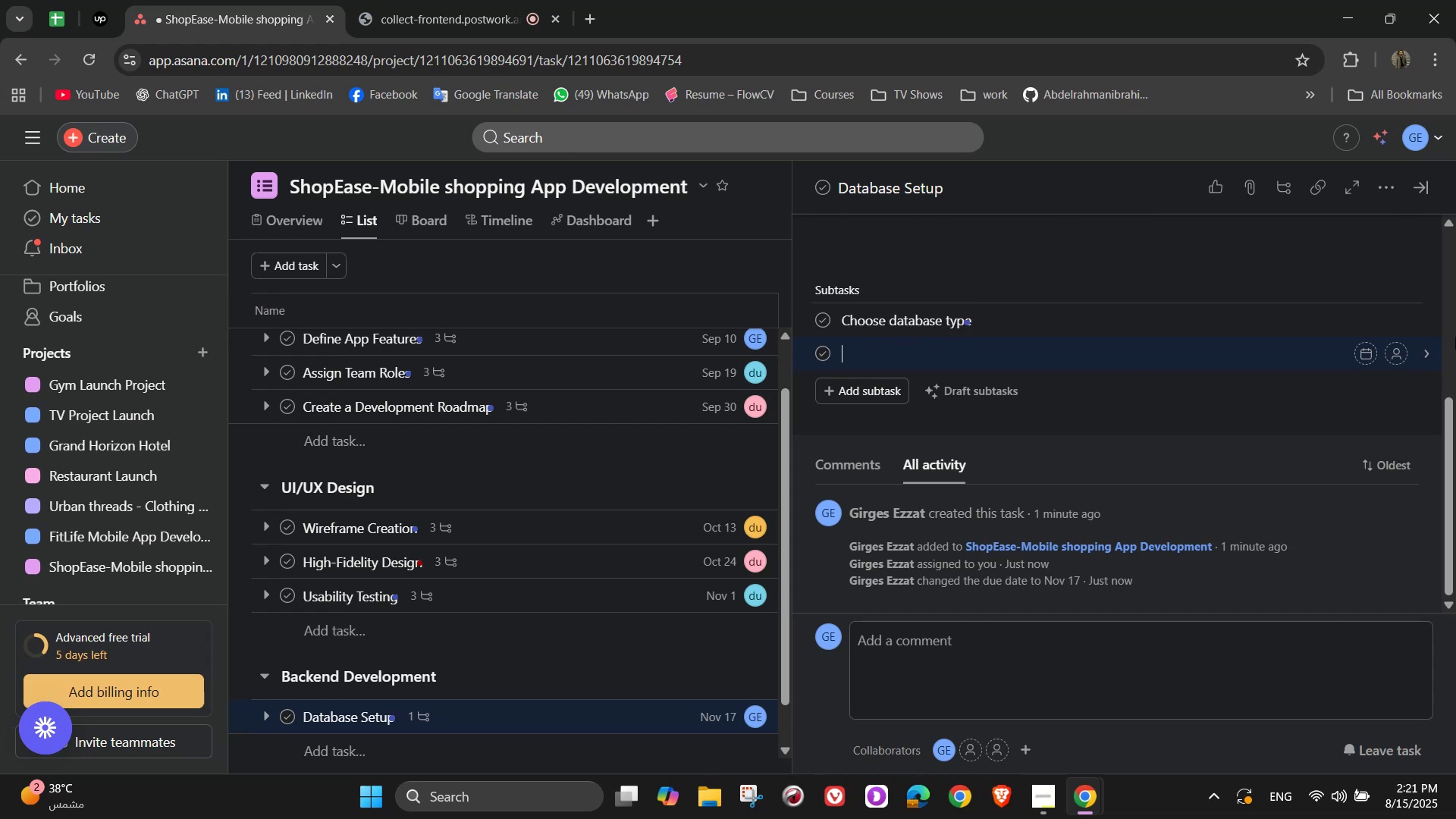 
type(Set up)
 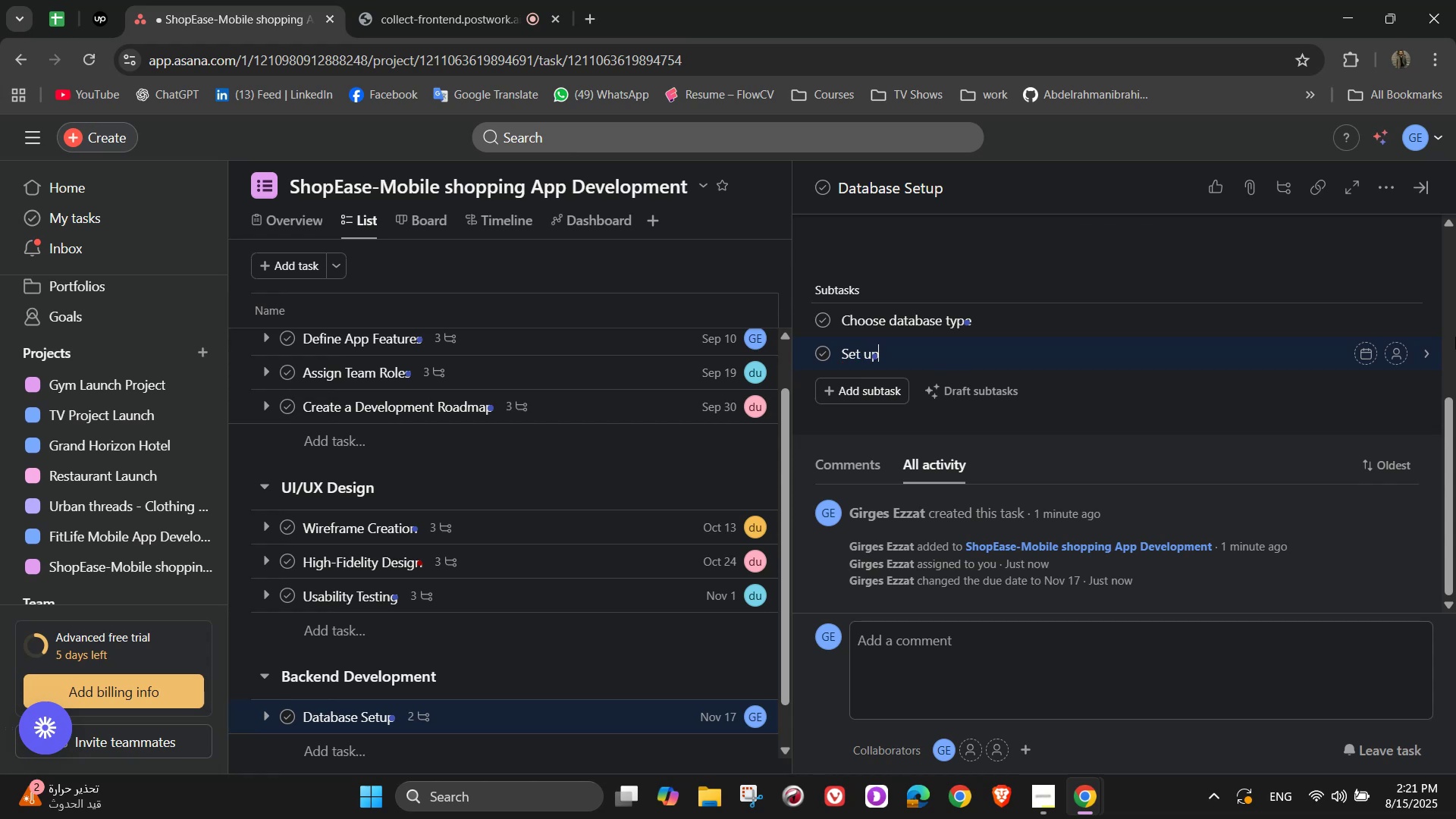 
wait(7.36)
 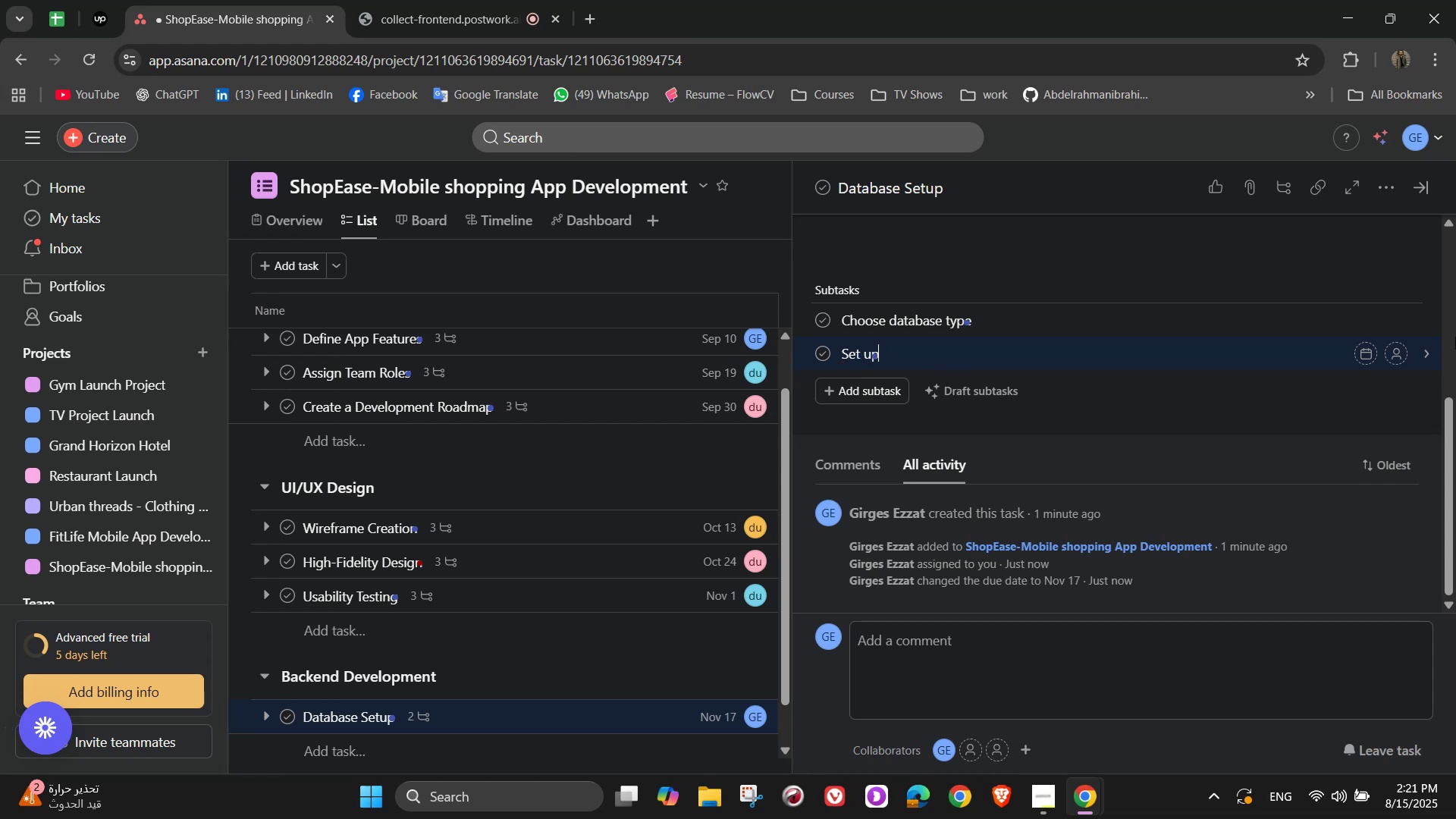 
type( product tables)
 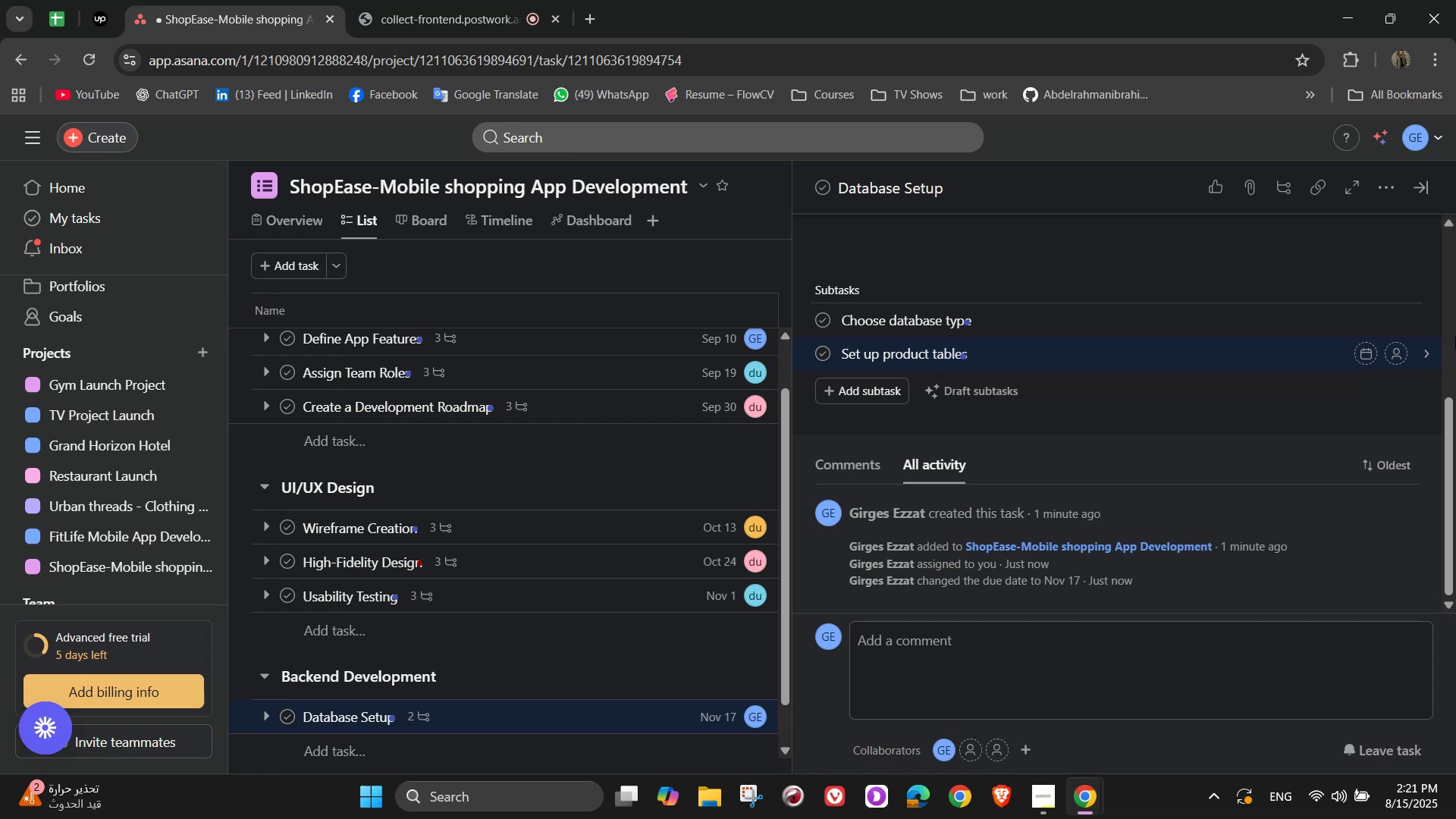 
key(Enter)
 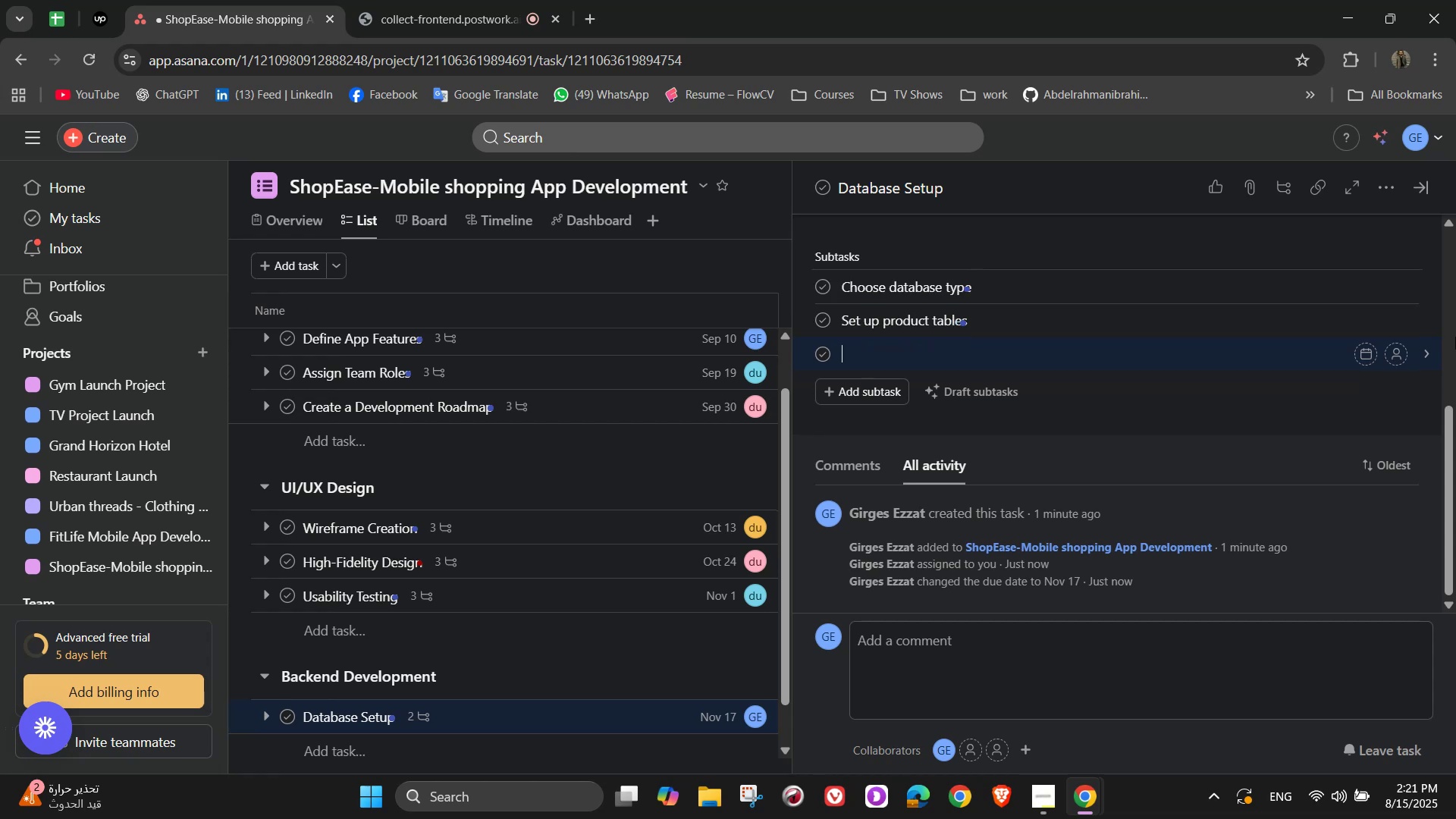 
type(Secure )
 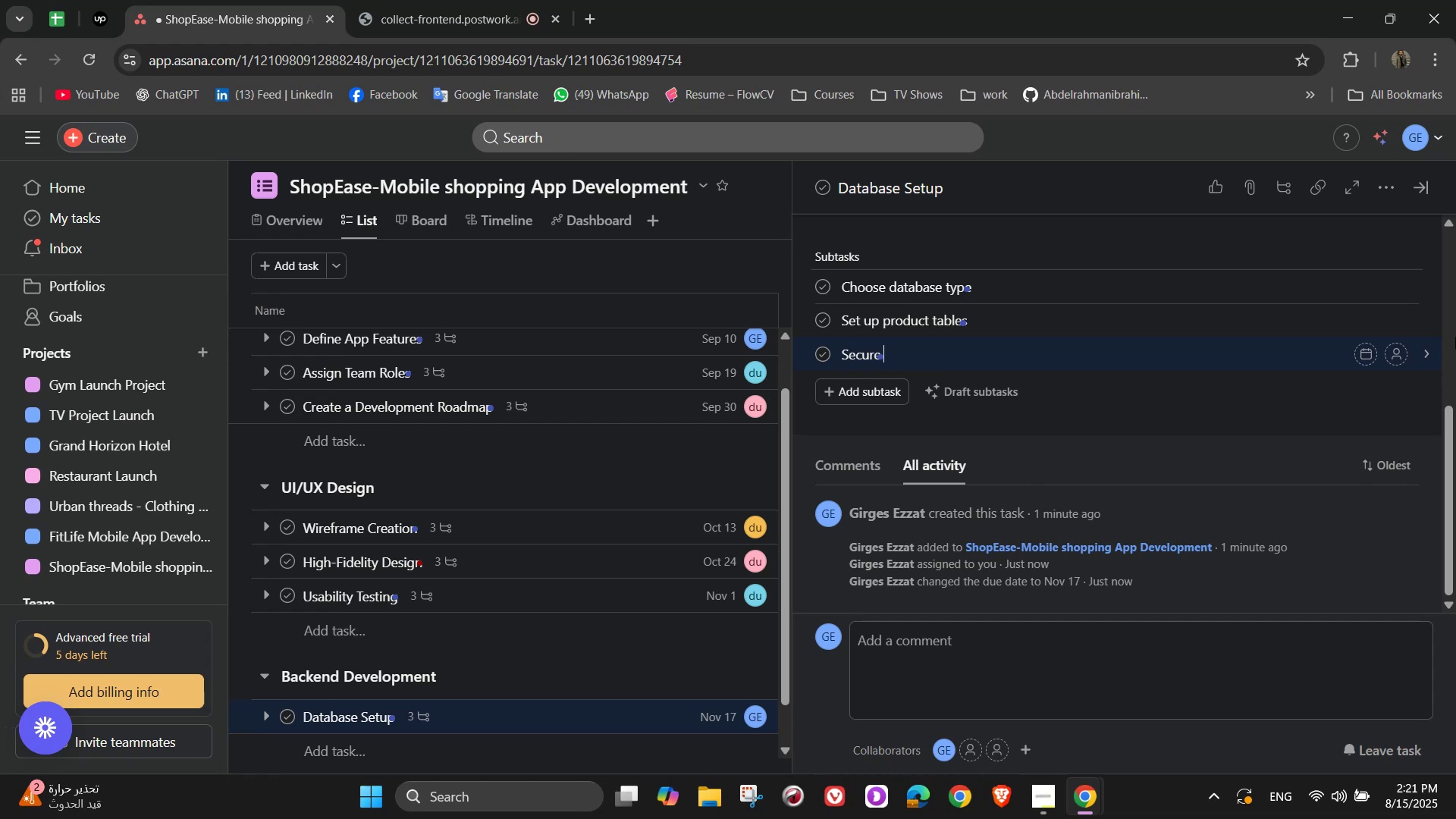 
type(with authentication)
 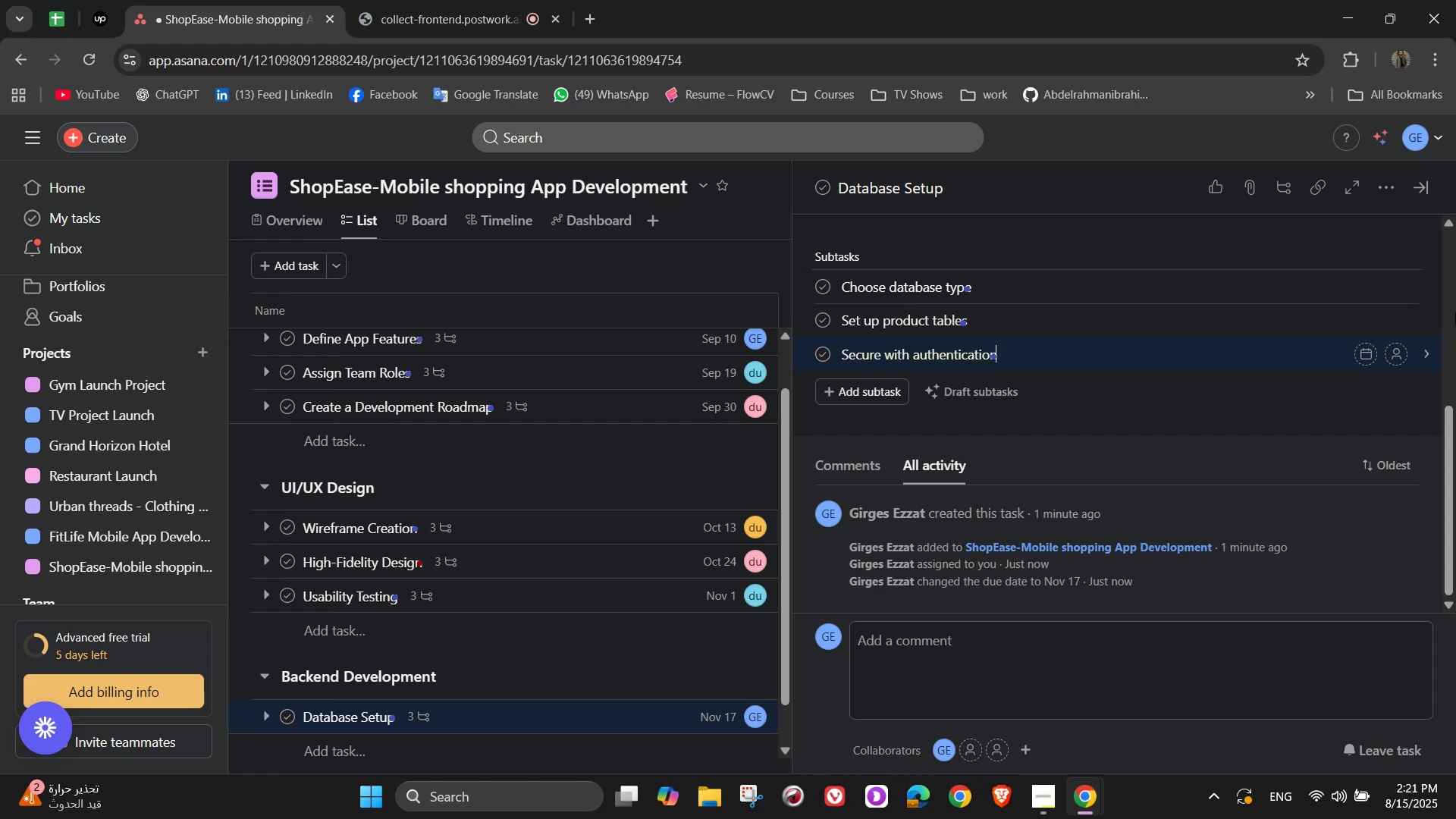 
left_click([1389, 292])
 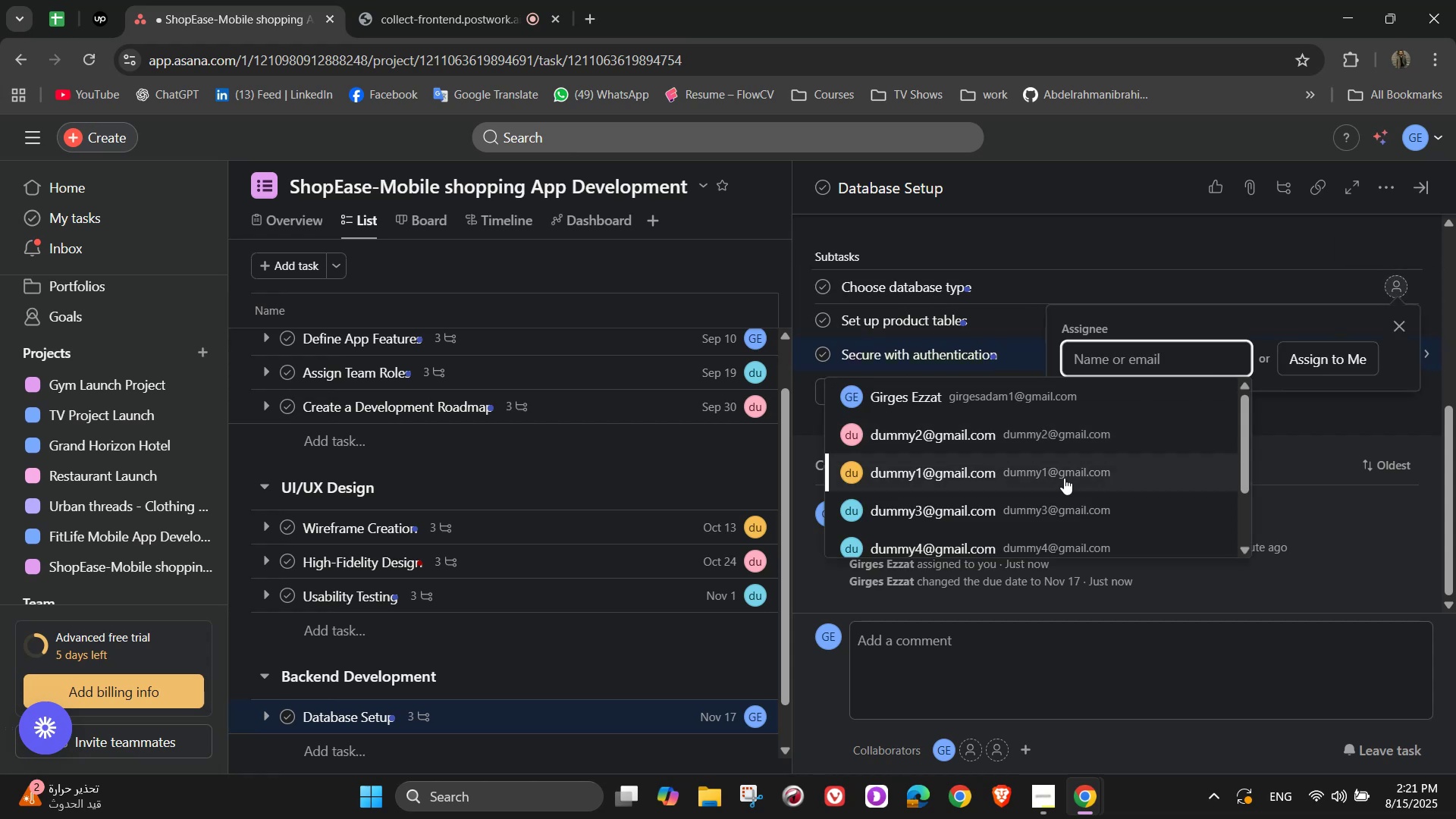 
left_click([1064, 474])
 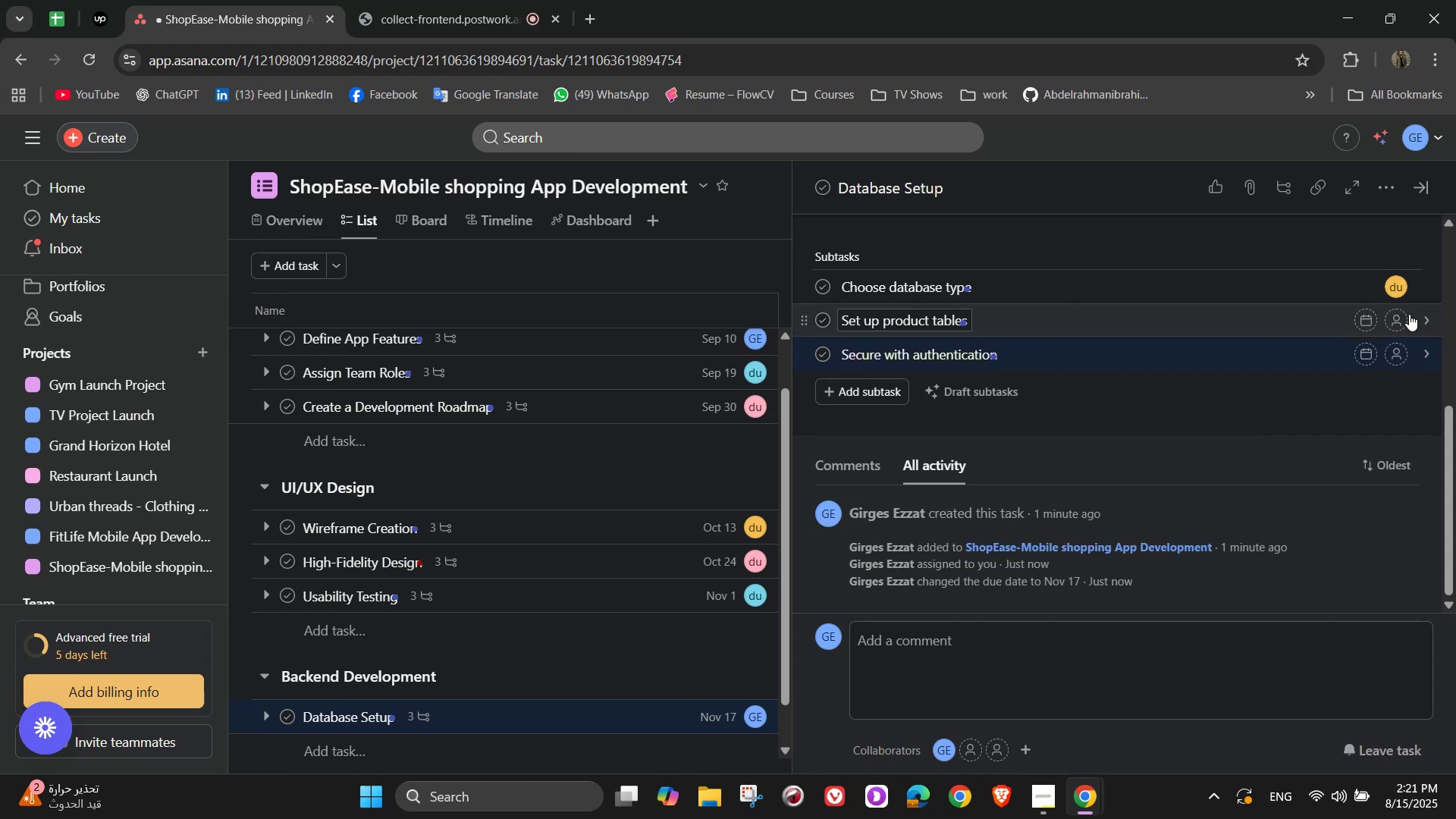 
left_click([1399, 319])
 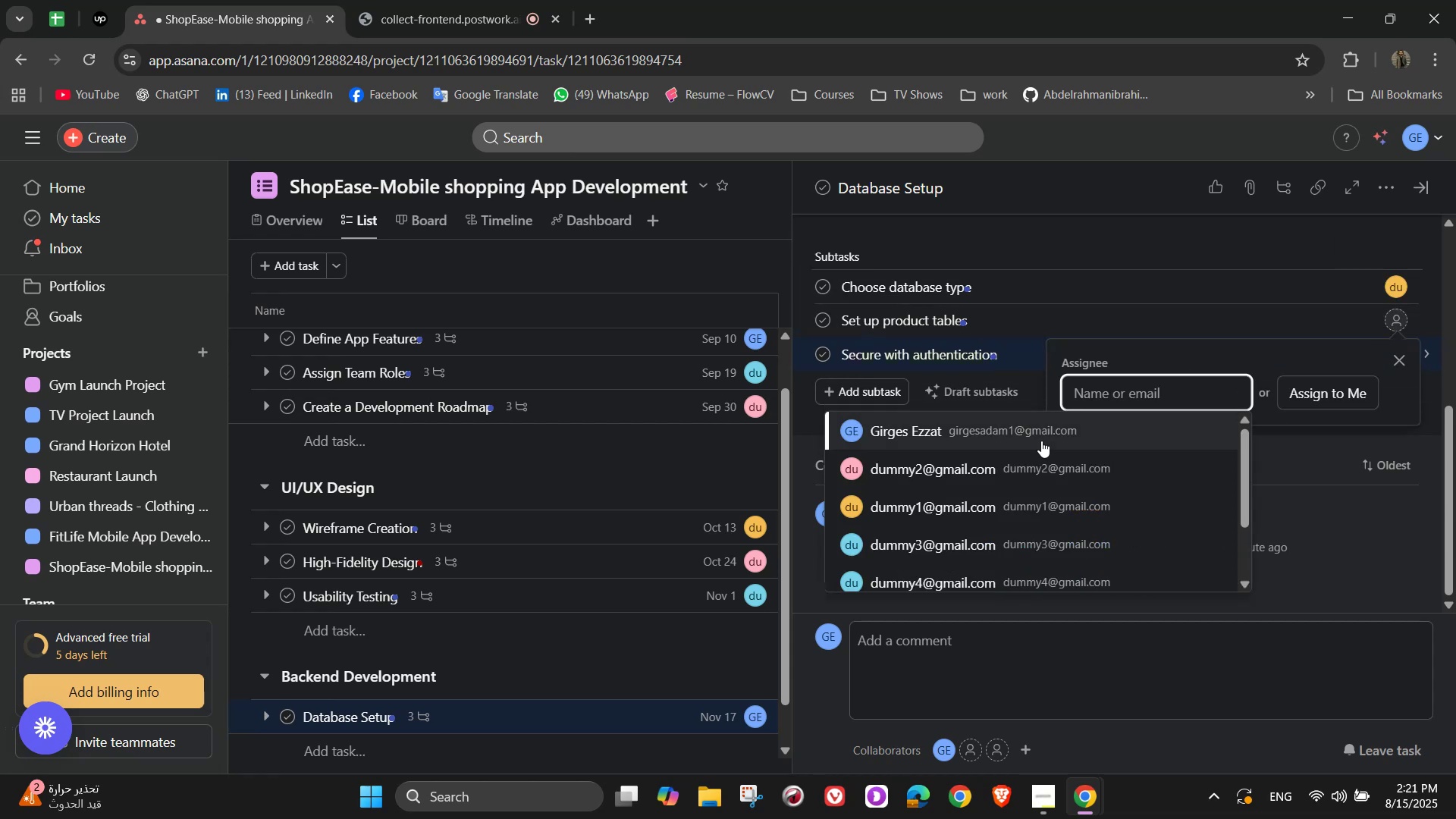 
left_click([1041, 461])
 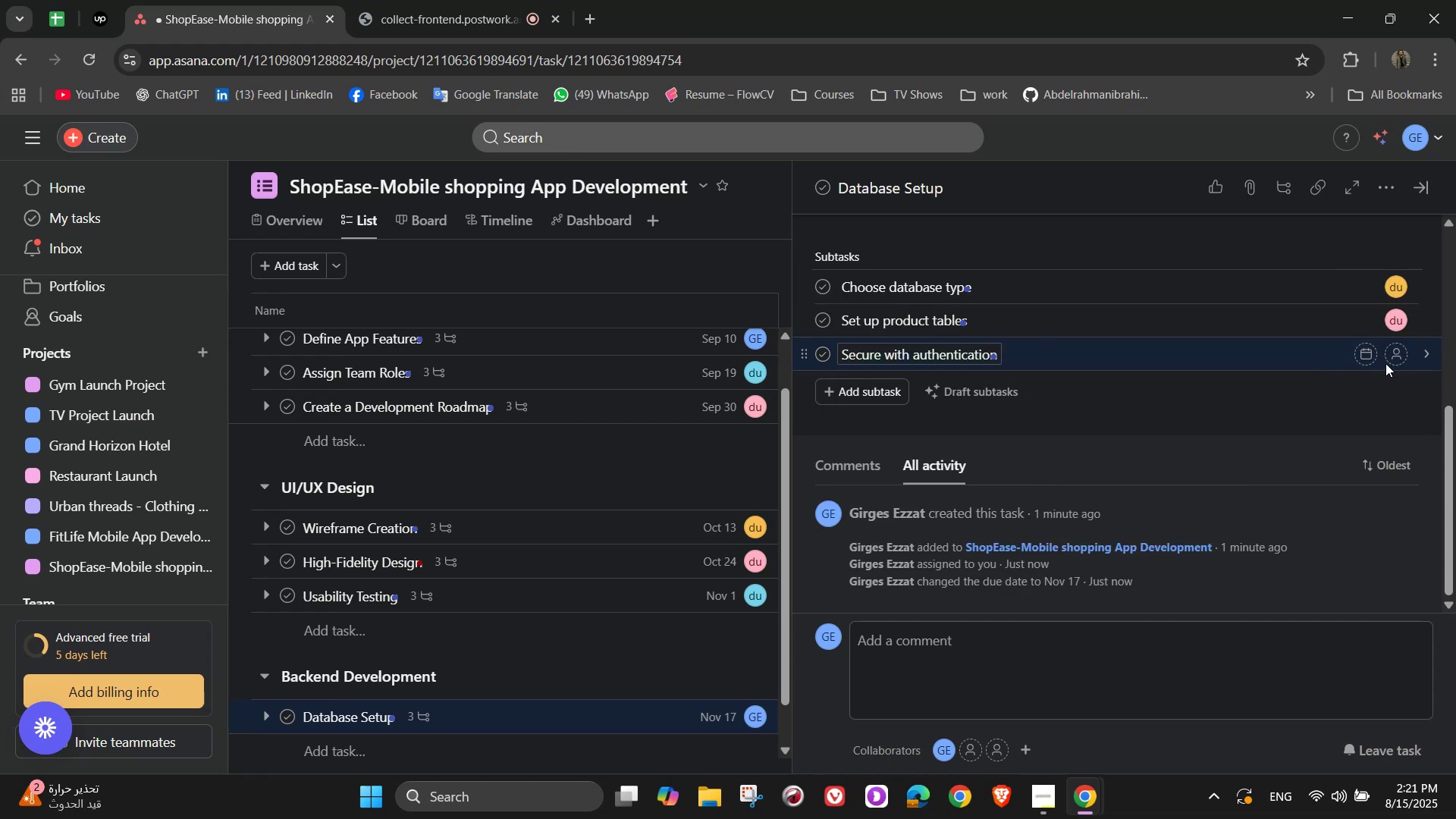 
left_click([1396, 359])
 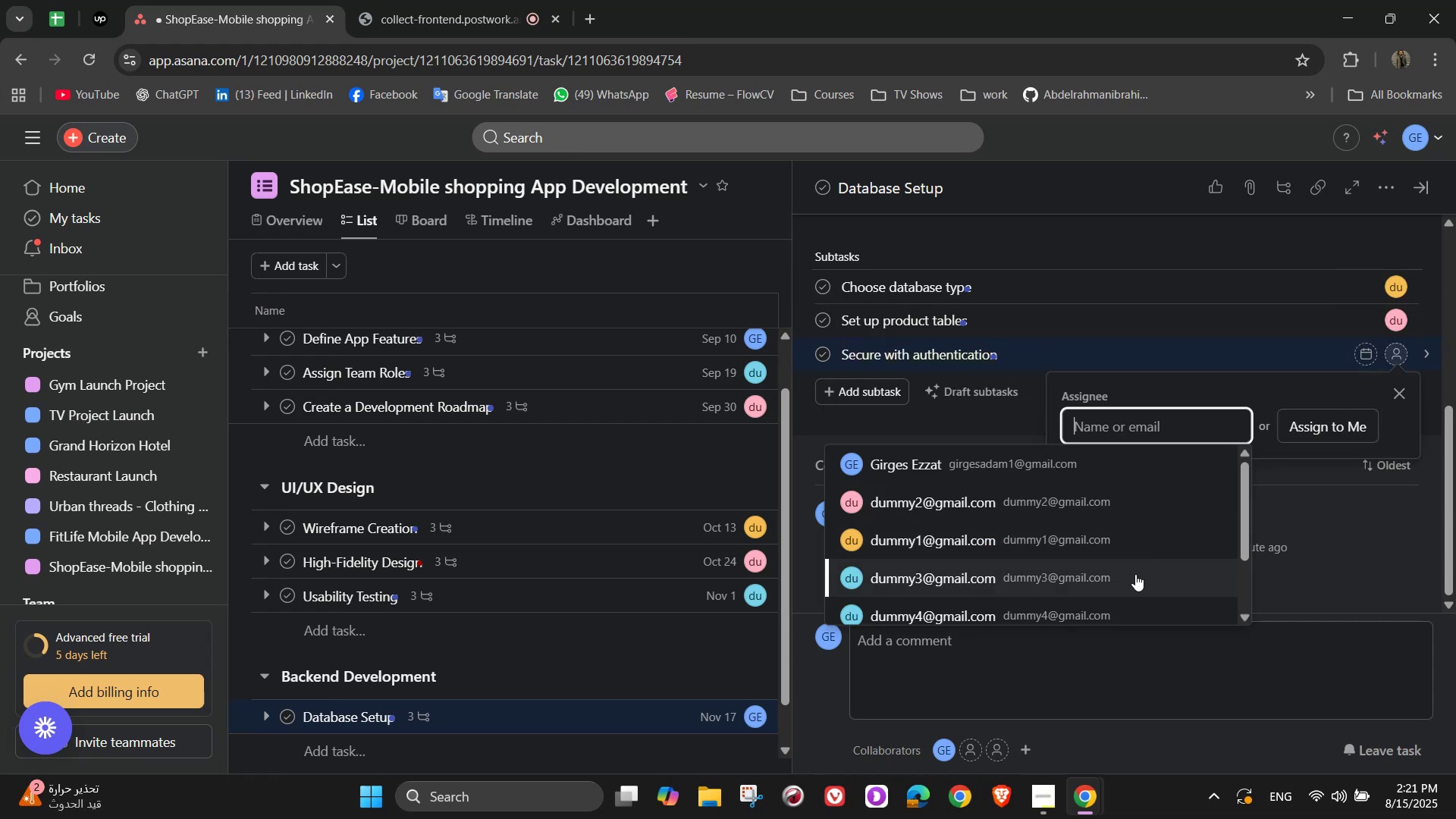 
left_click([1134, 574])
 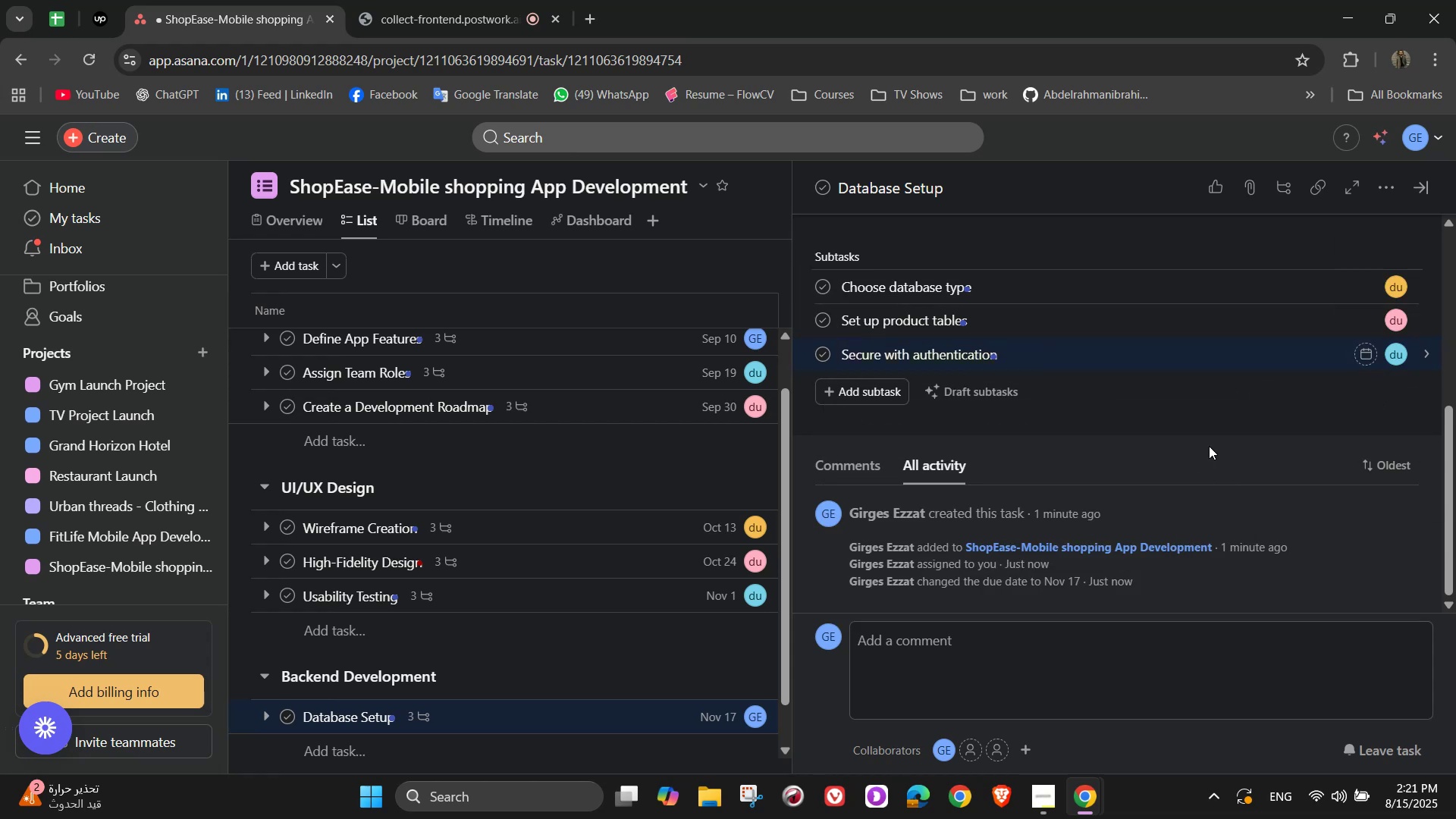 
scroll: coordinate [1209, 446], scroll_direction: up, amount: 8.0
 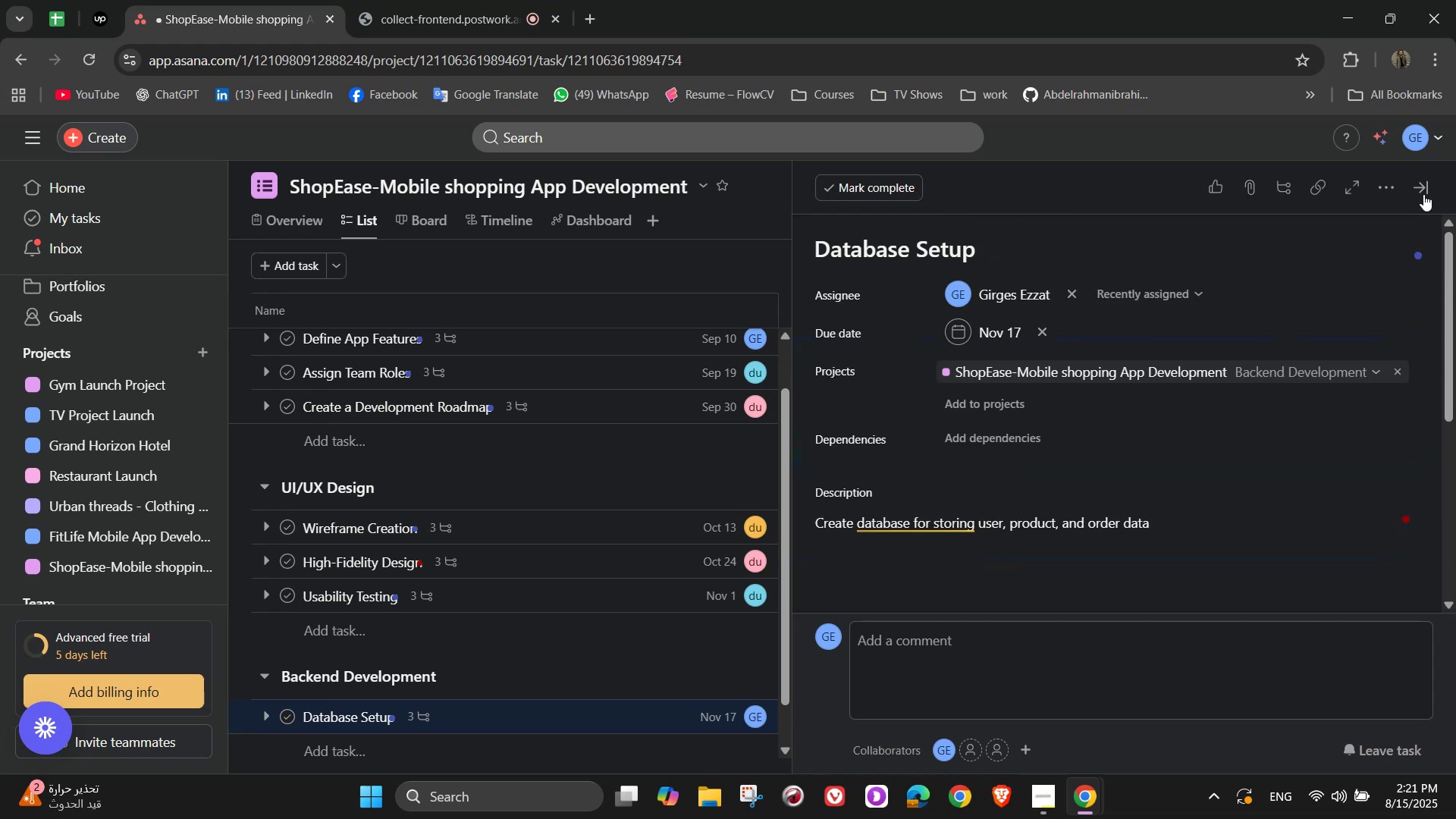 
left_click([1427, 189])
 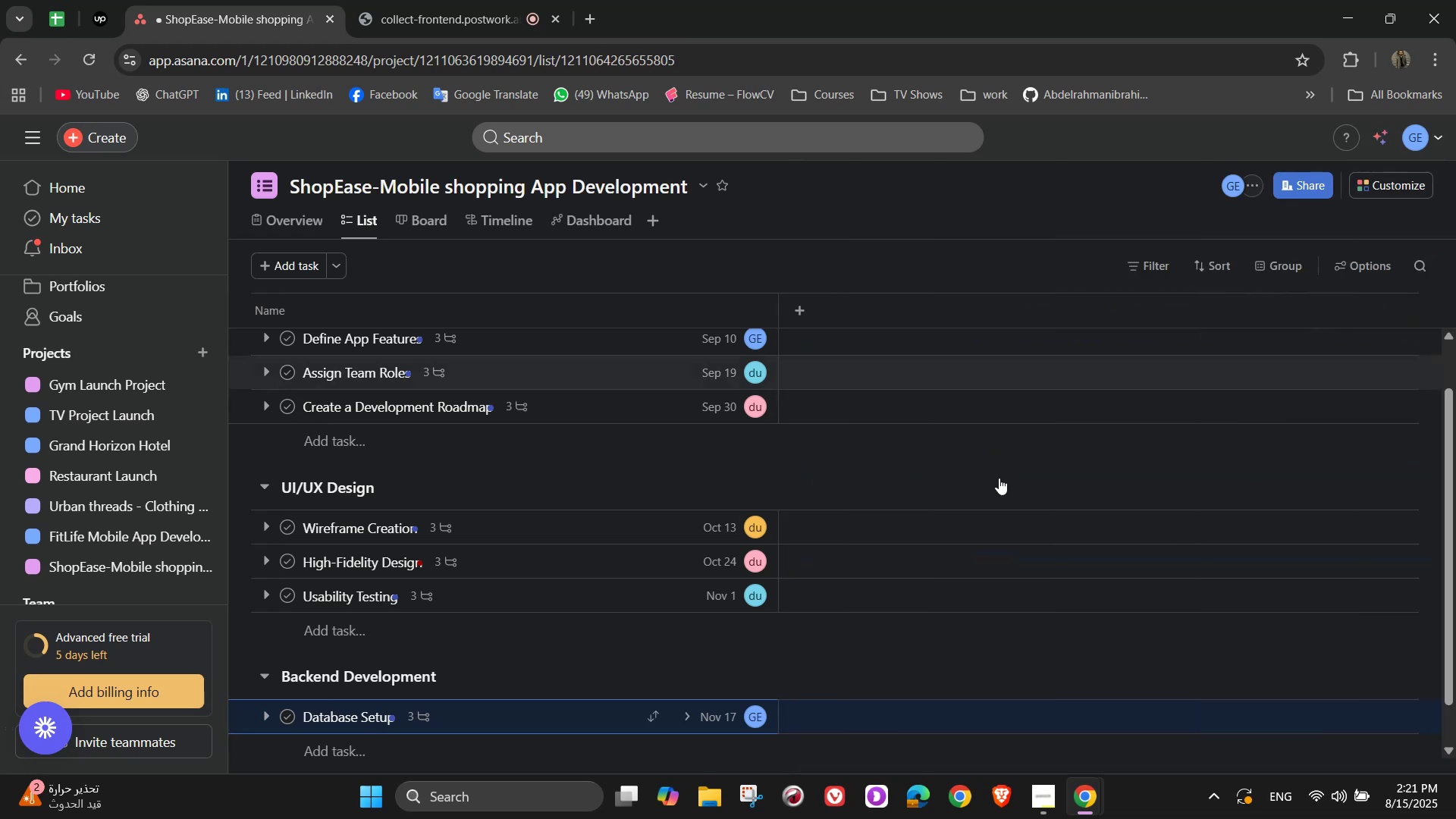 
scroll: coordinate [651, 583], scroll_direction: down, amount: 3.0
 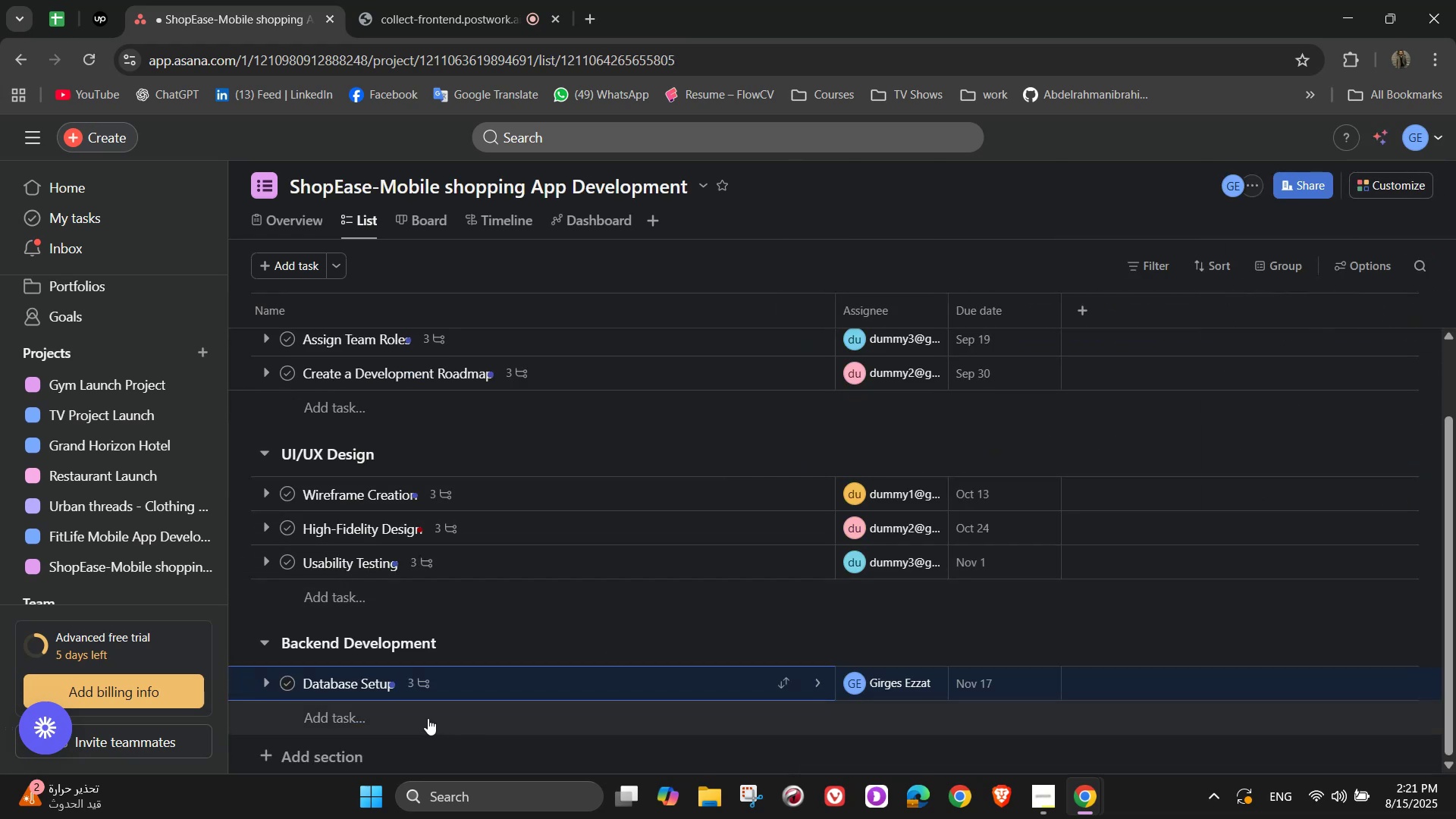 
left_click([427, 718])
 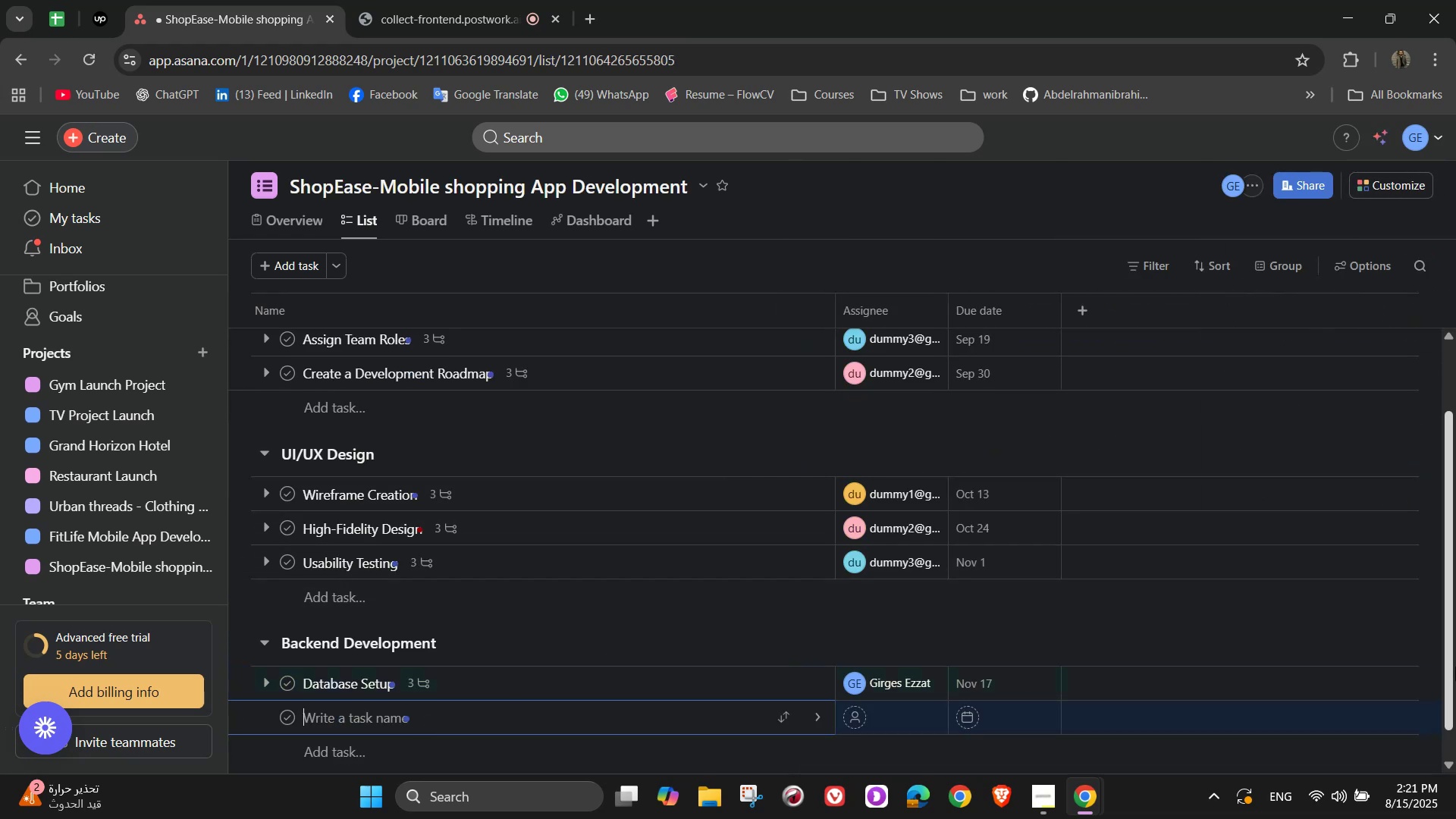 
type(API Development)
 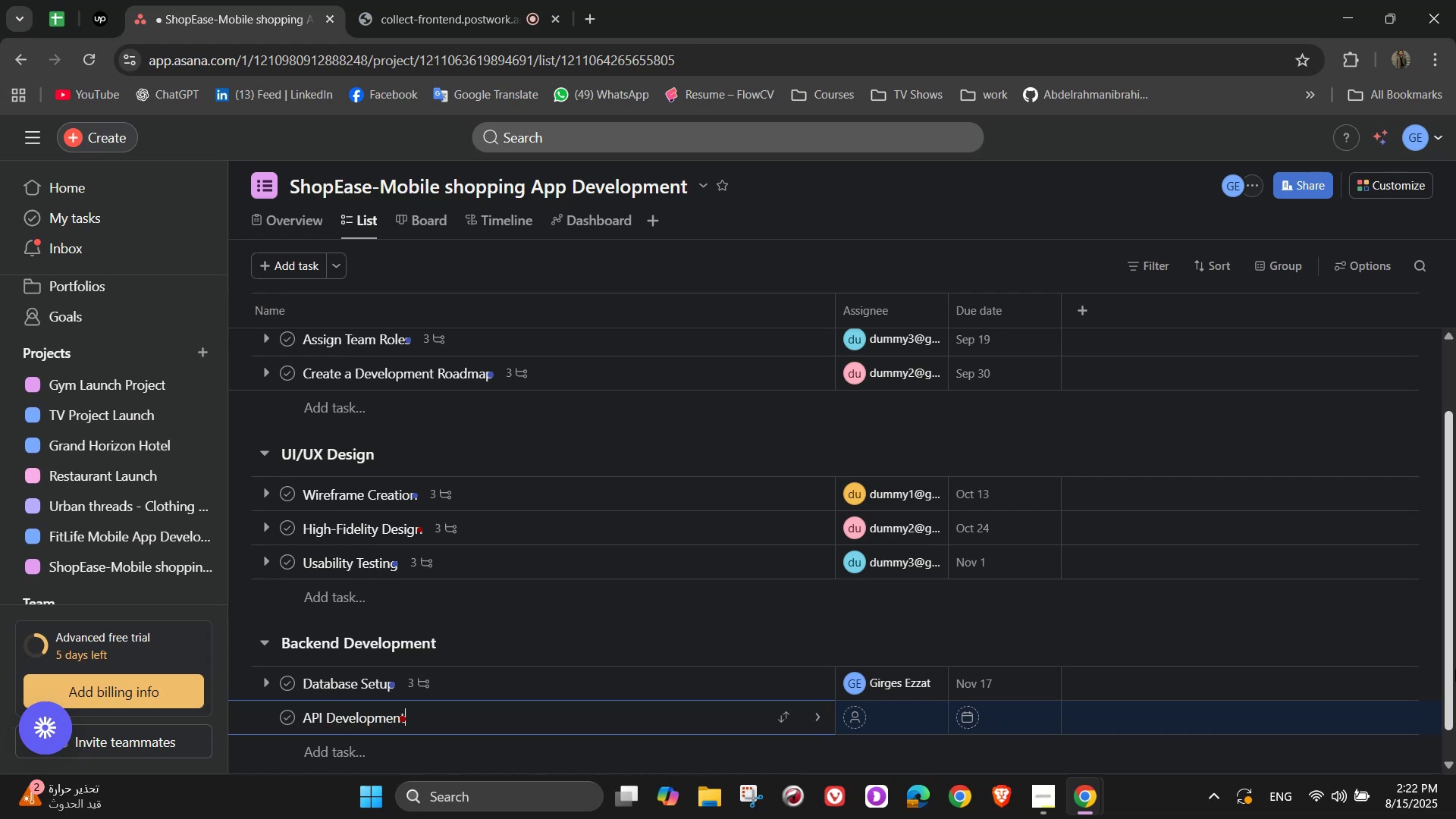 
left_click([819, 720])
 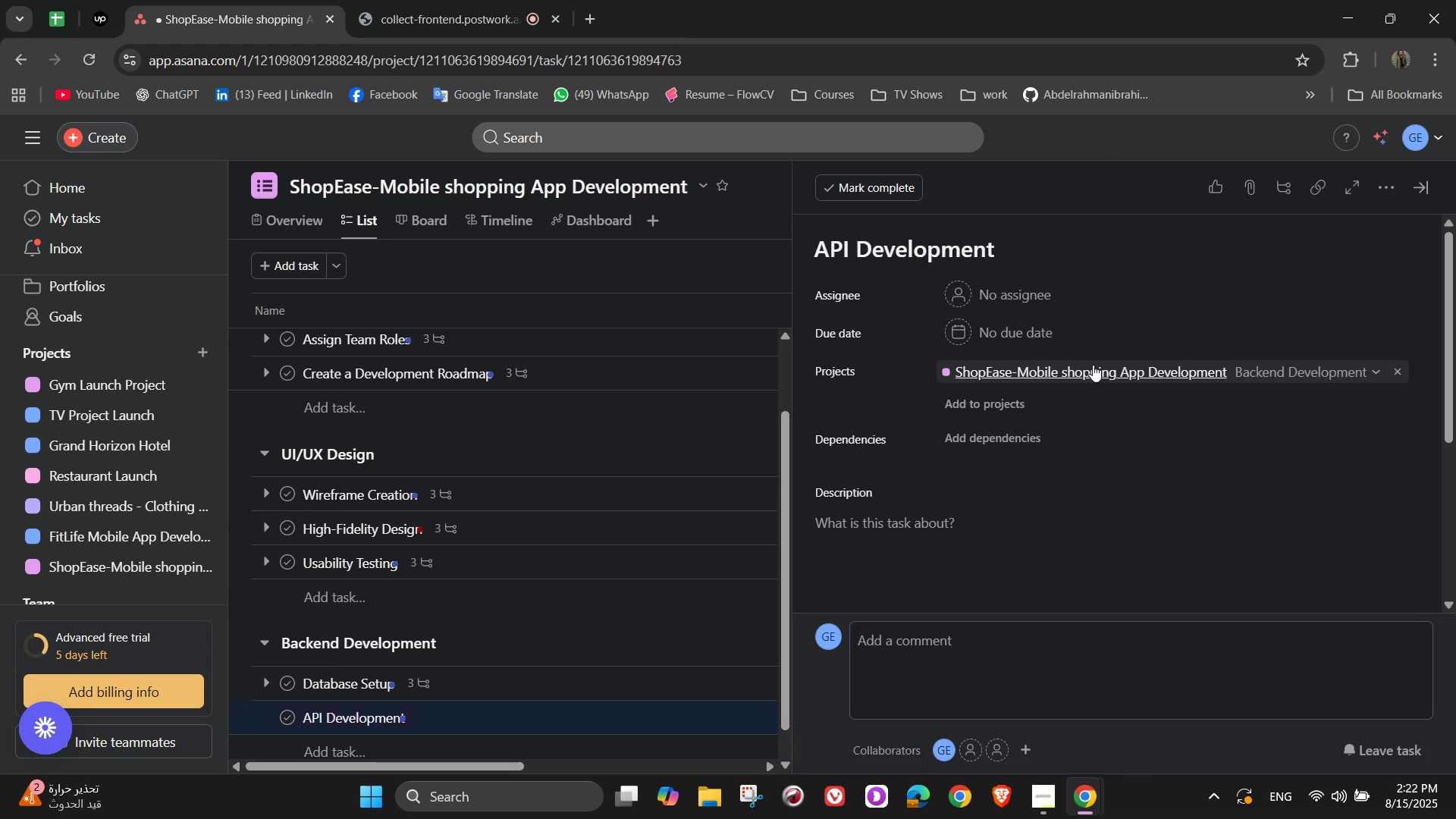 
left_click([1031, 284])
 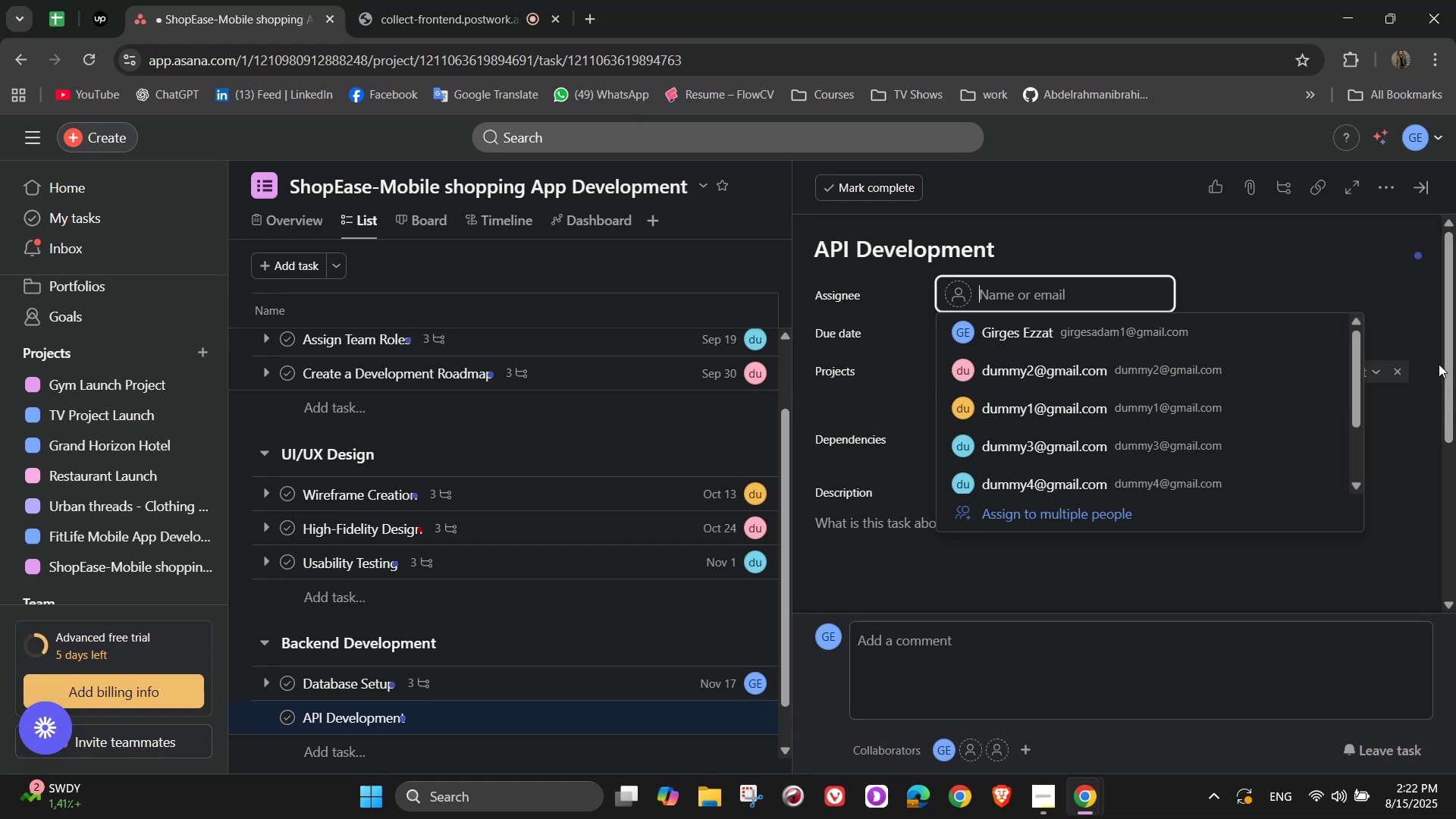 
left_click([1033, 398])
 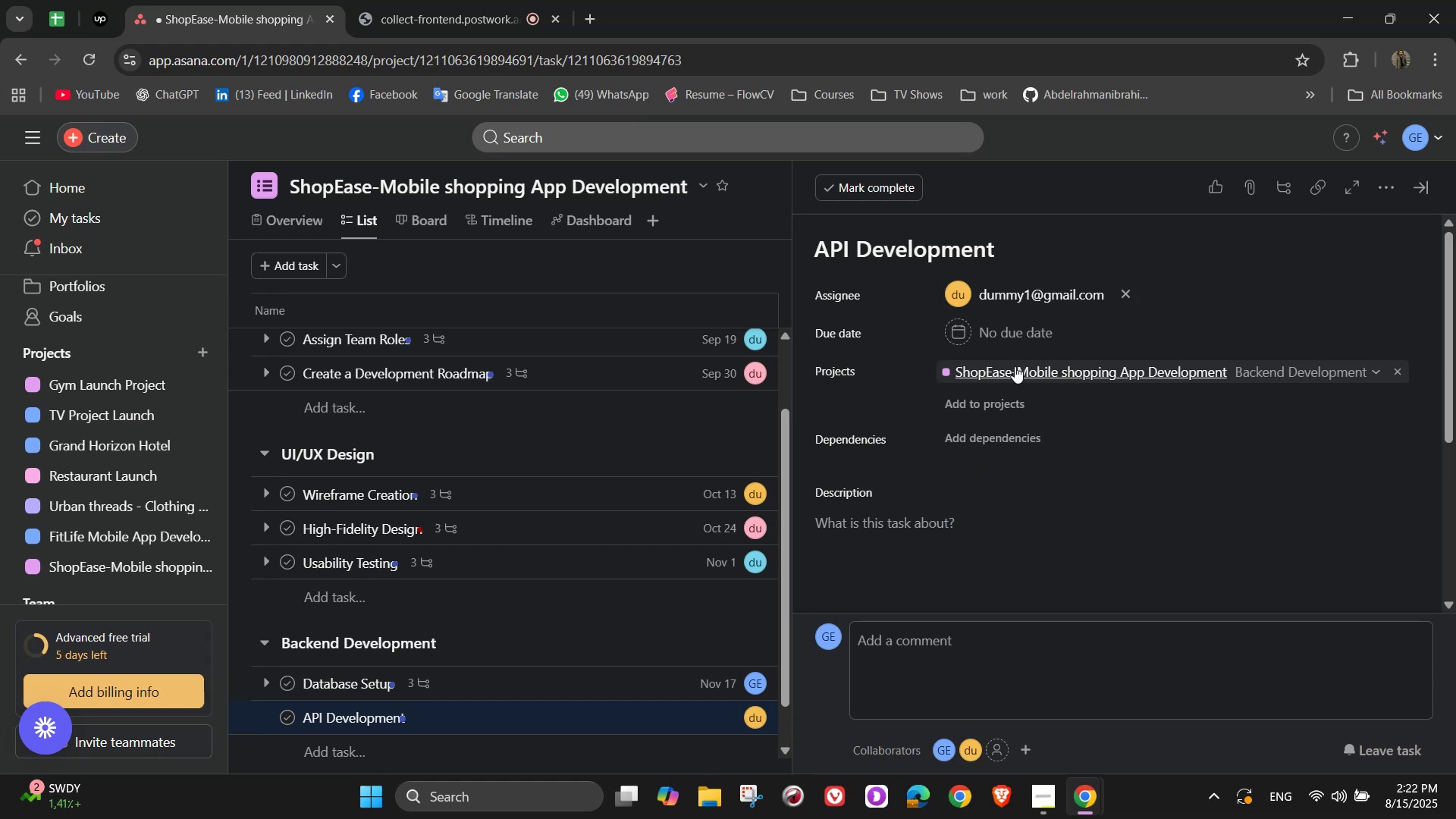 
left_click([1003, 330])
 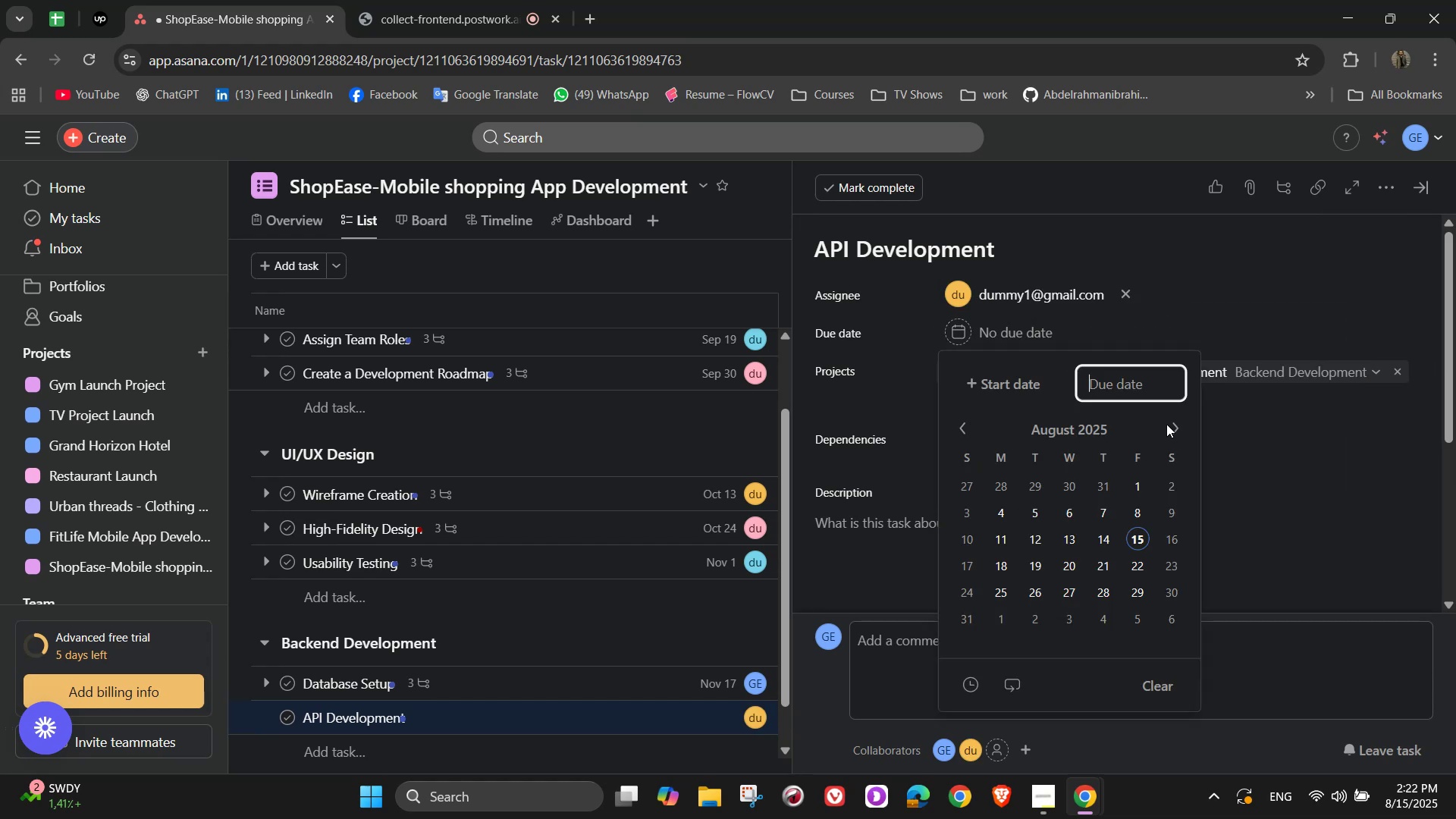 
left_click([1175, 419])
 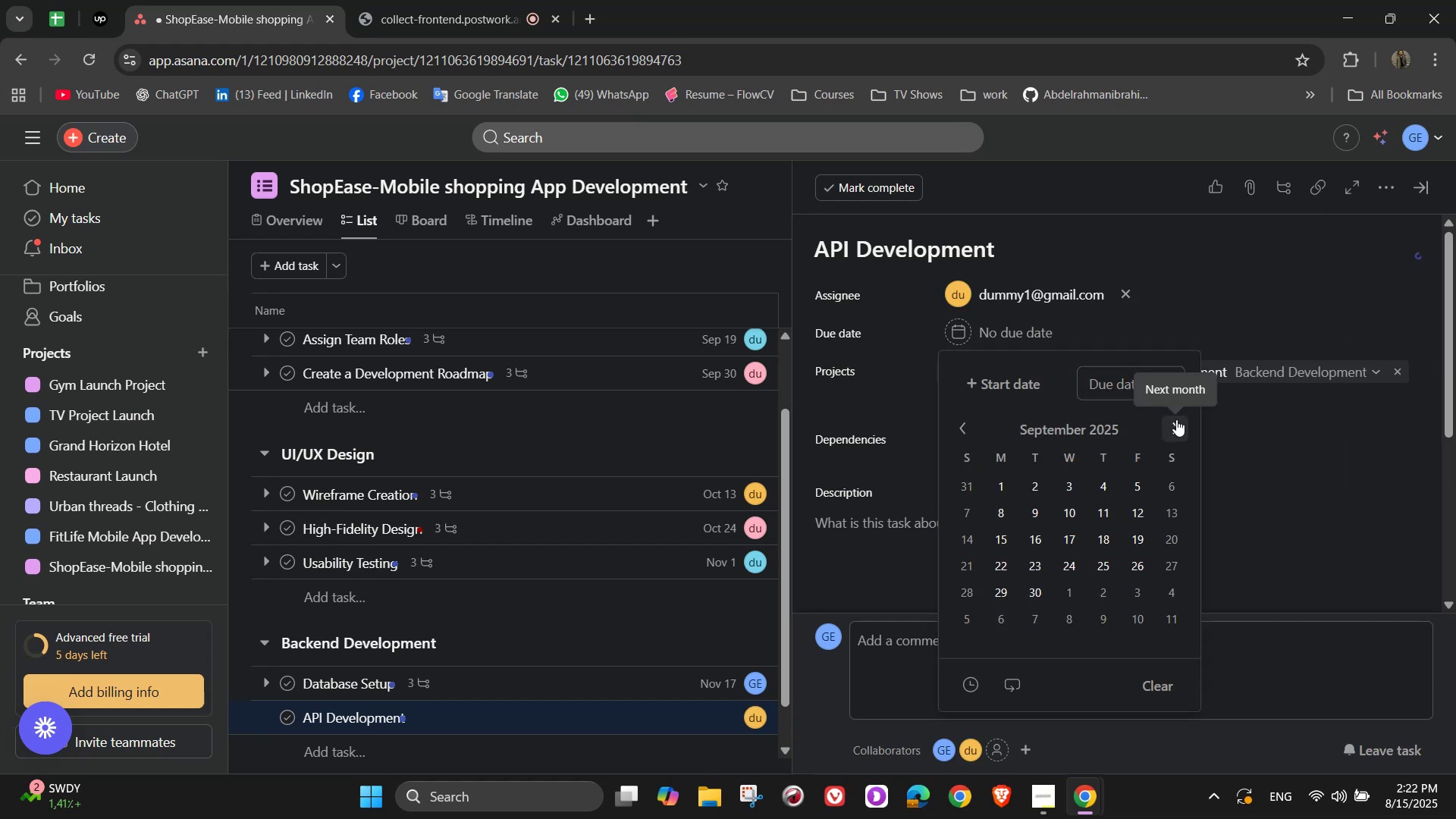 
left_click([1176, 419])
 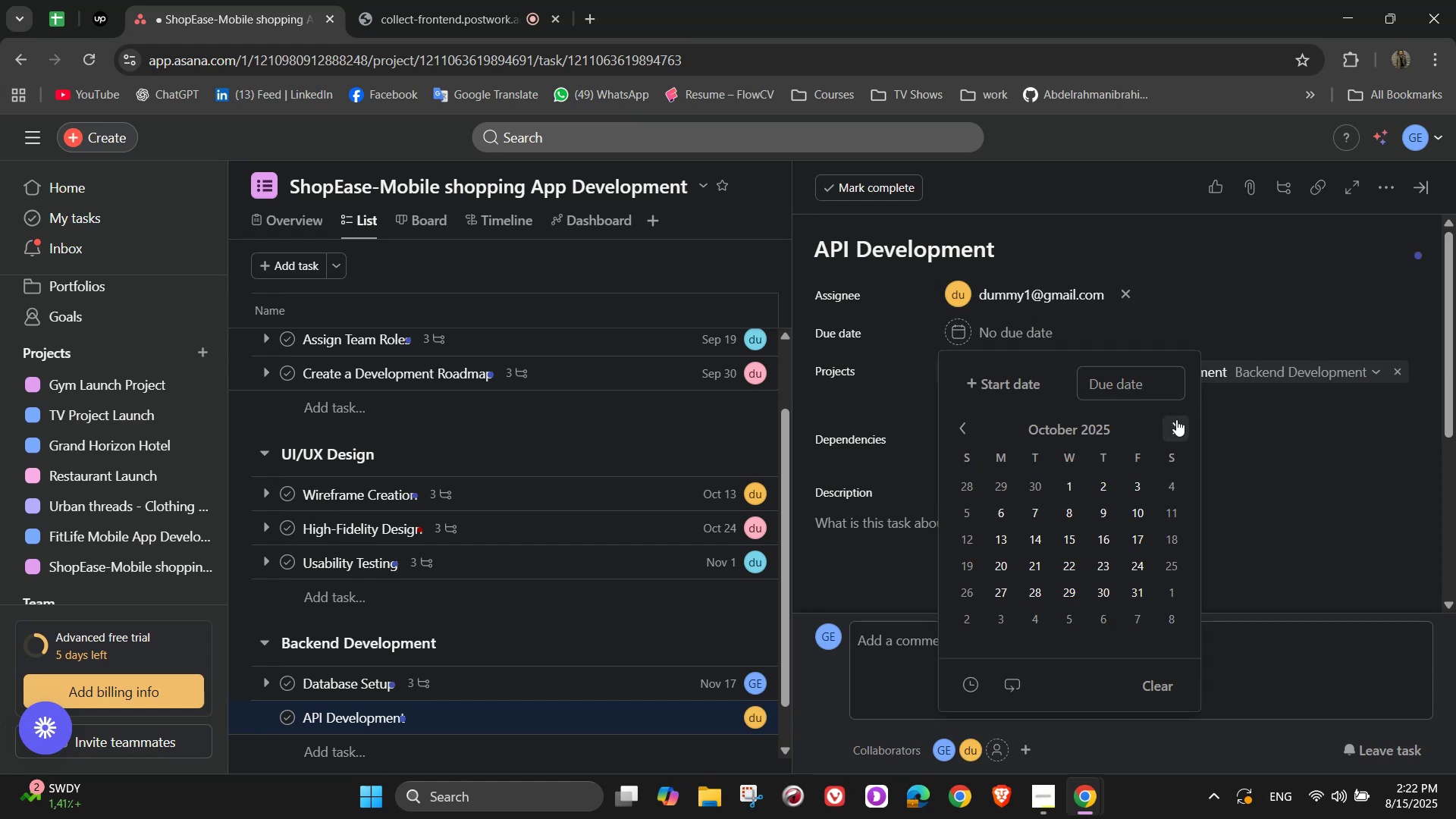 
left_click([1176, 419])
 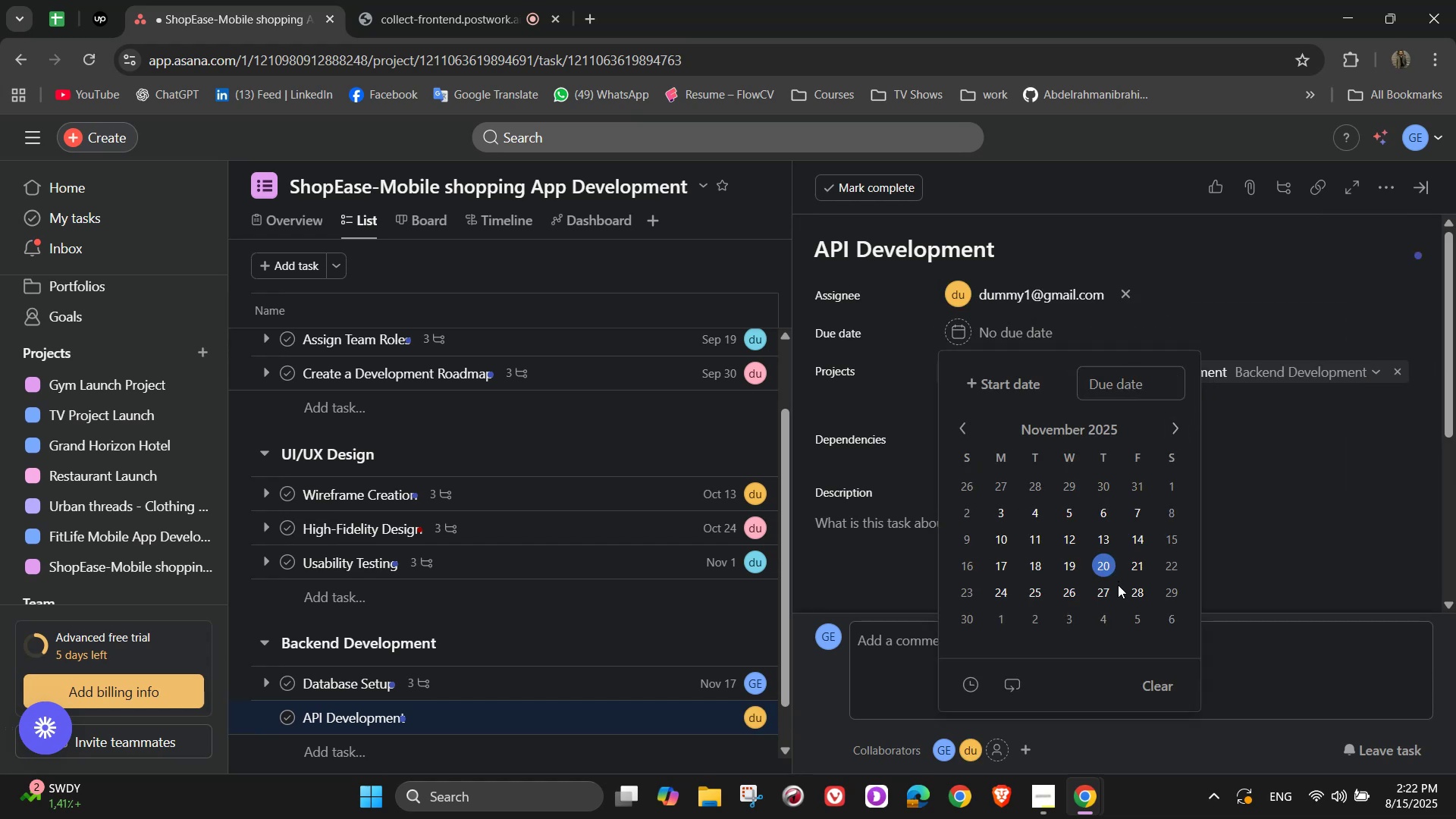 
left_click([1137, 593])
 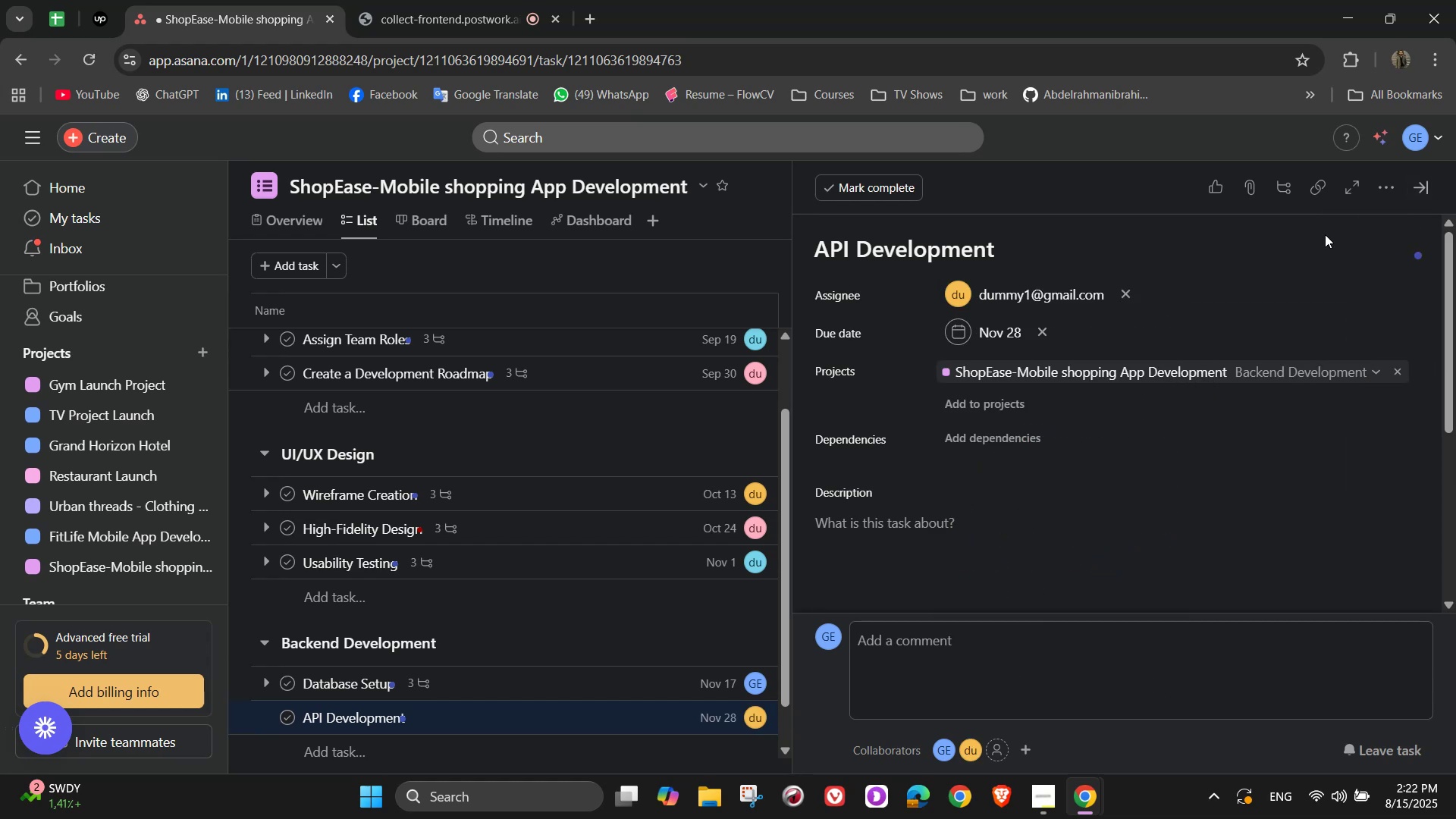 
left_click([984, 600])
 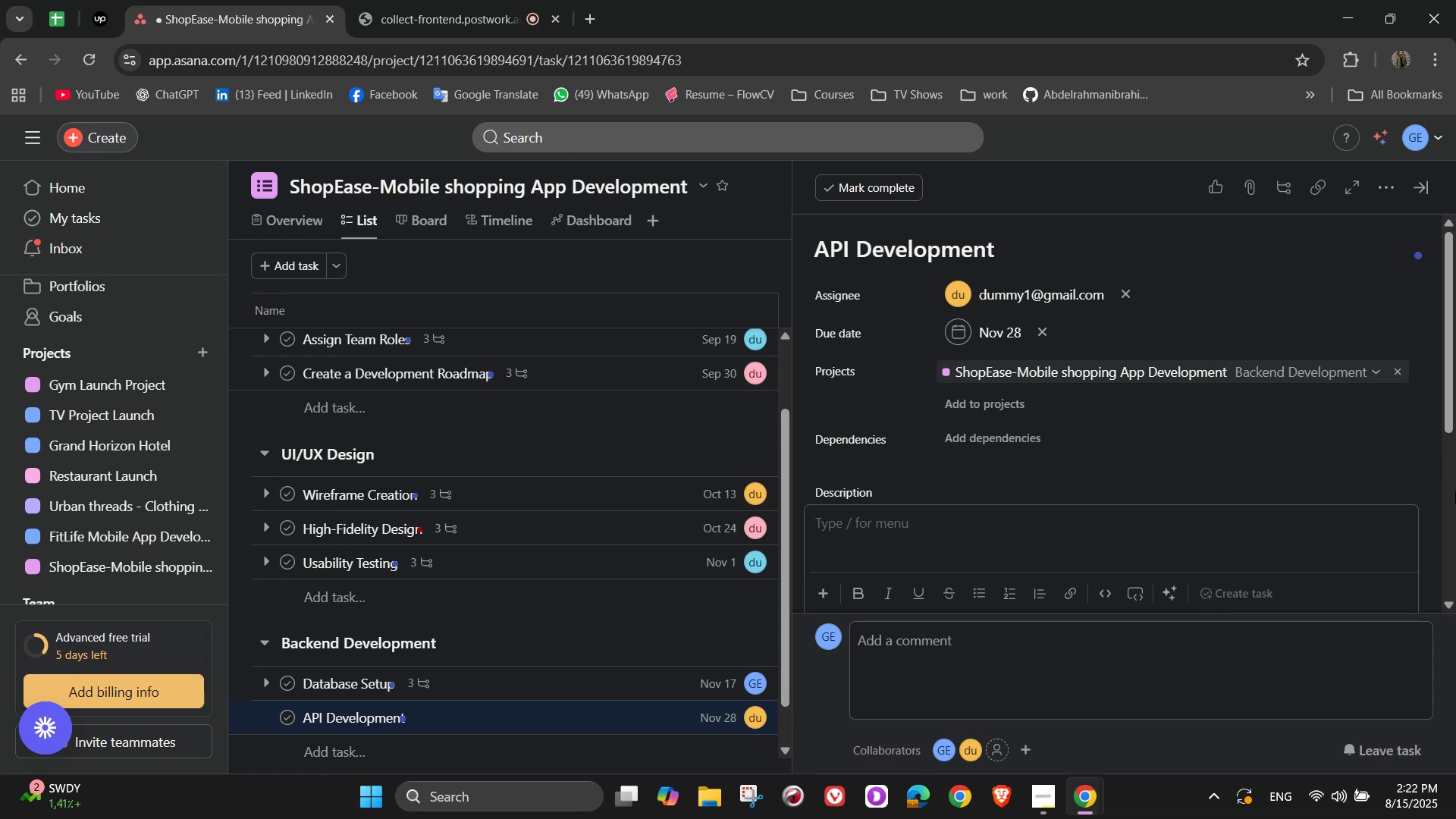 
type(Build API )
key(Backspace)
type(s for user)
 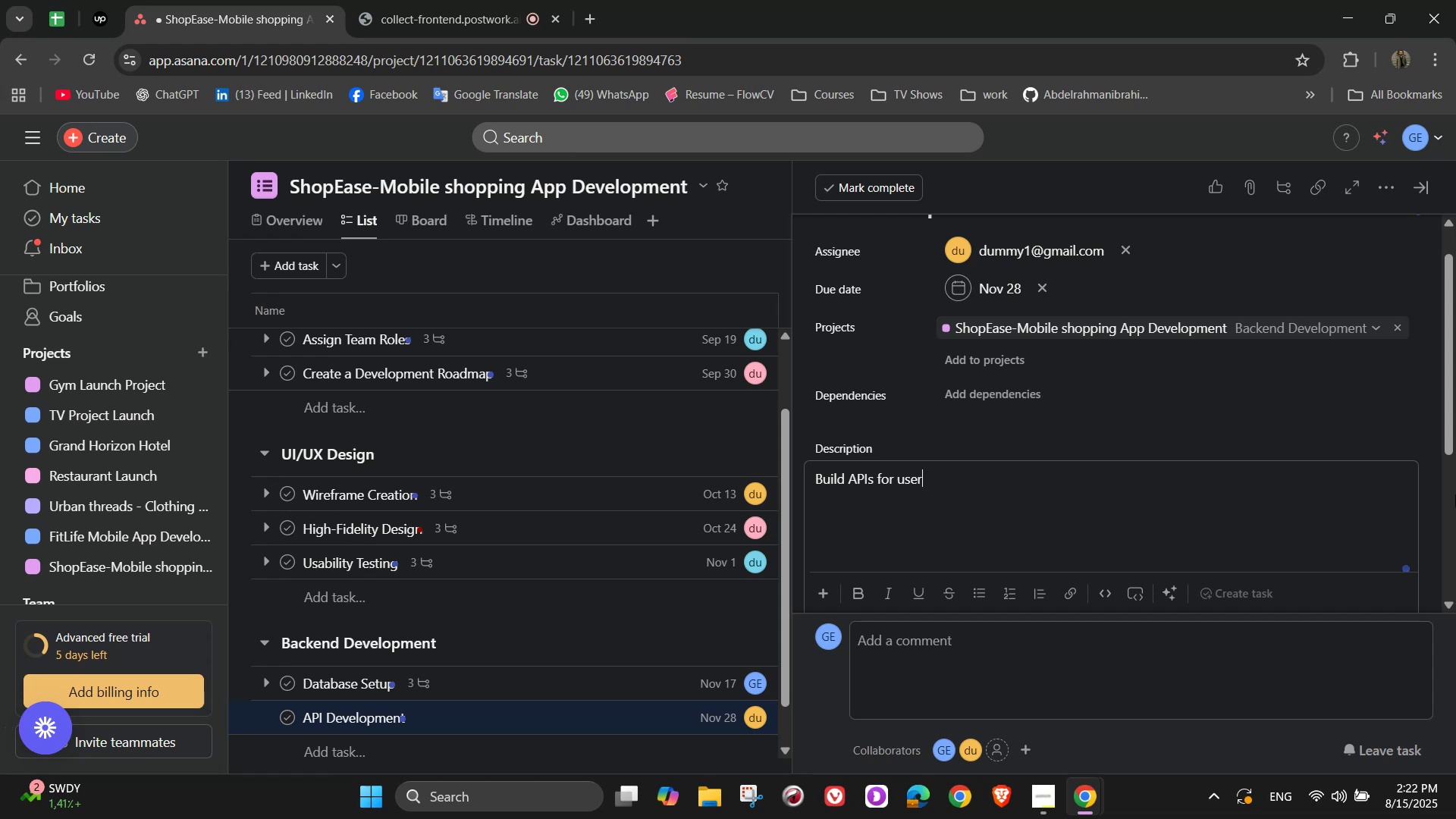 
type( authentication, )
 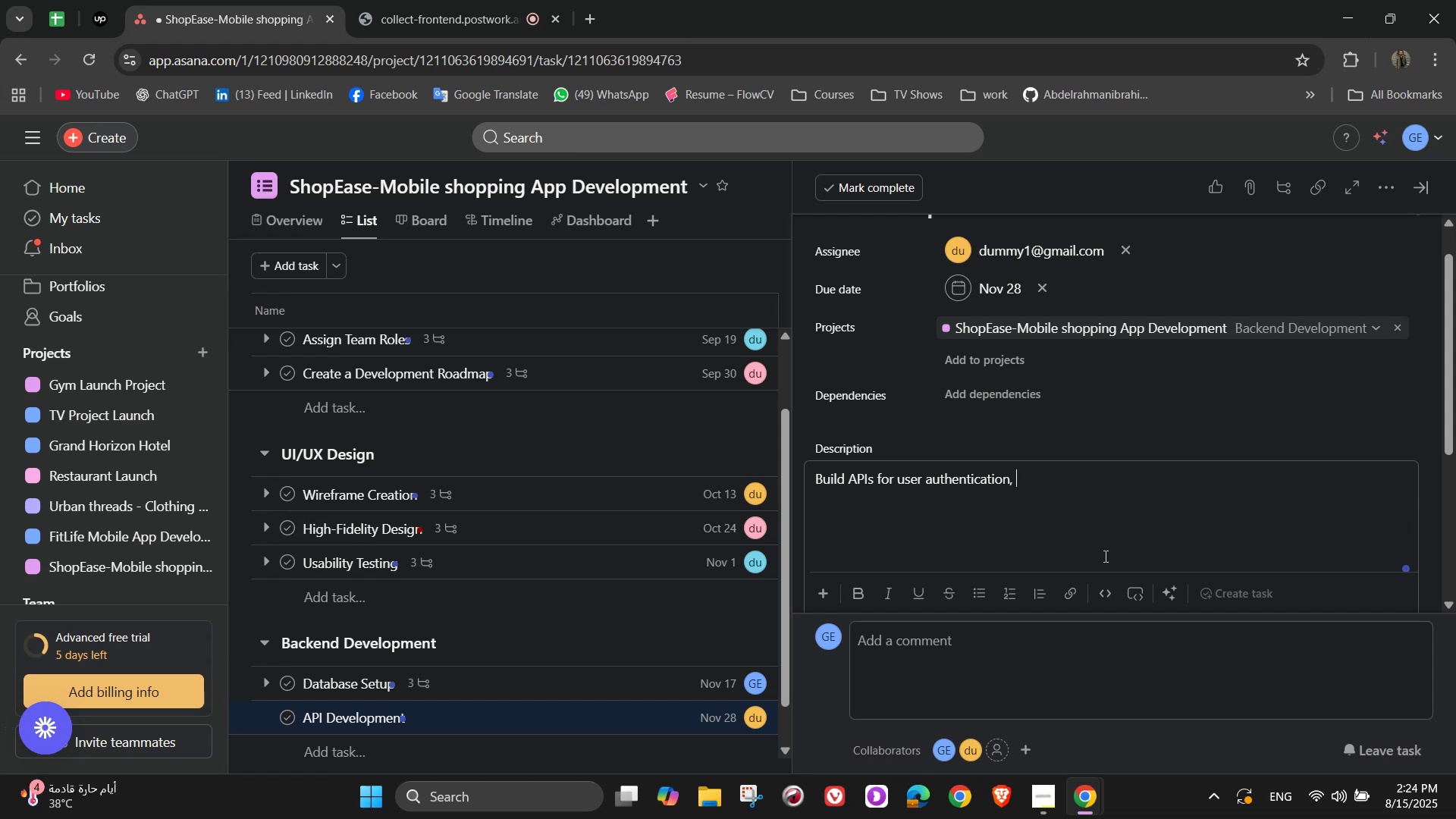 
wait(106.28)
 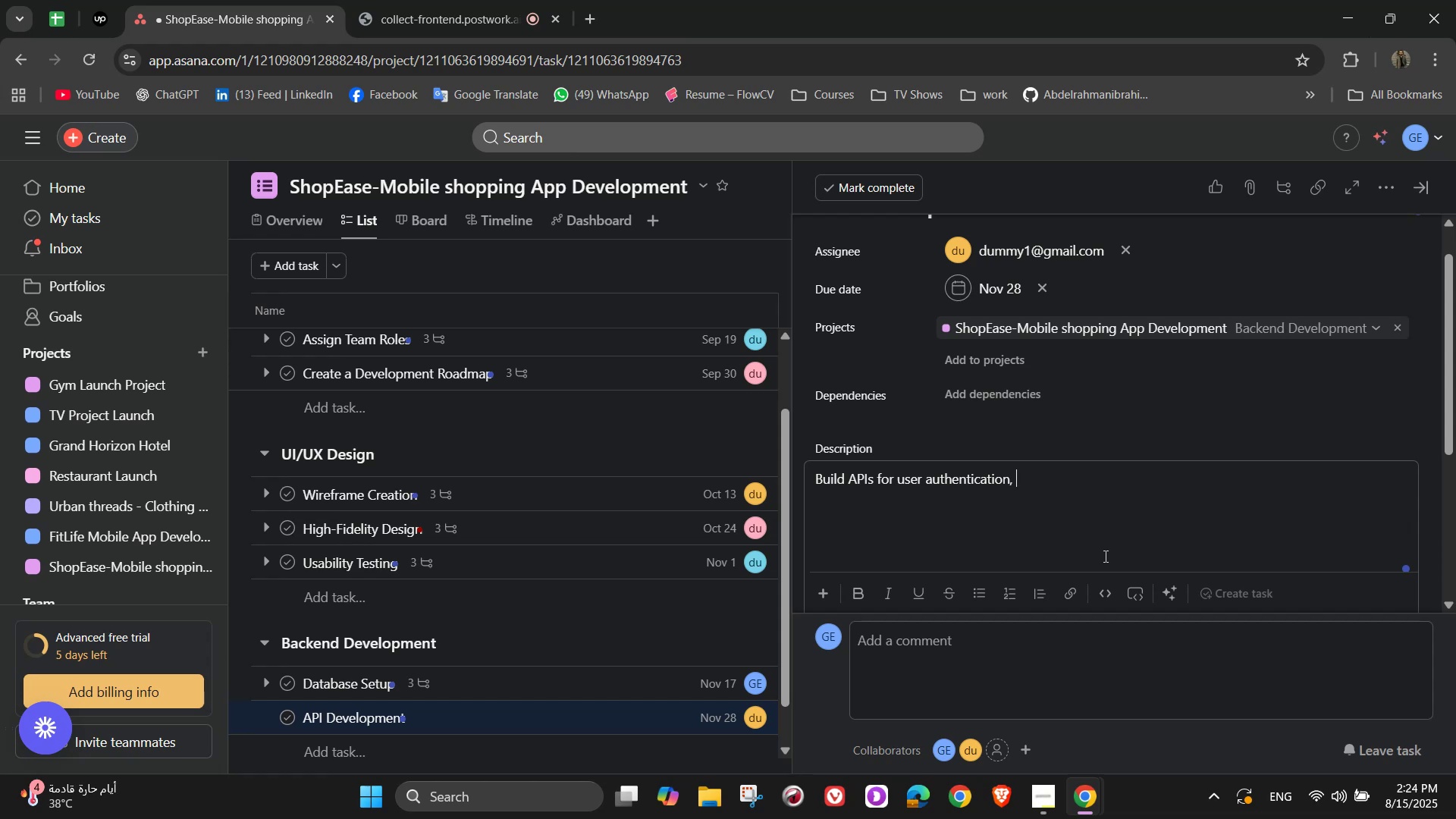 
scroll: coordinate [1123, 423], scroll_direction: up, amount: 2.0
 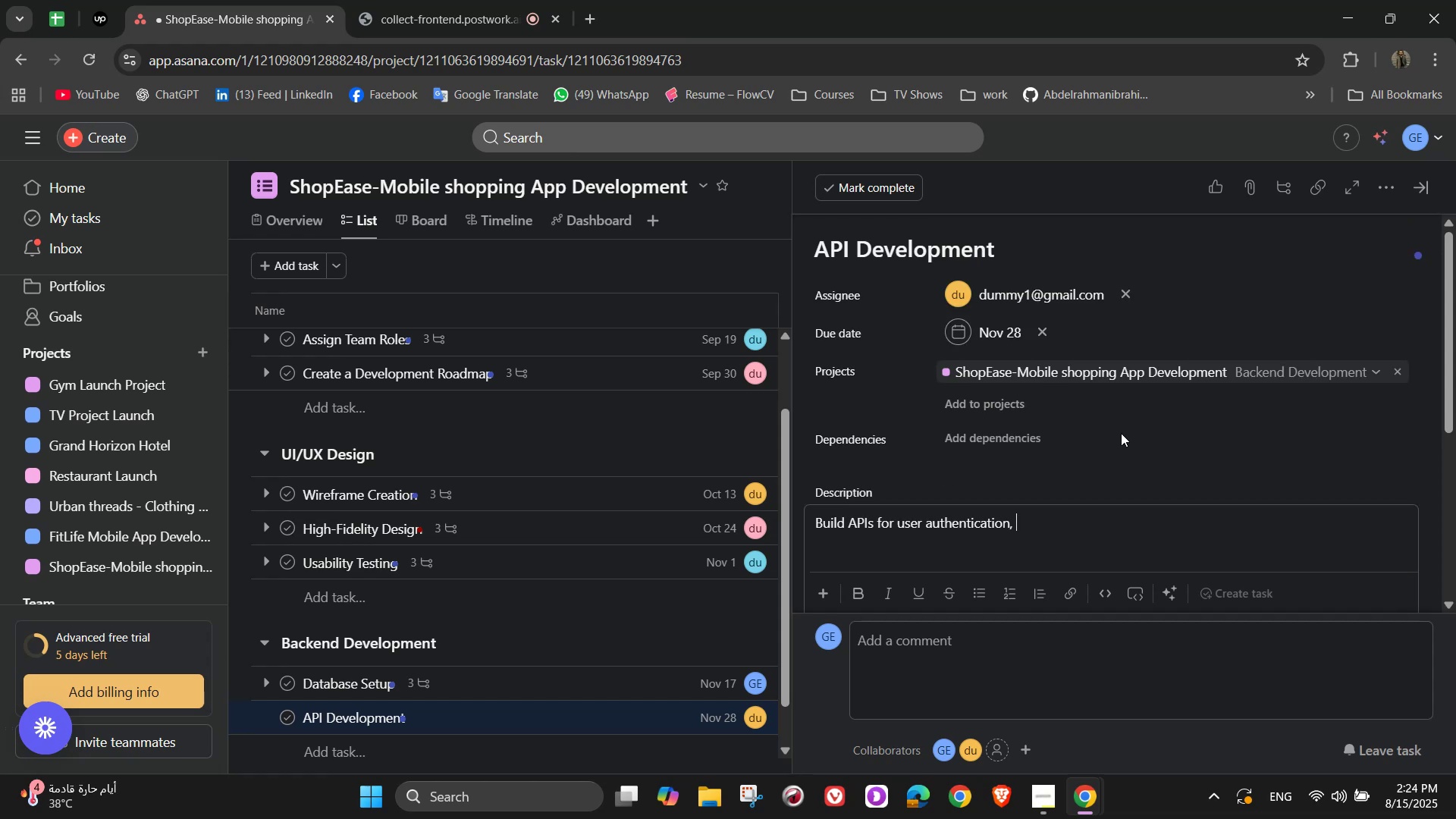 
wait(8.14)
 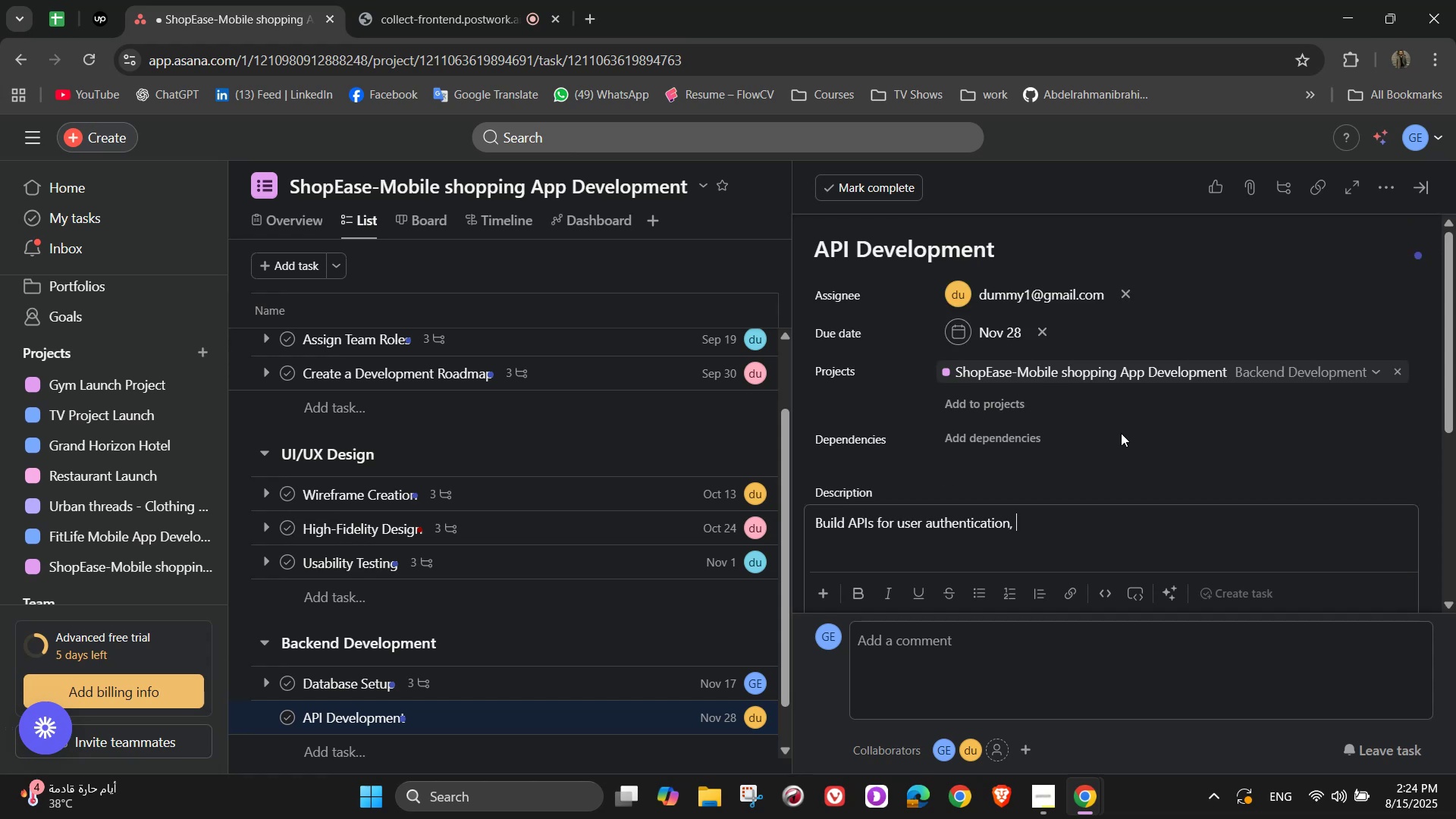 
type(payments, and order tracking)
 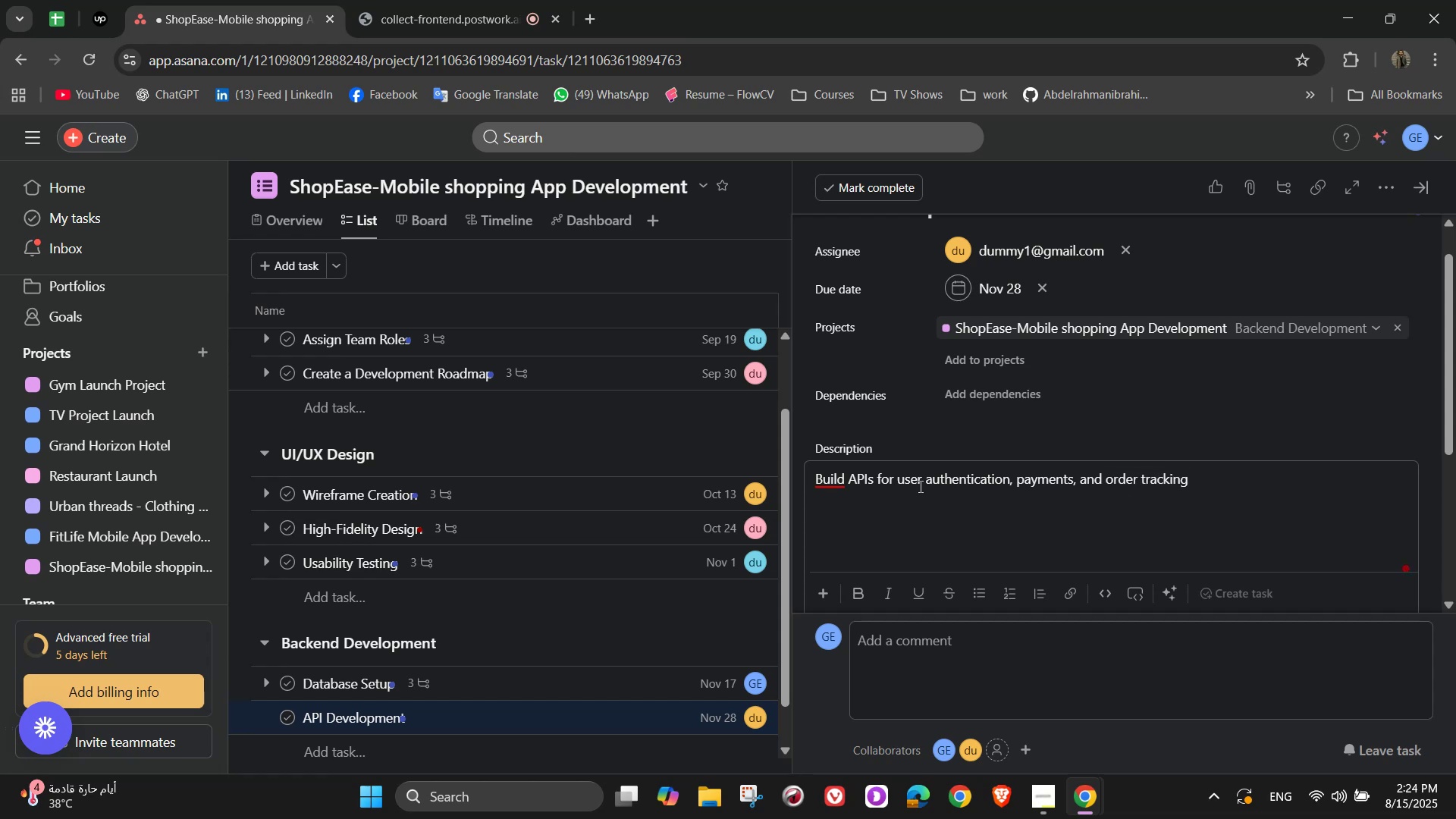 
scroll: coordinate [946, 461], scroll_direction: down, amount: 3.0
 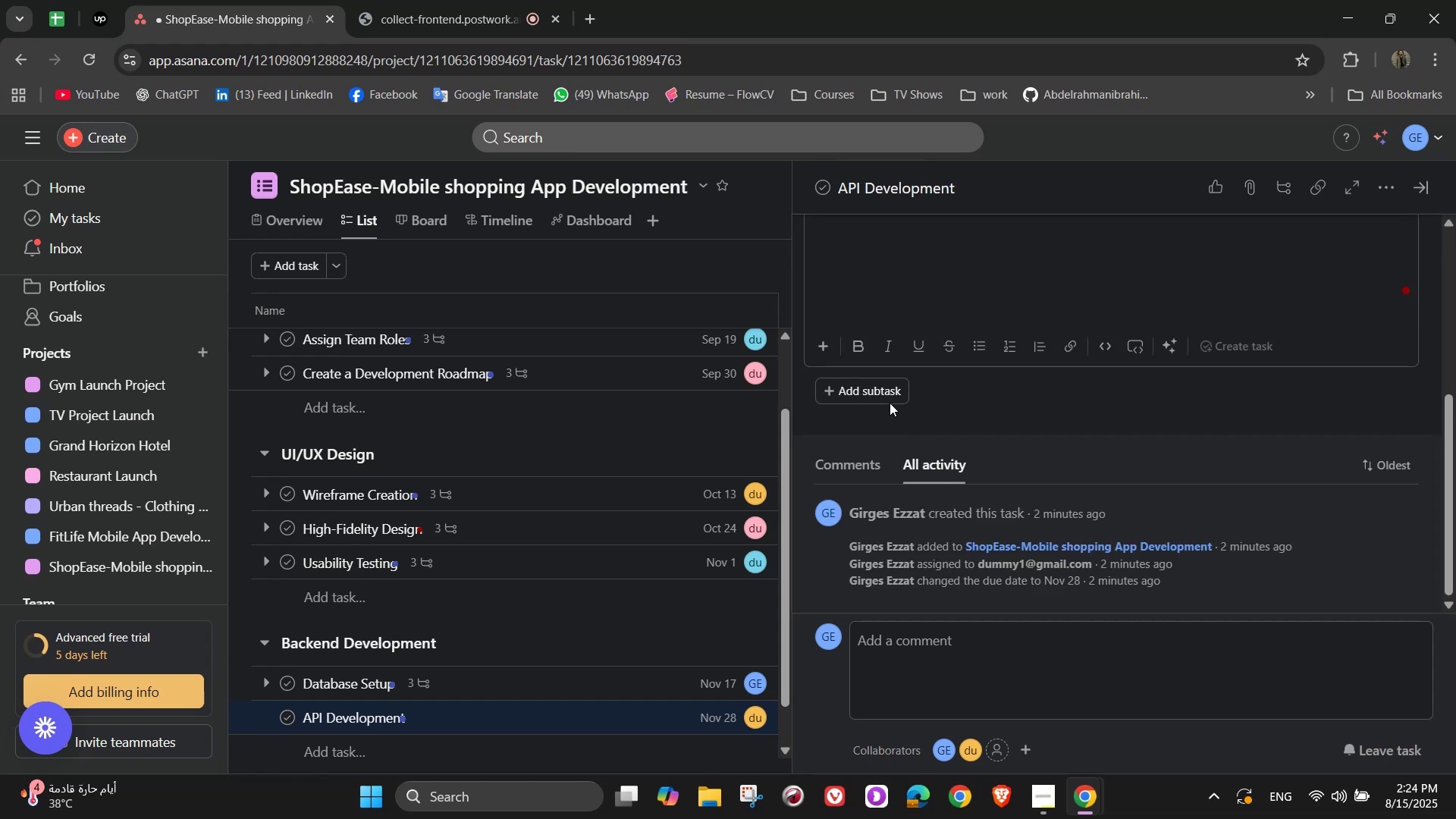 
left_click([886, 394])
 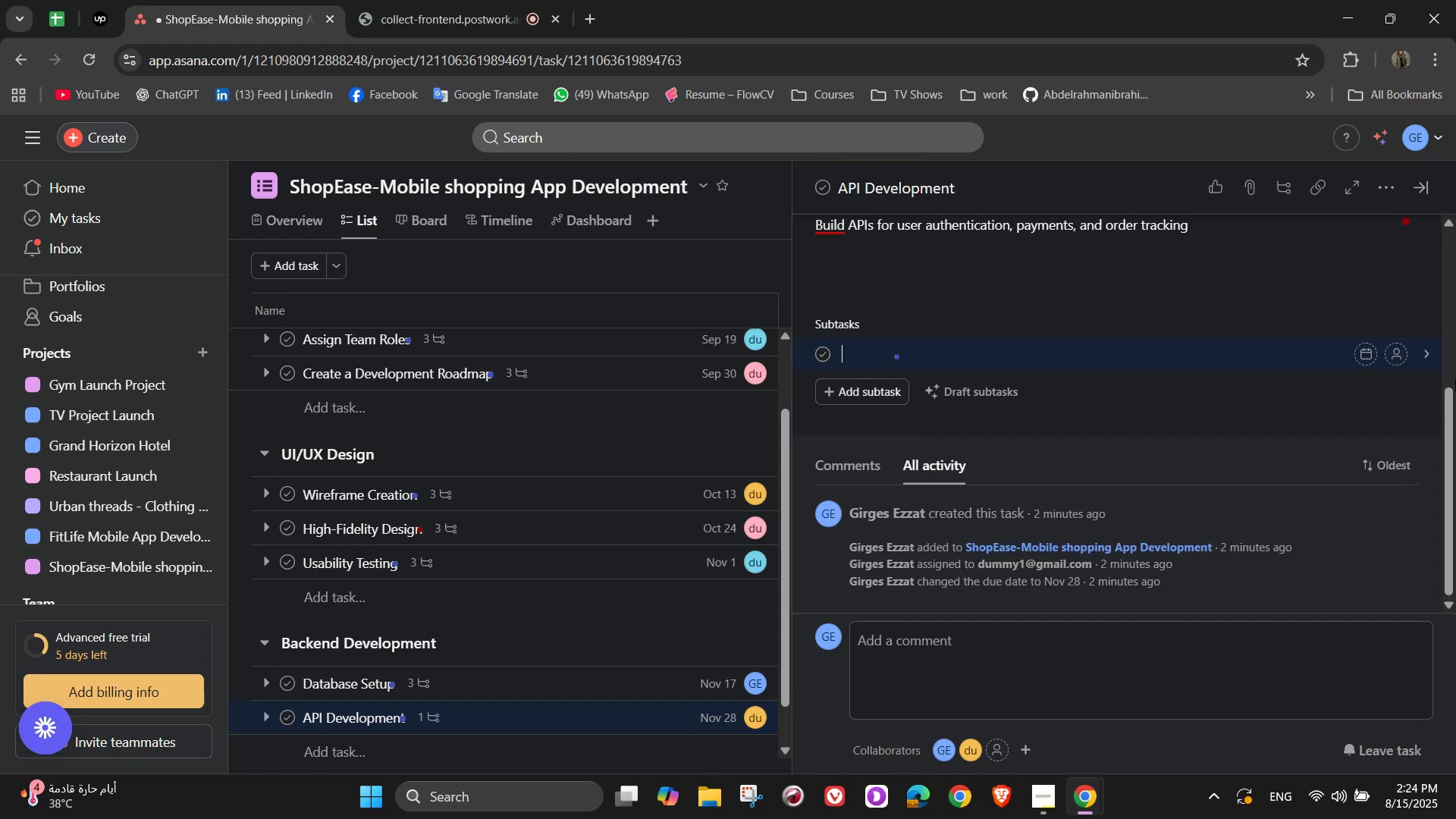 
type(Create l)
 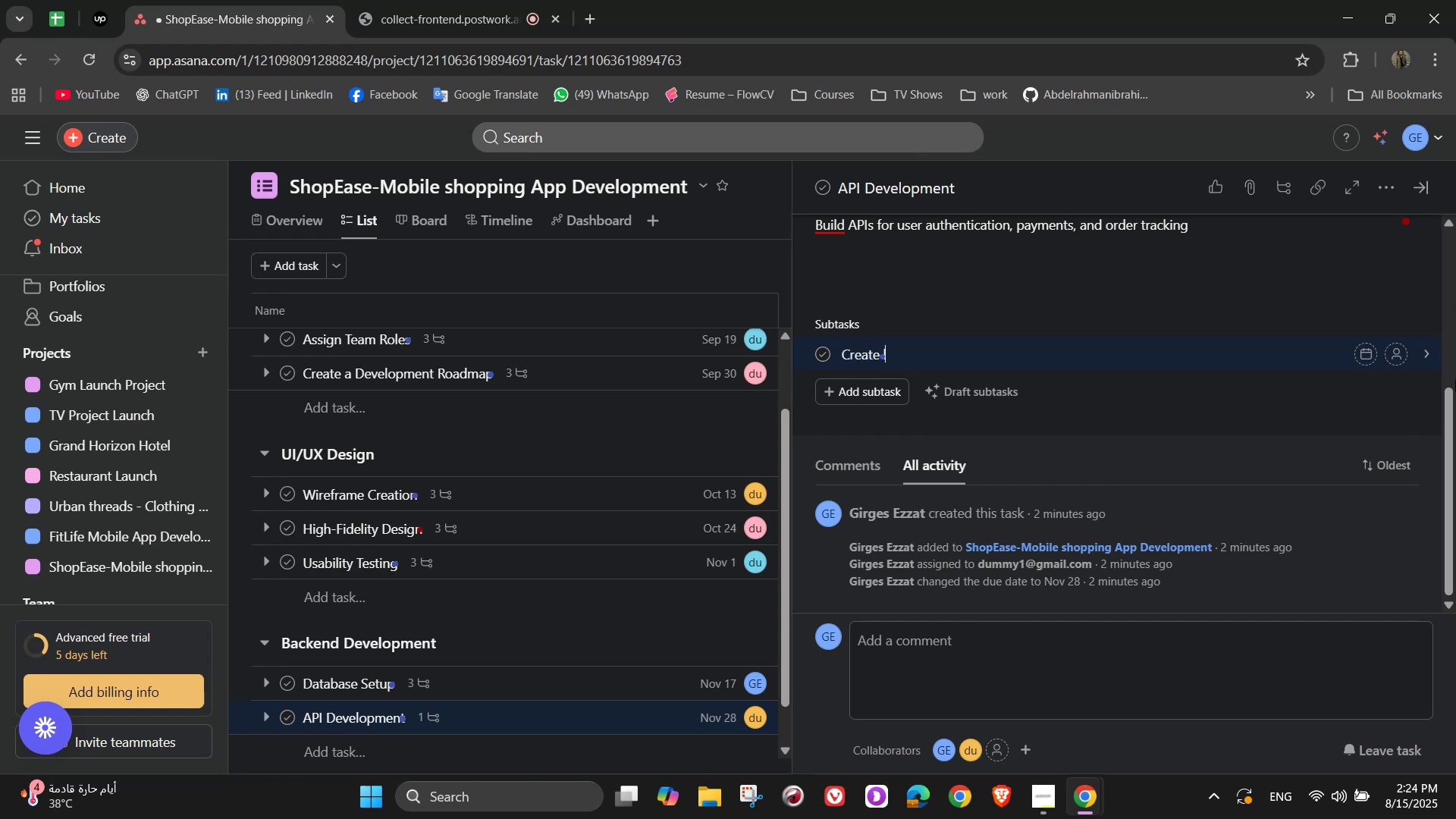 
type(ogiun )
key(Backspace)
key(Backspace)
key(Backspace)
type(n )
 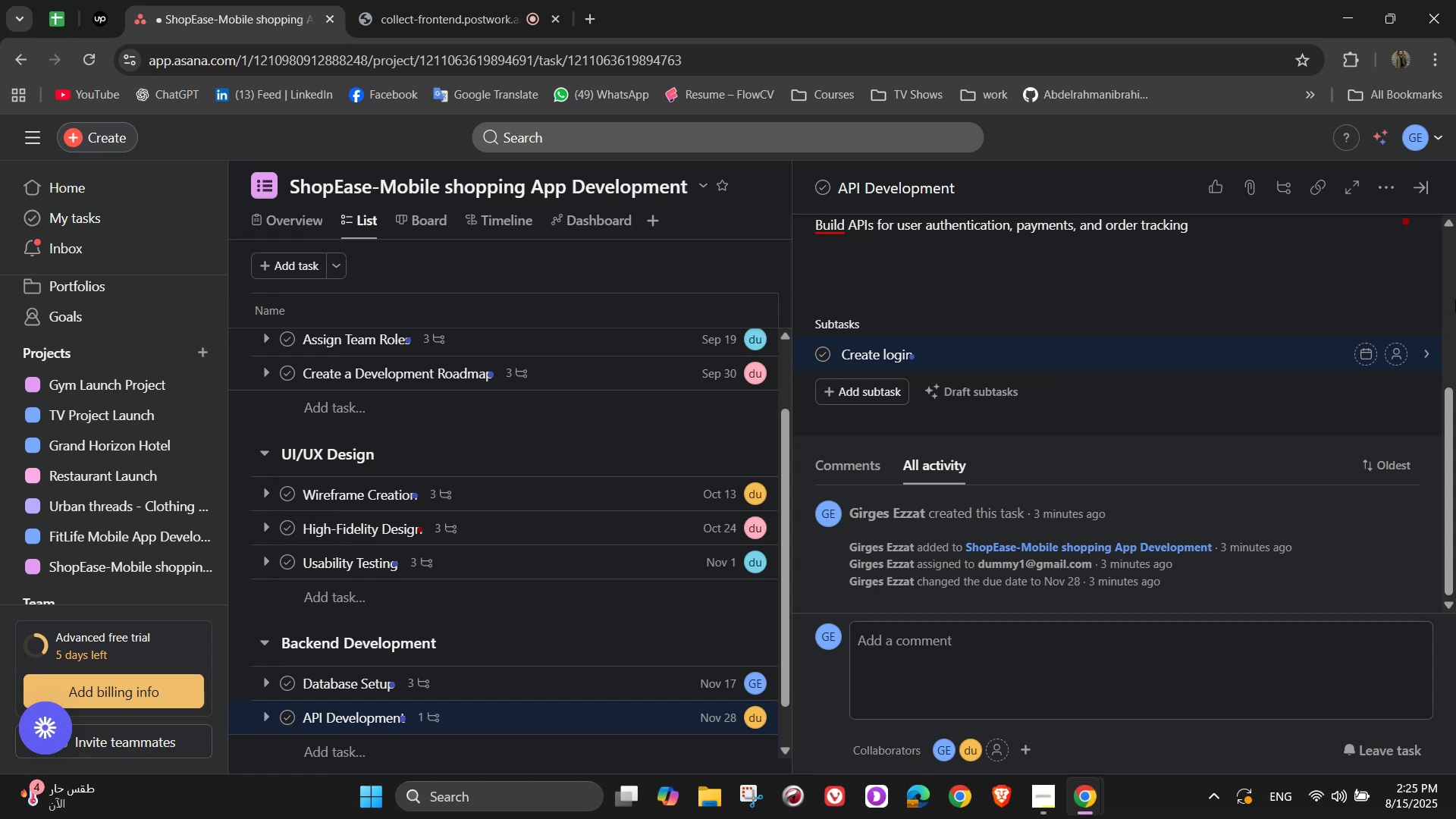 
wait(23.0)
 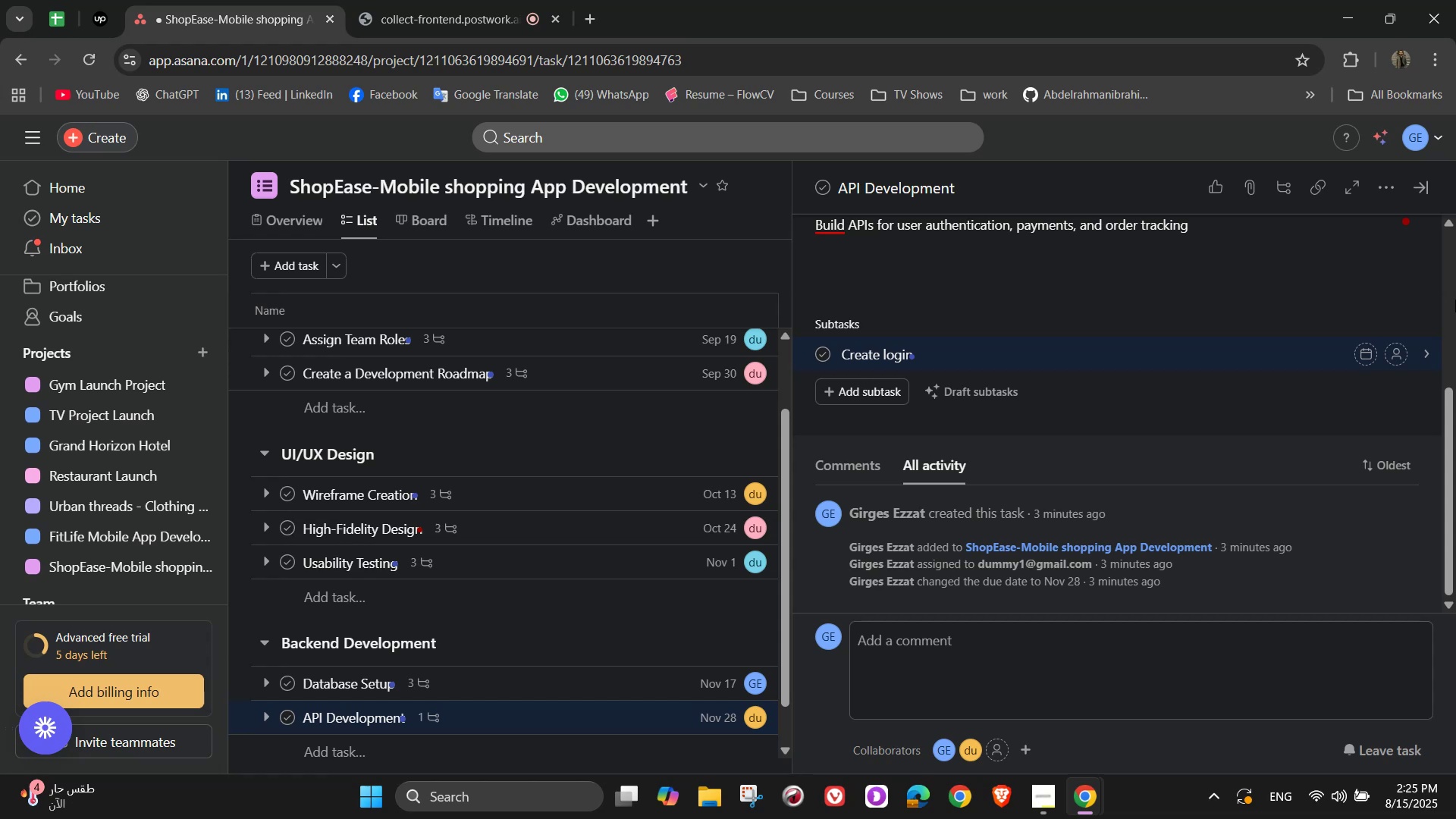 
type(API )
 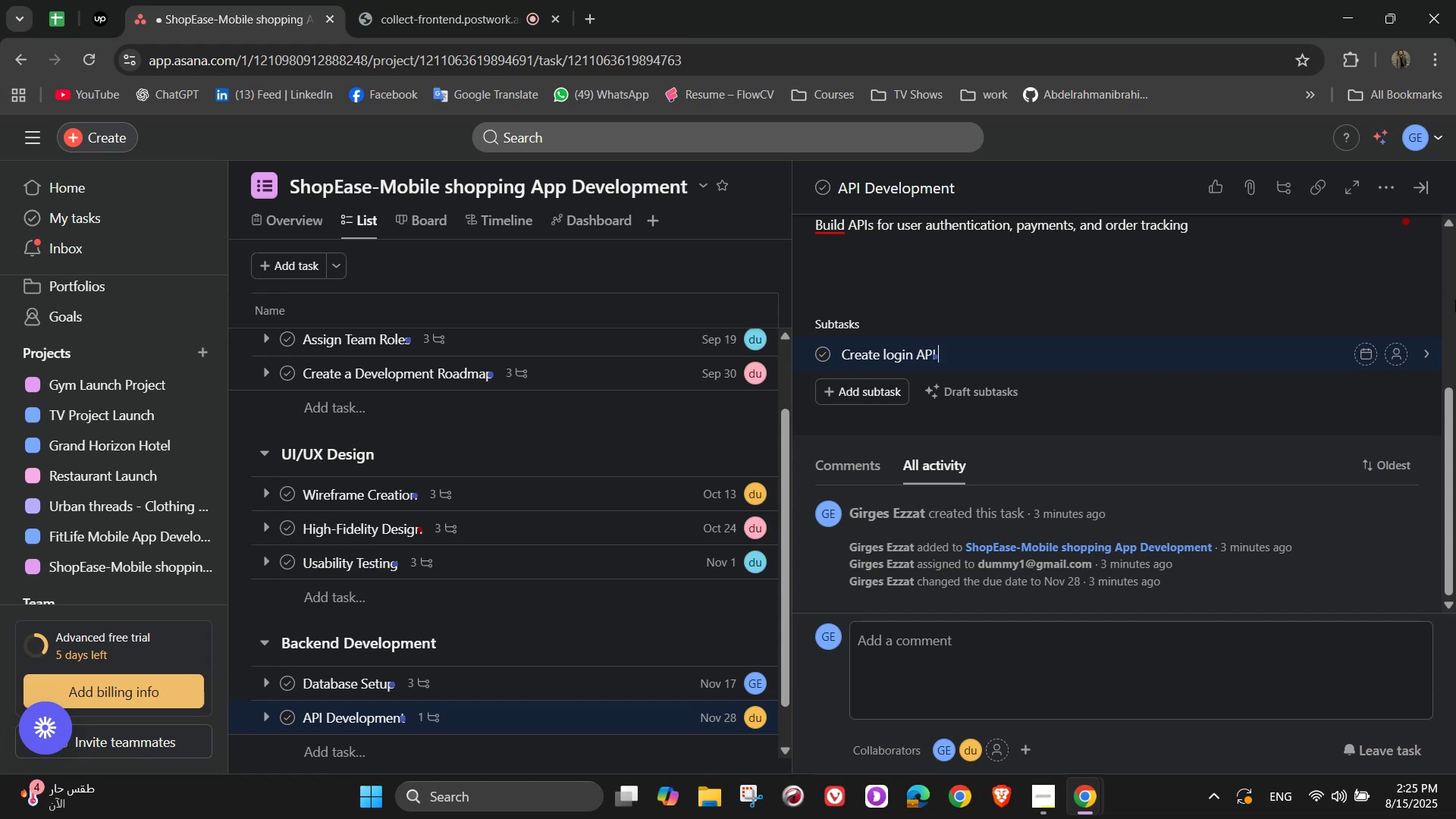 
key(Enter)
 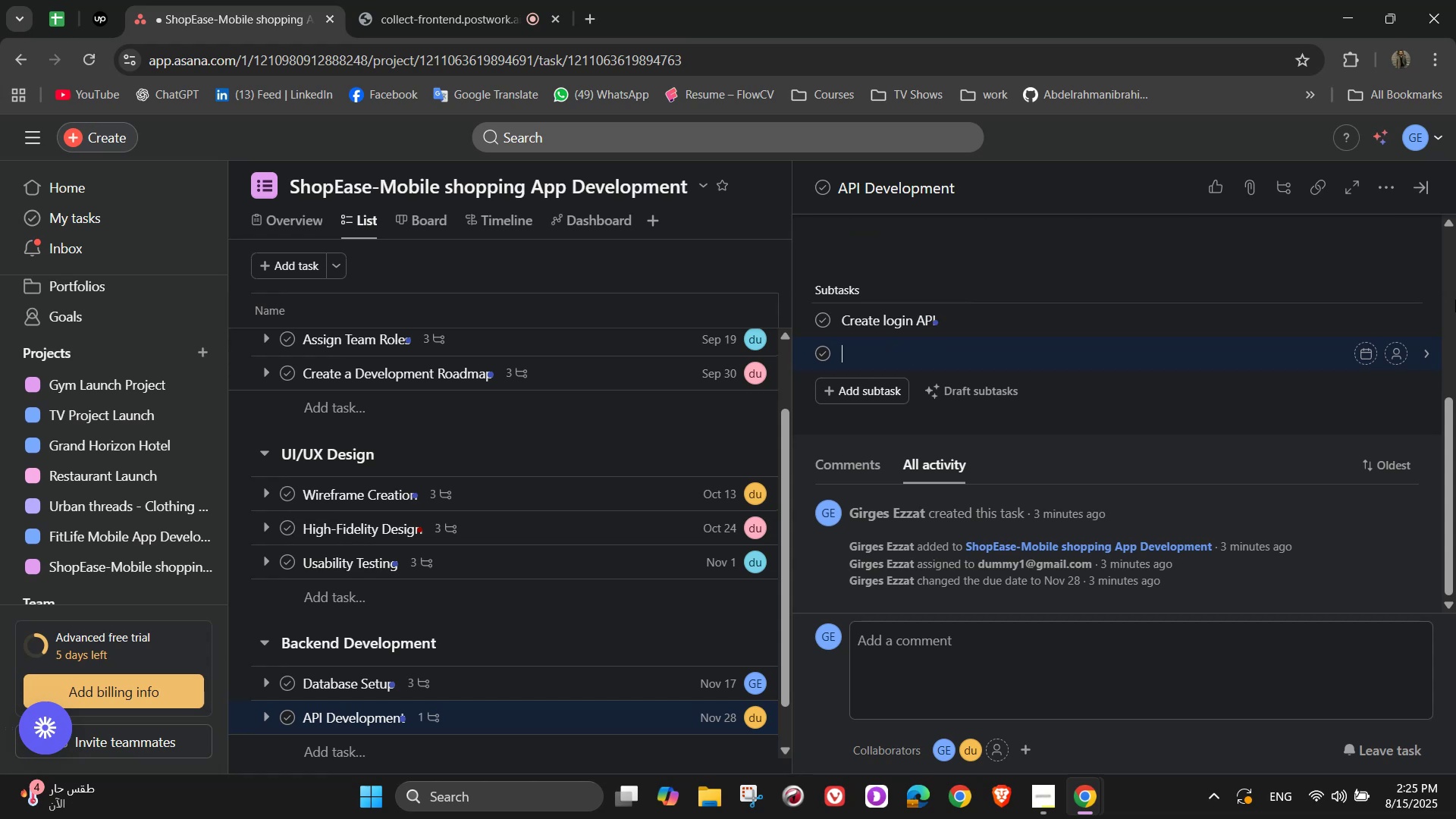 
type(Creae)
key(Backspace)
type(te product listing API)
 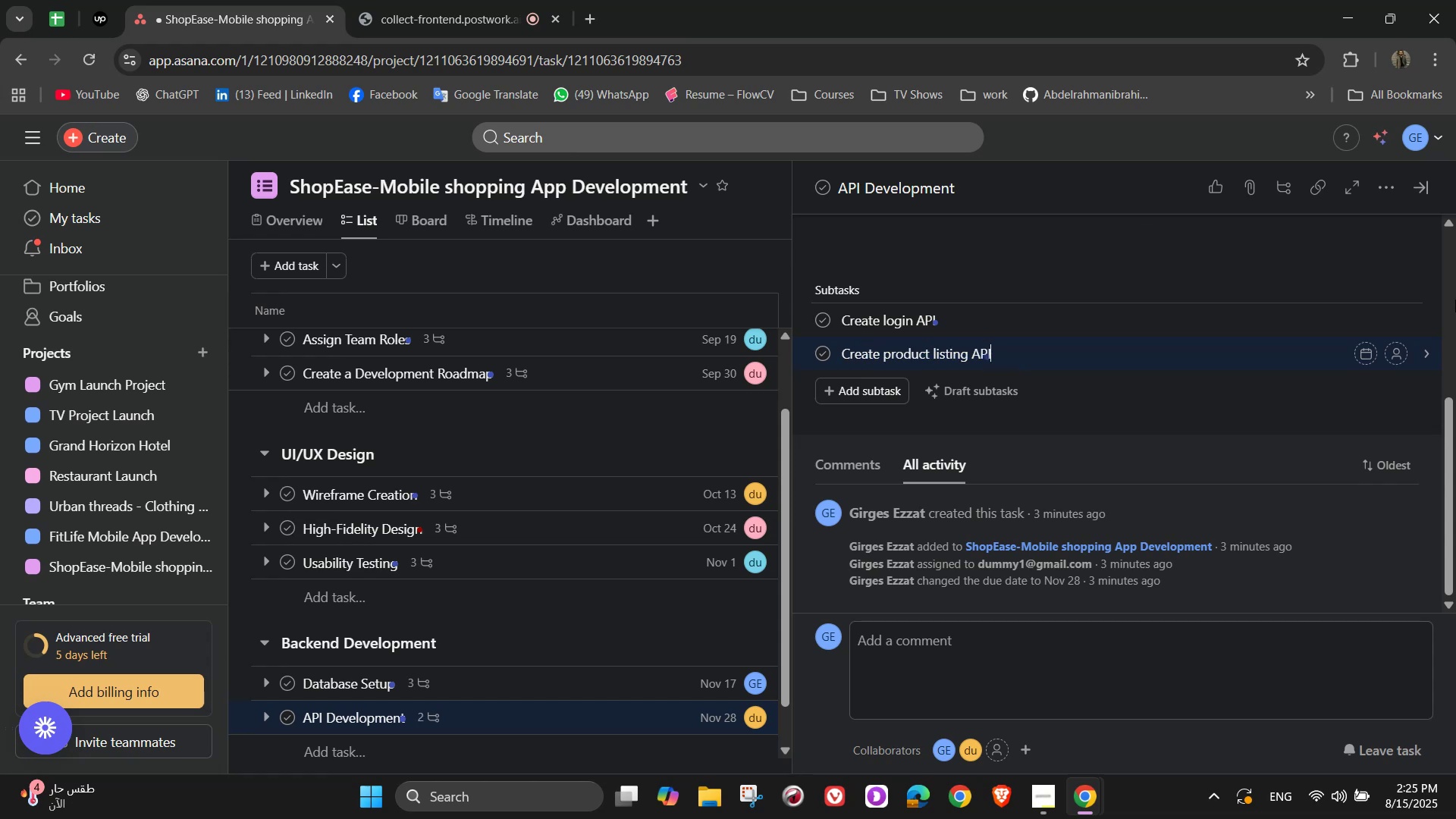 
key(Enter)
 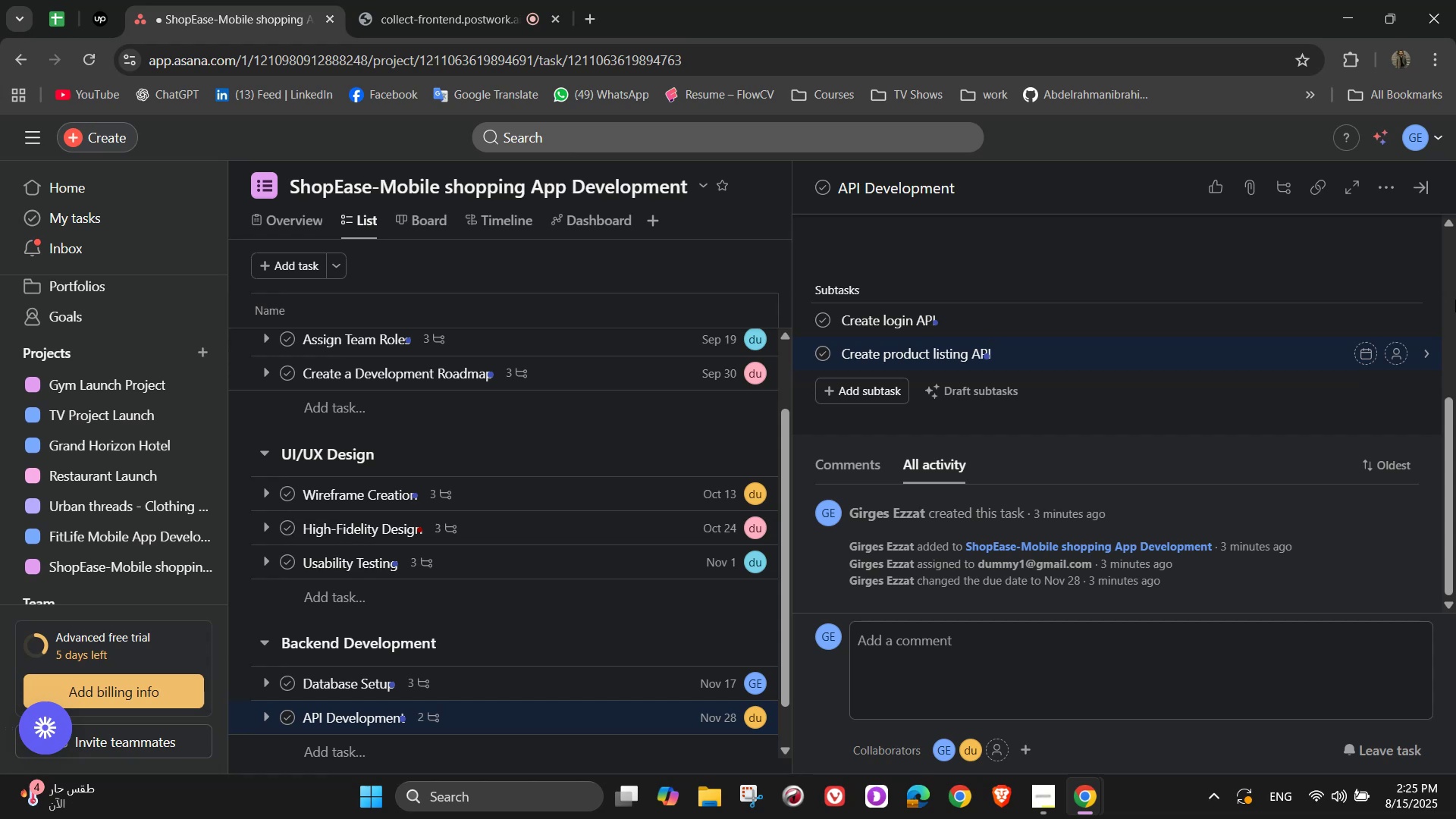 
type(Create order tracking API)
 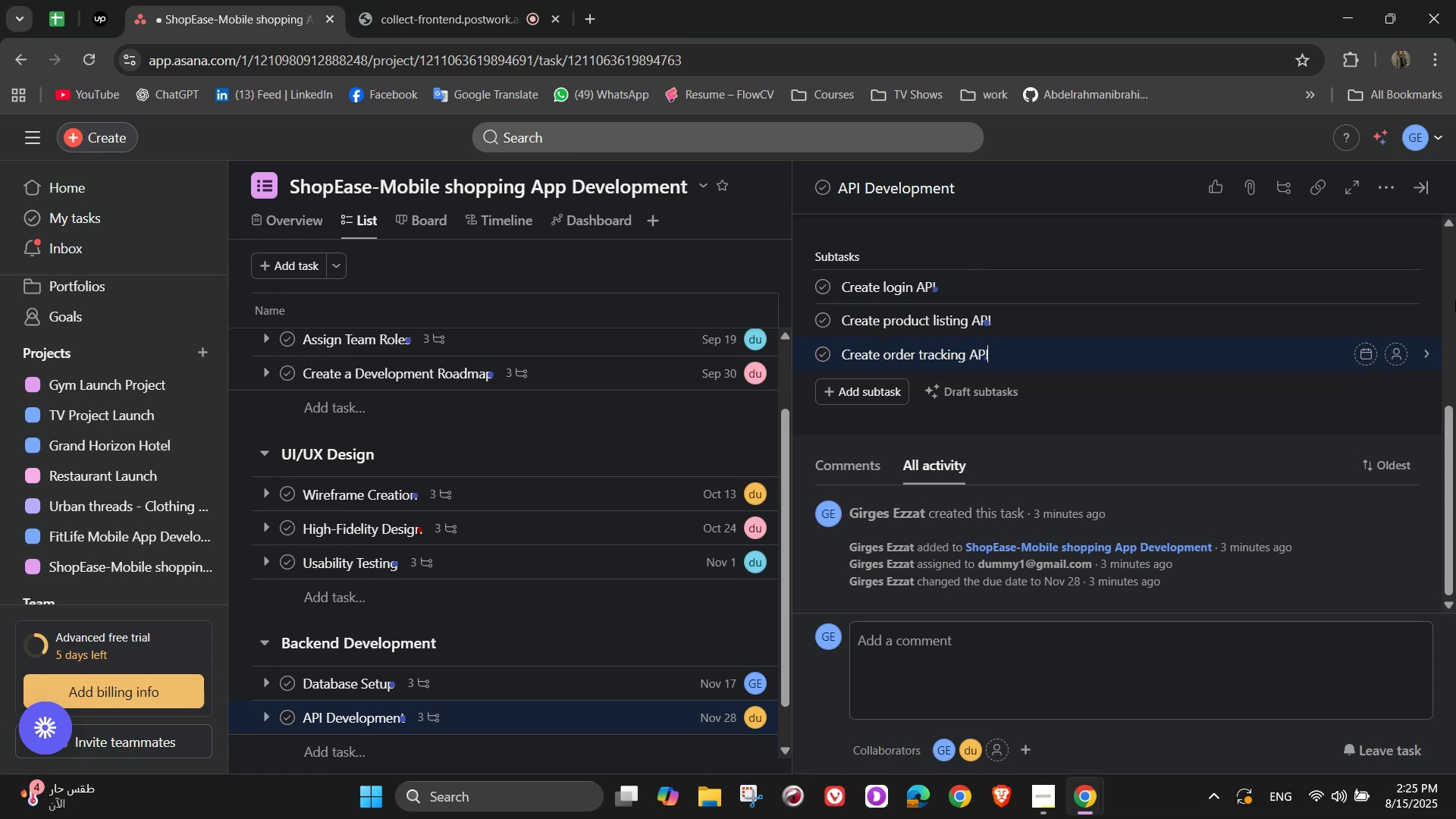 
wait(5.18)
 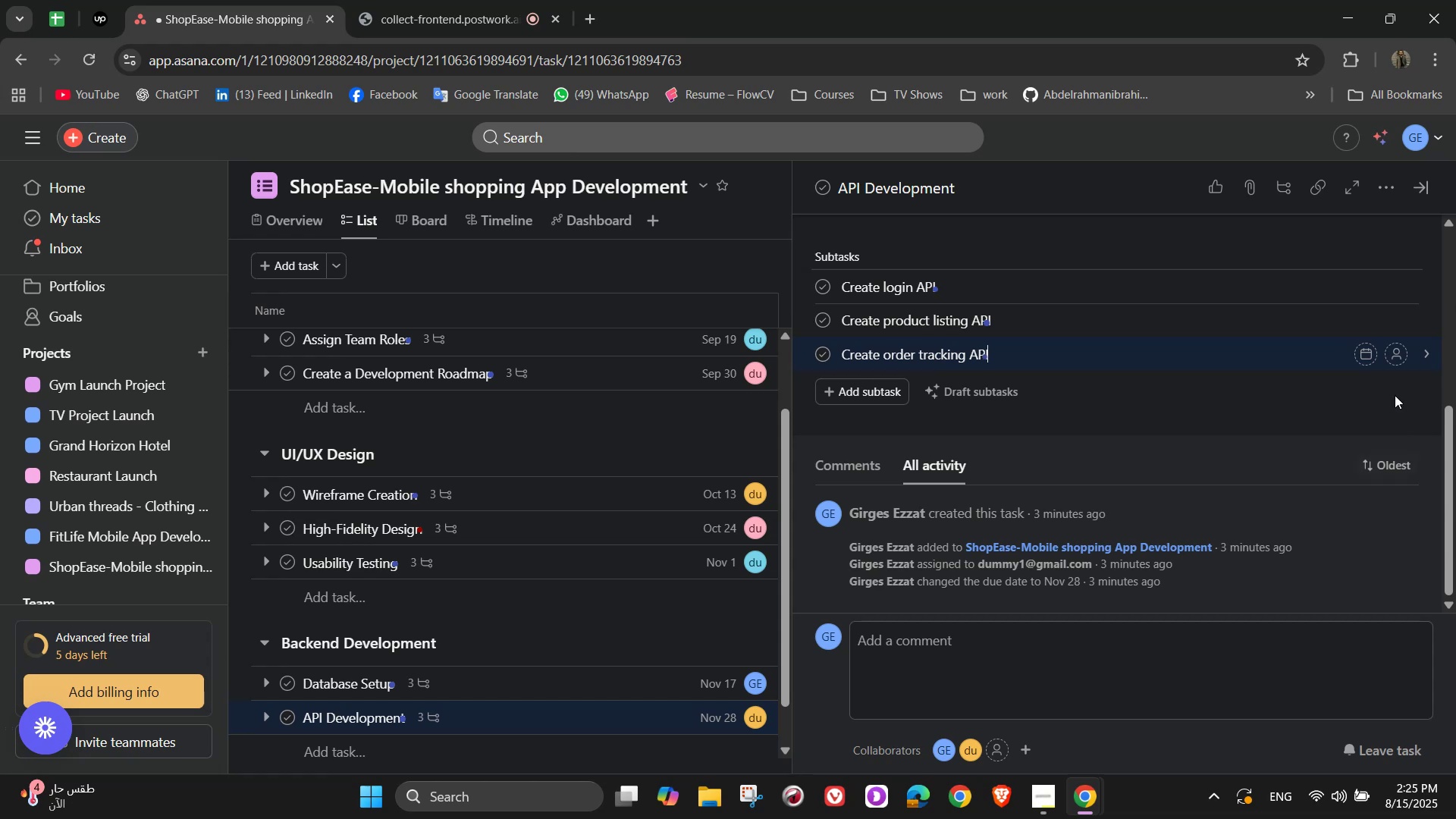 
scroll: coordinate [1178, 328], scroll_direction: up, amount: 8.0
 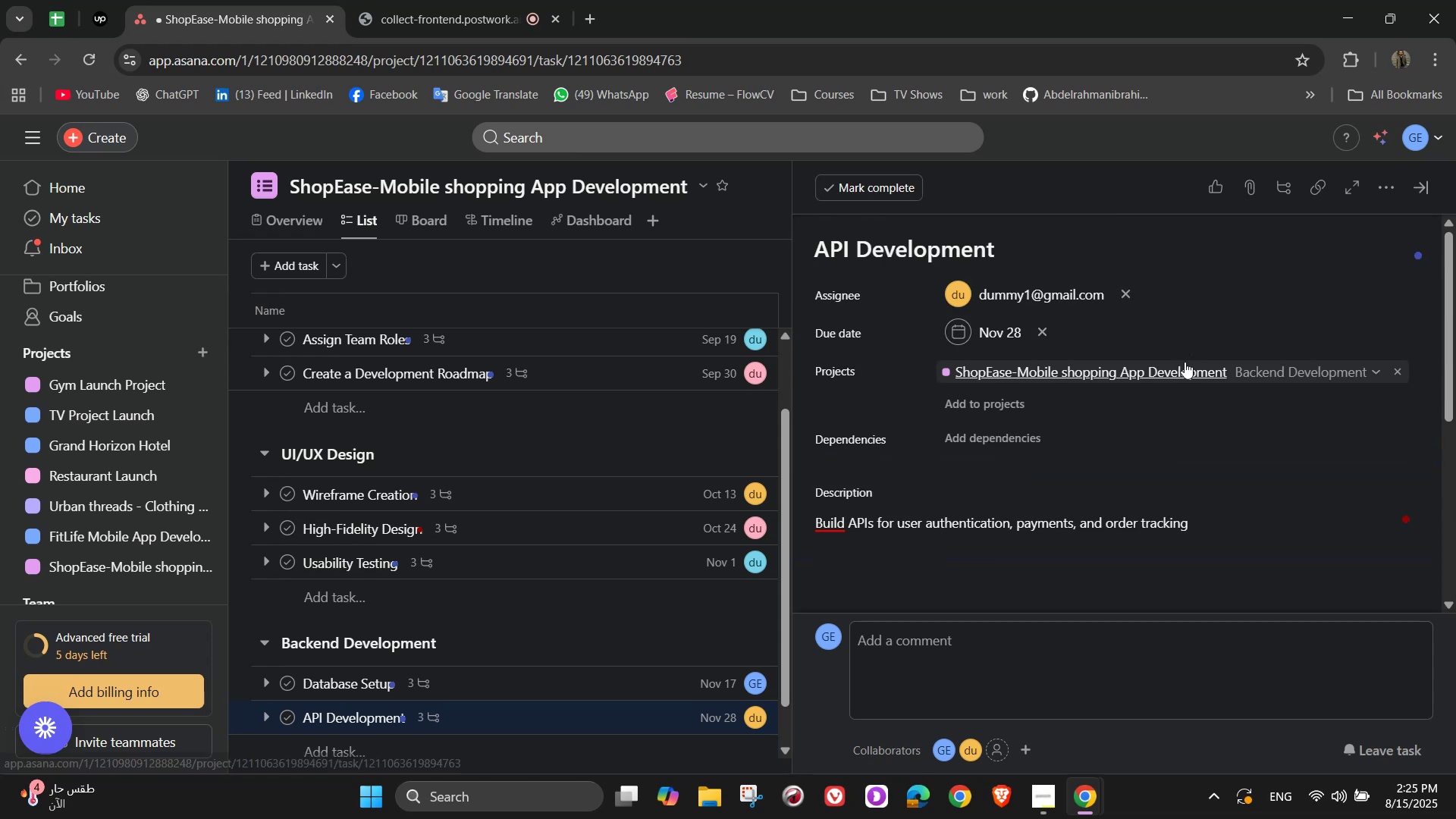 
scroll: coordinate [1219, 349], scroll_direction: down, amount: 7.0
 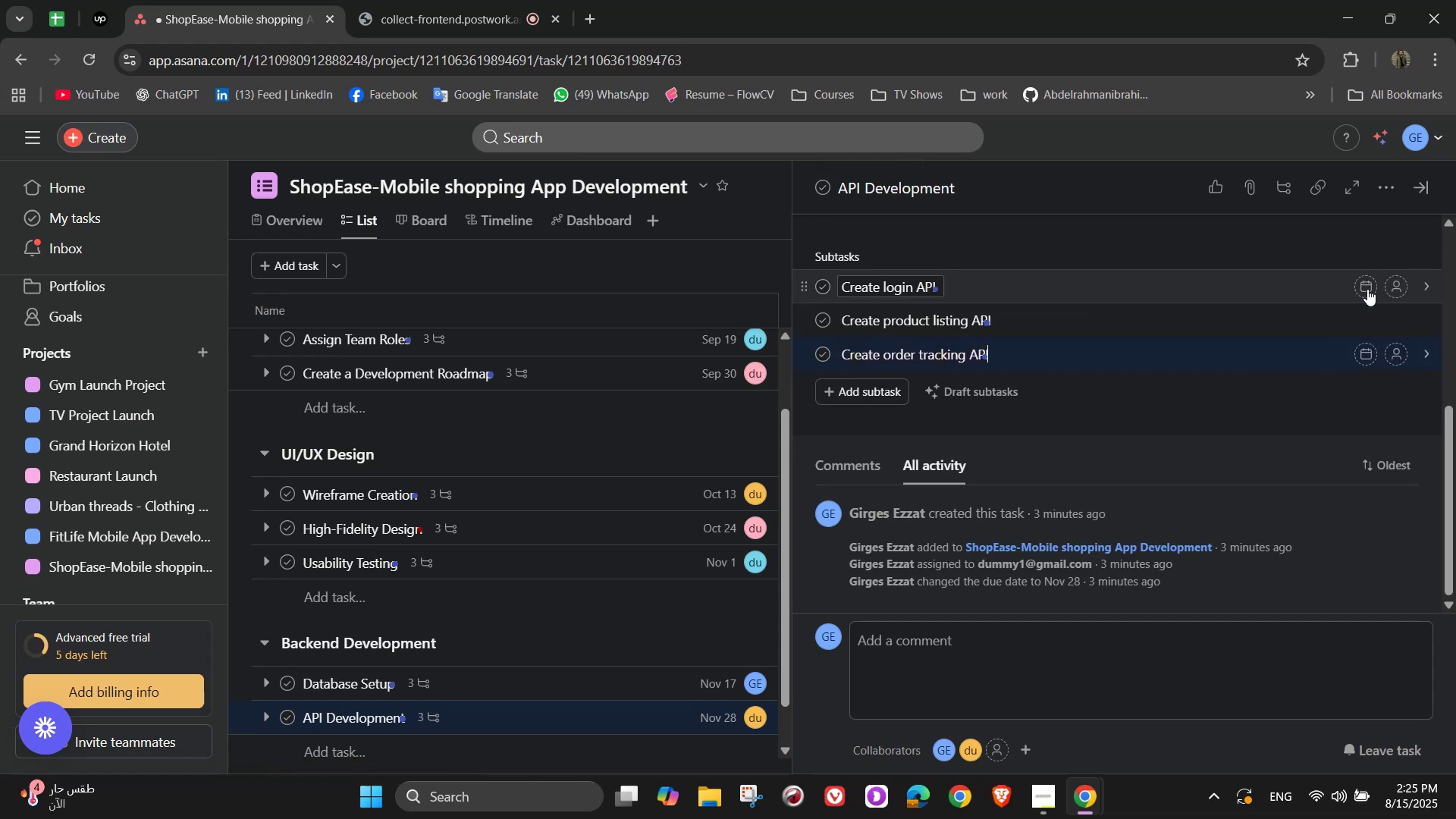 
left_click([1389, 278])
 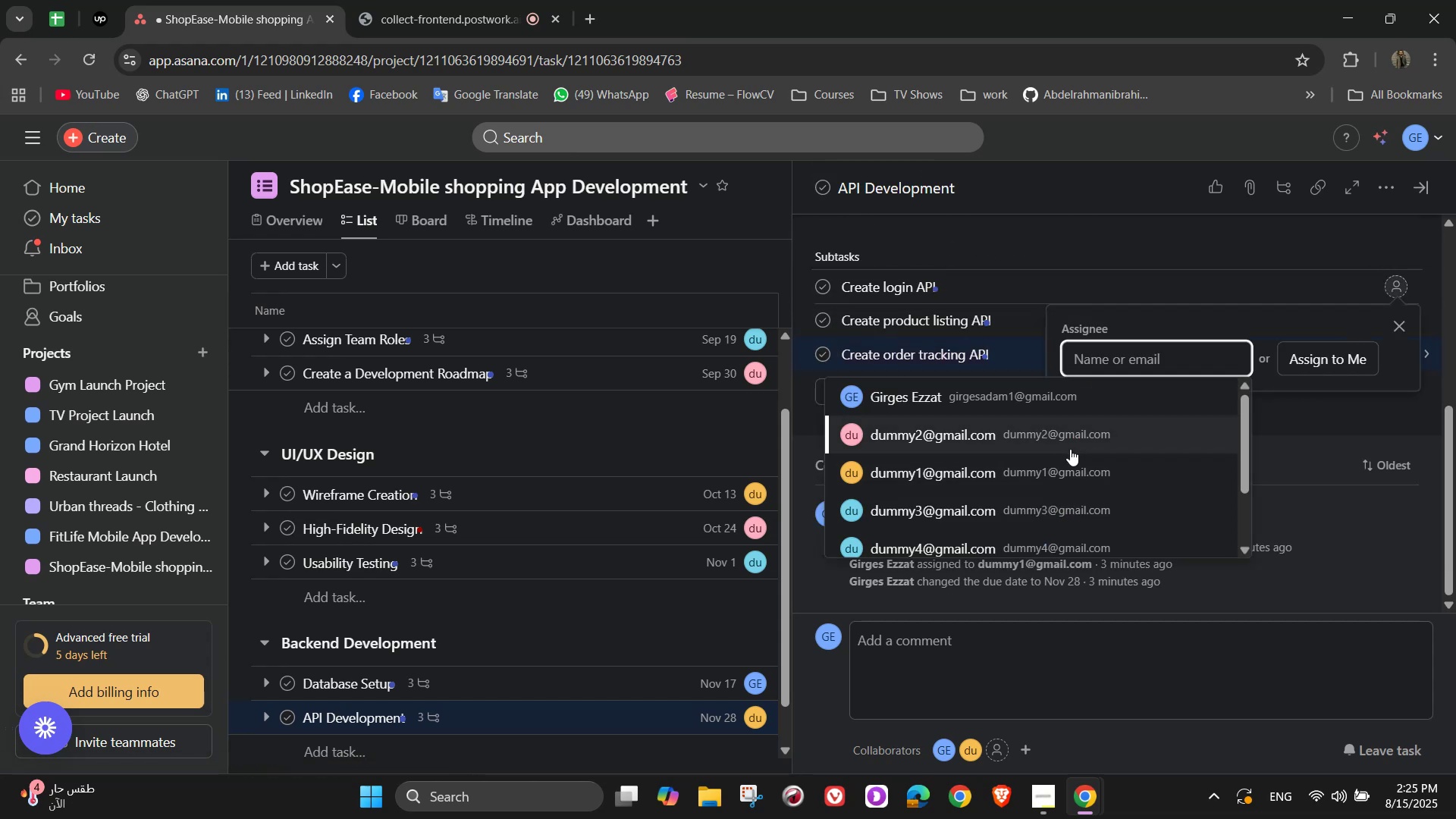 
left_click([1070, 447])
 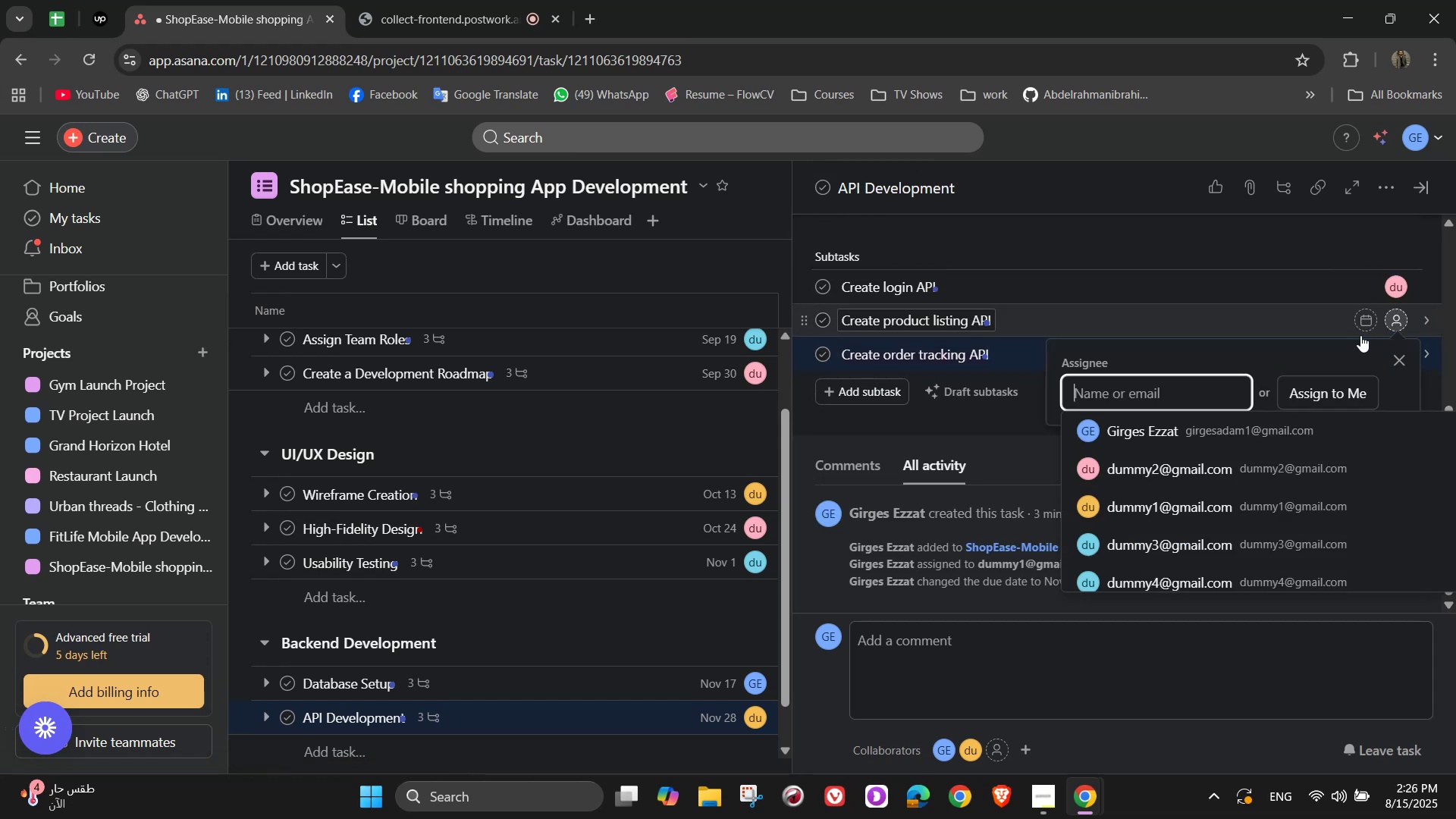 
double_click([1118, 531])
 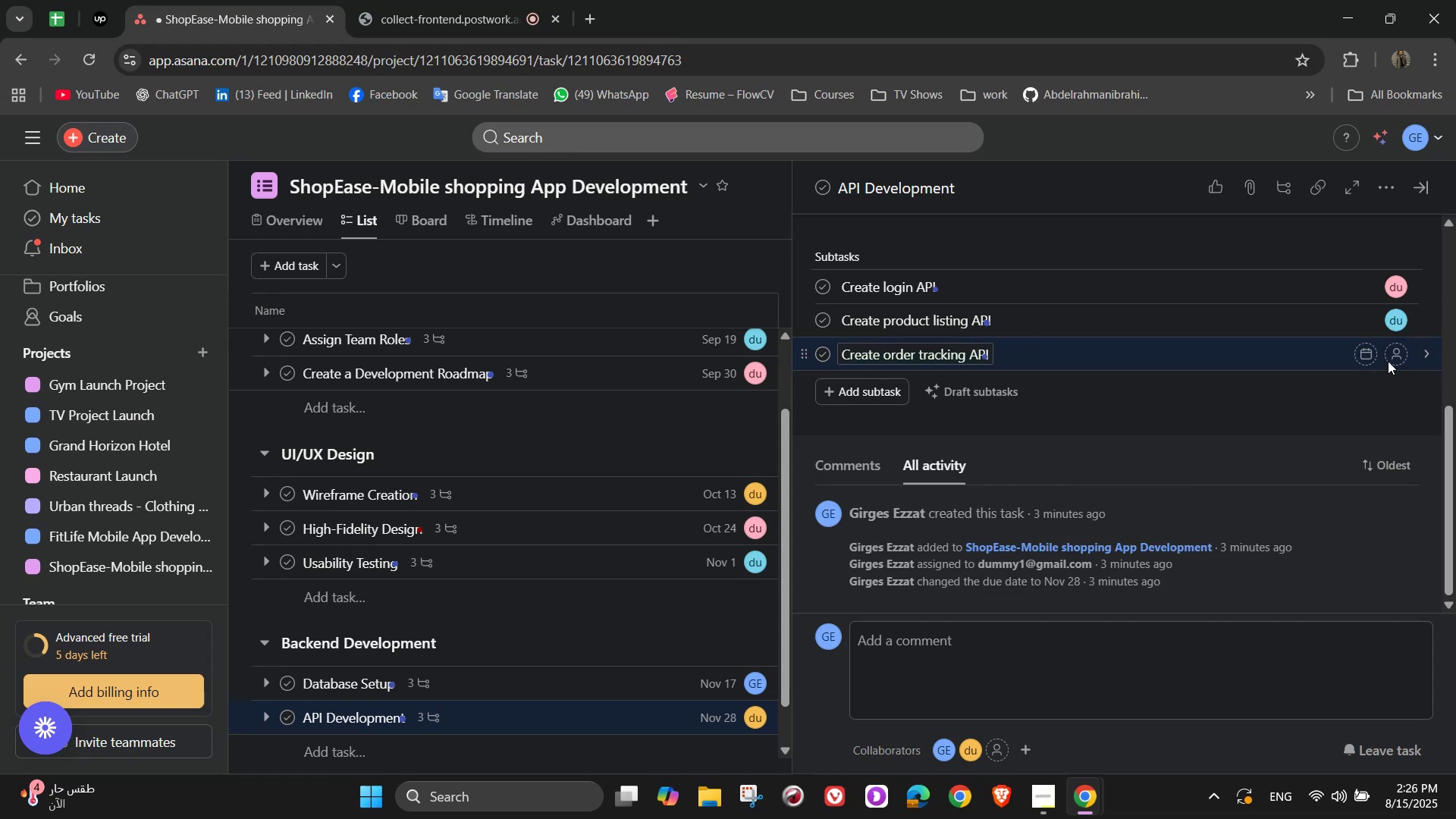 
left_click([1387, 358])
 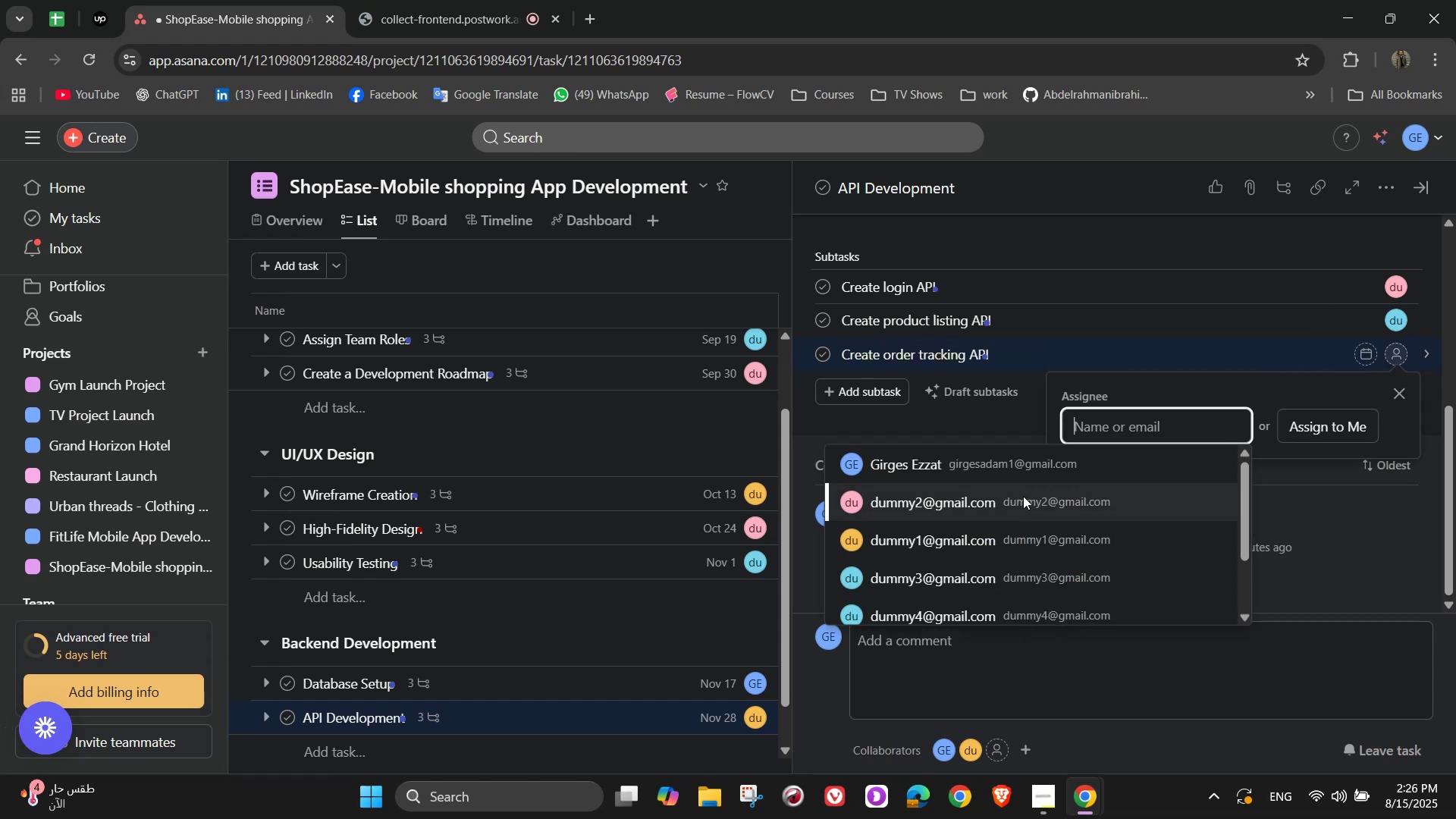 
double_click([1023, 496])
 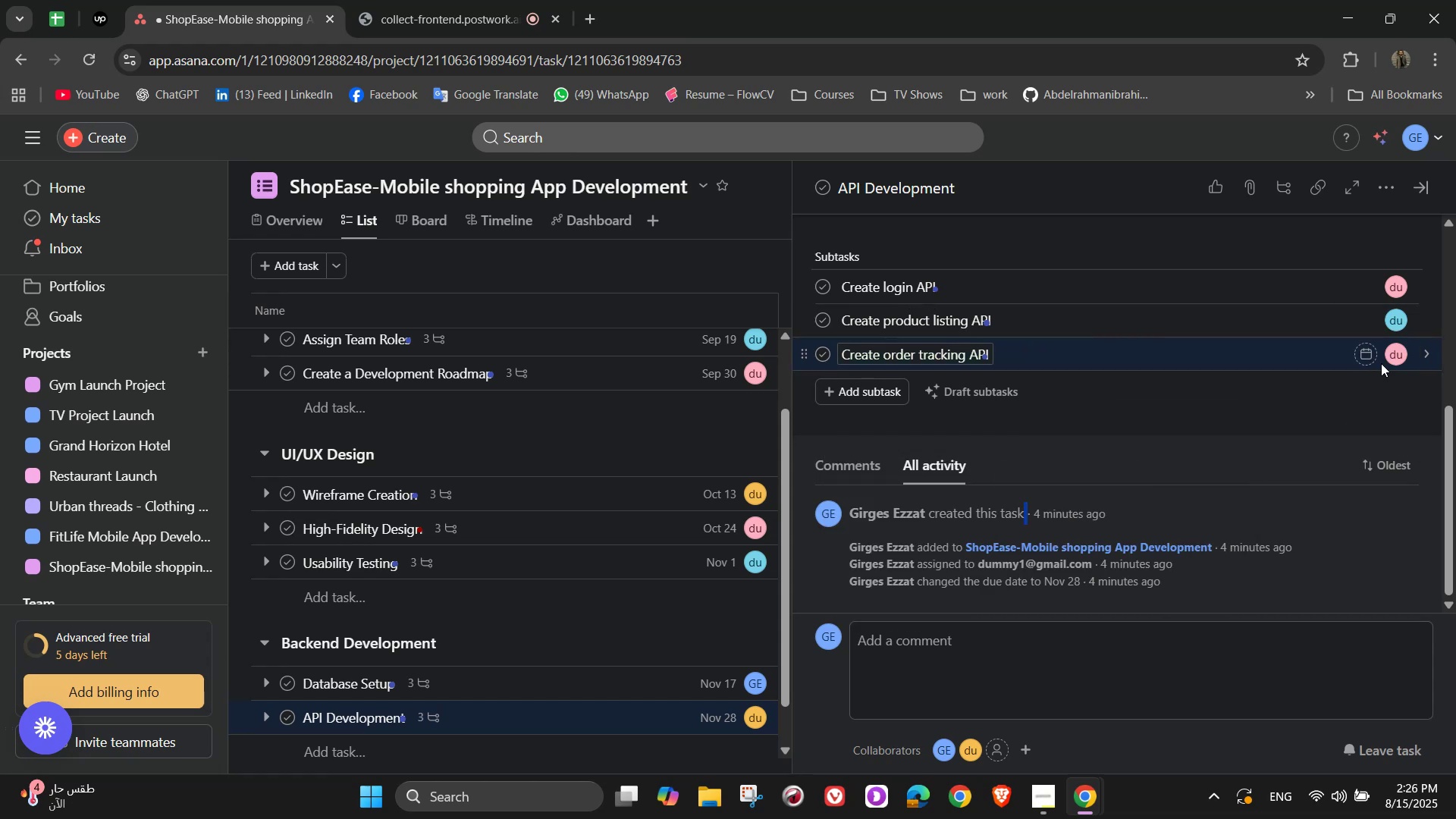 
scroll: coordinate [1280, 420], scroll_direction: up, amount: 5.0
 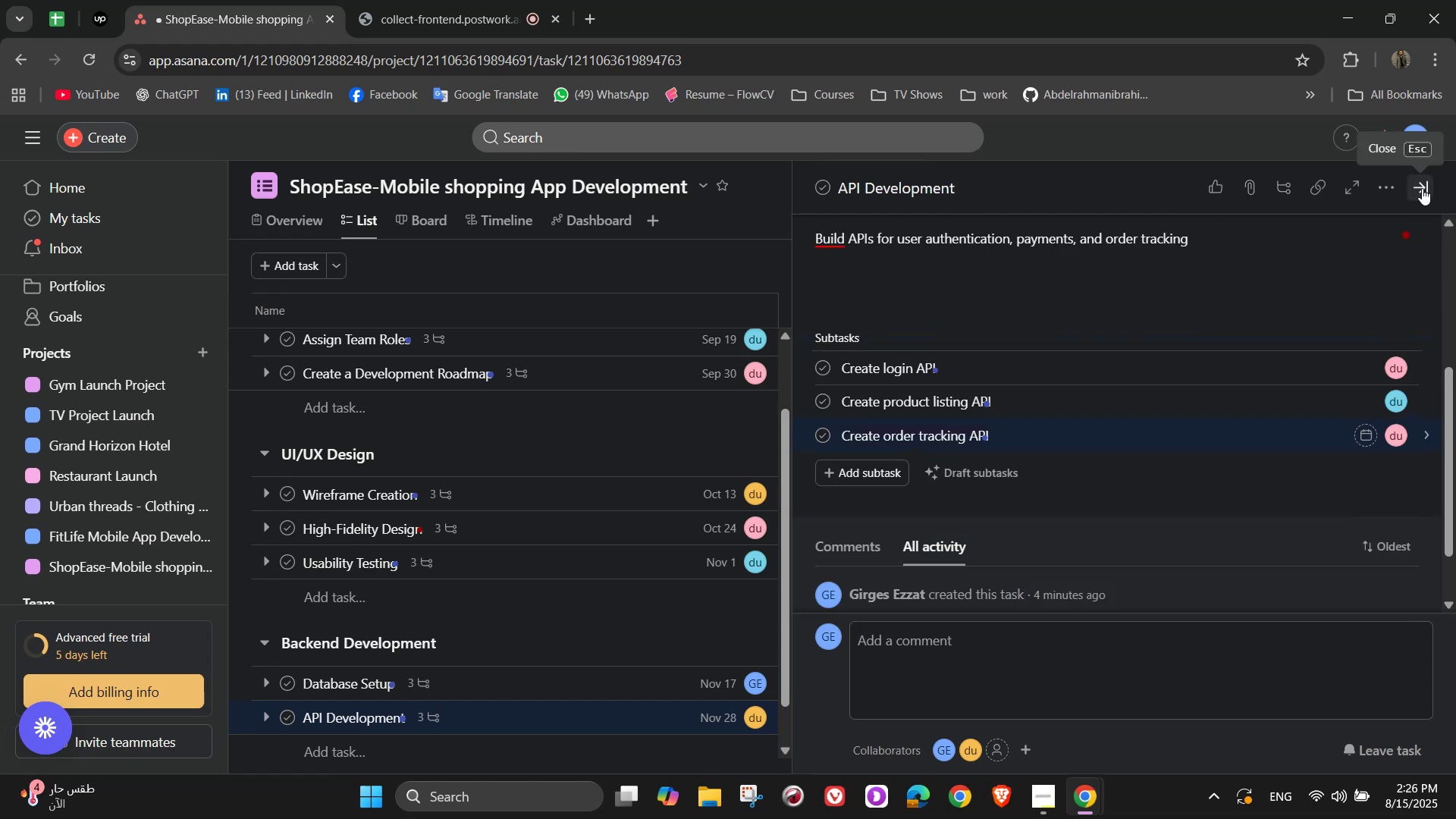 
left_click([1422, 188])
 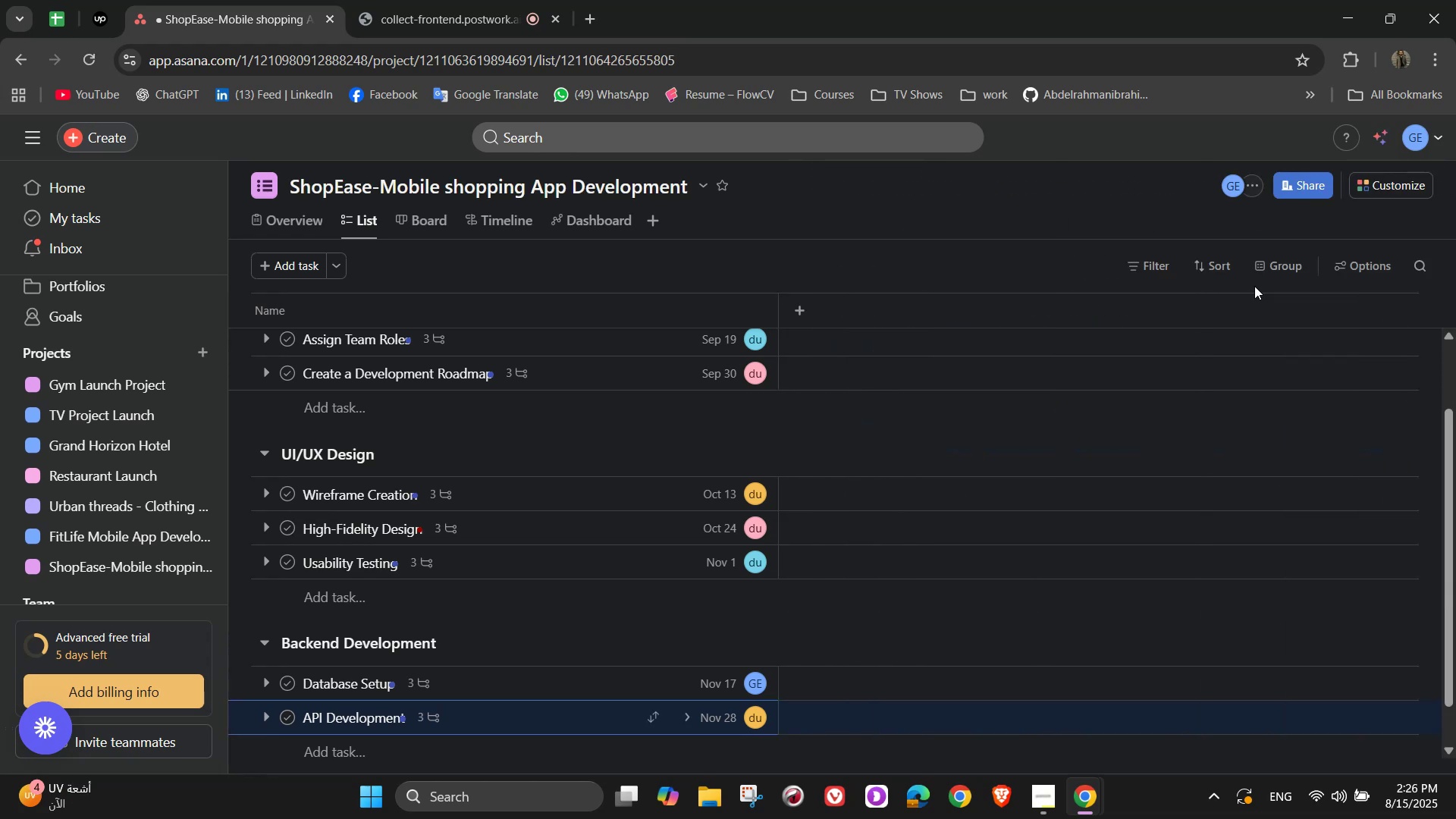 
scroll: coordinate [1140, 494], scroll_direction: down, amount: 2.0
 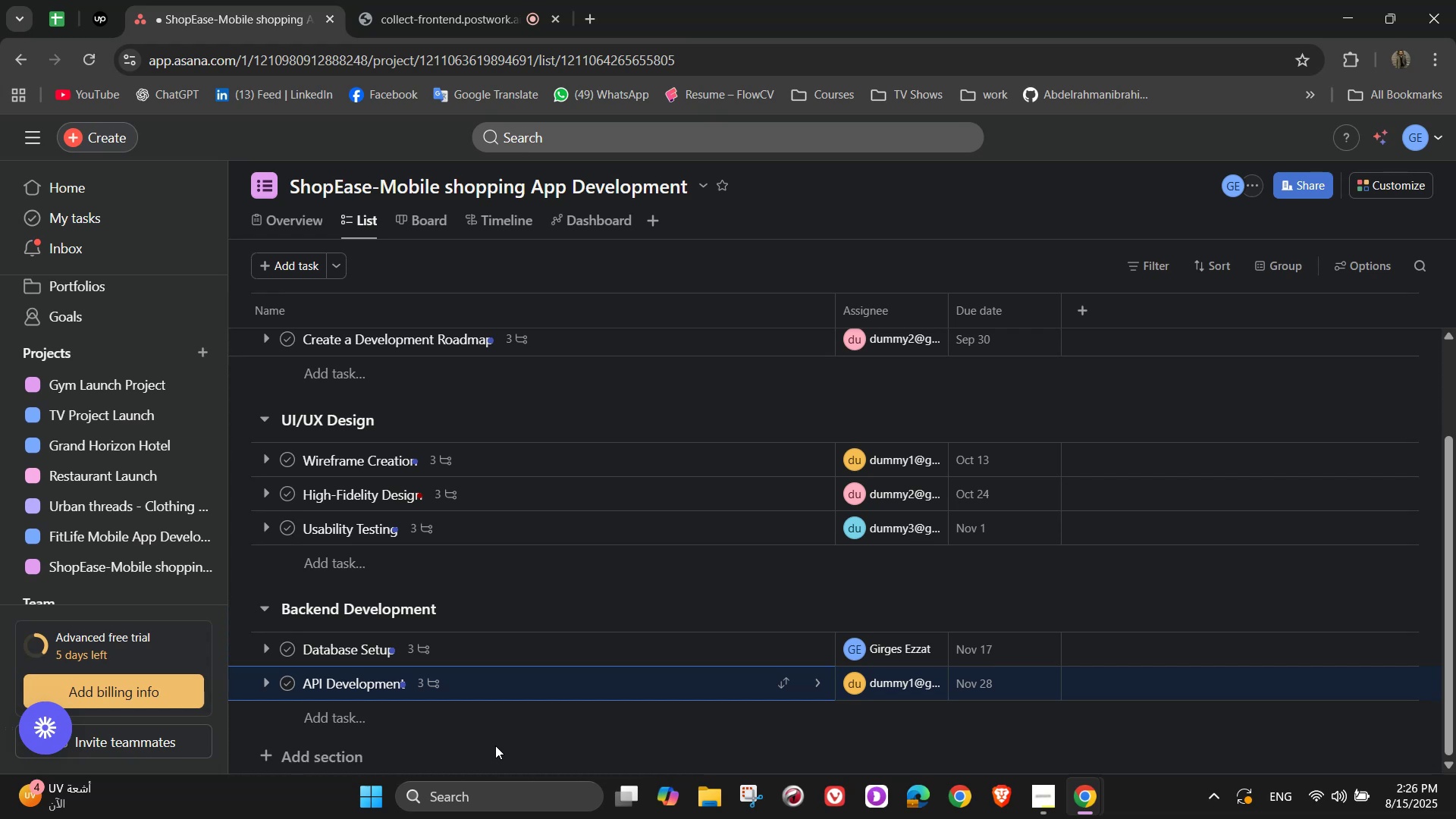 
left_click([435, 721])
 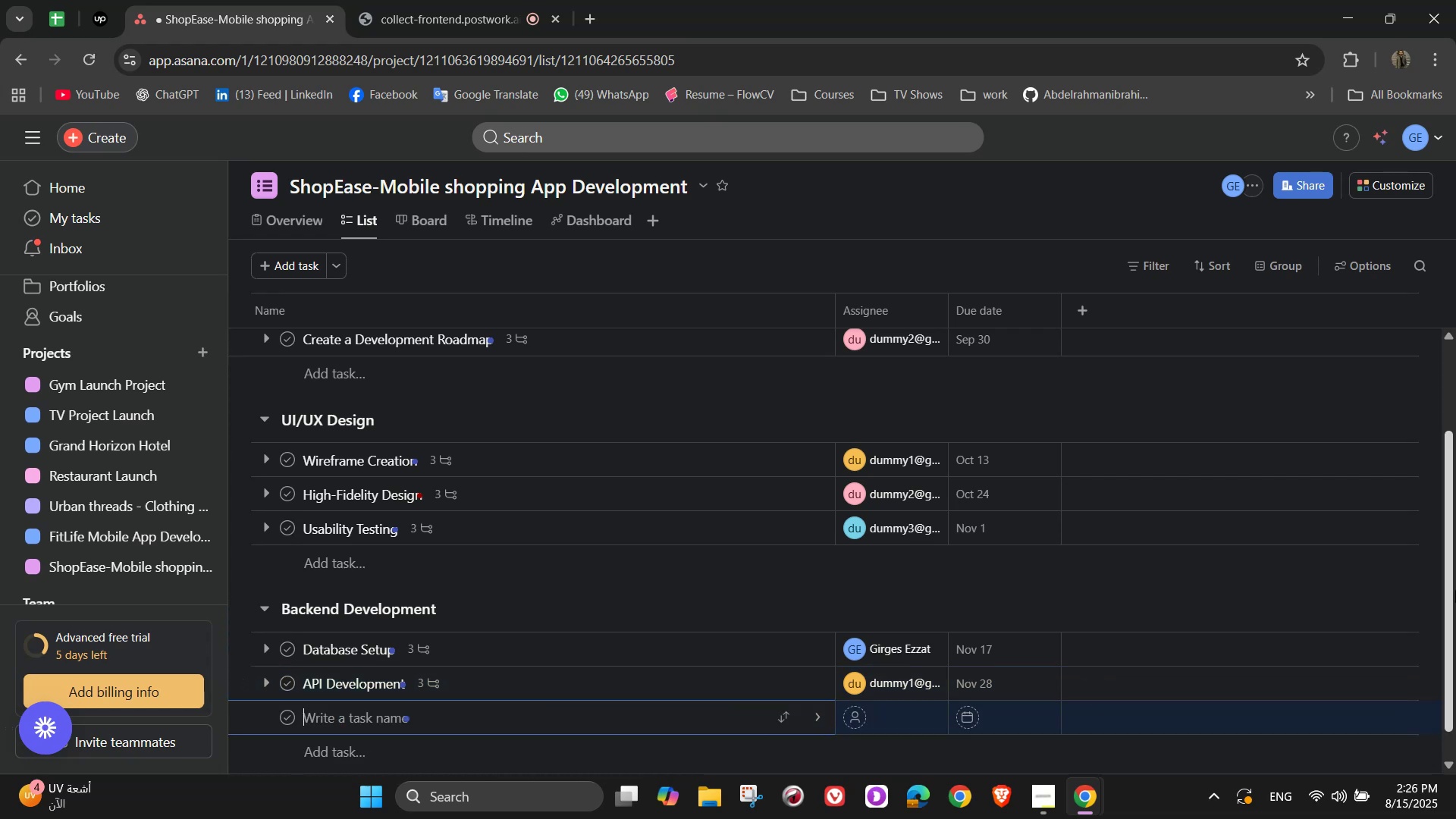 
type(Payment Gateway Integration)
 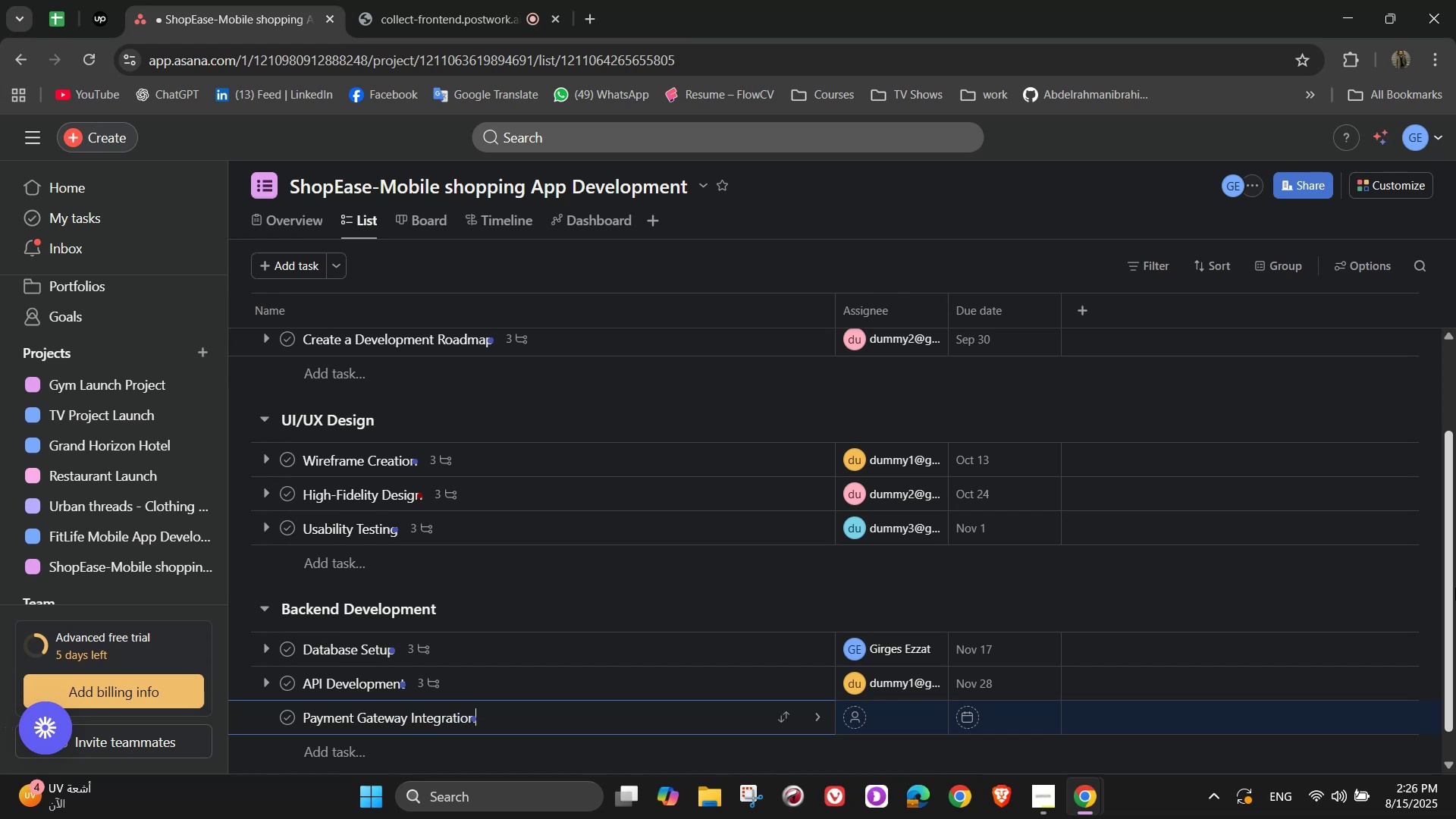 
left_click([827, 715])
 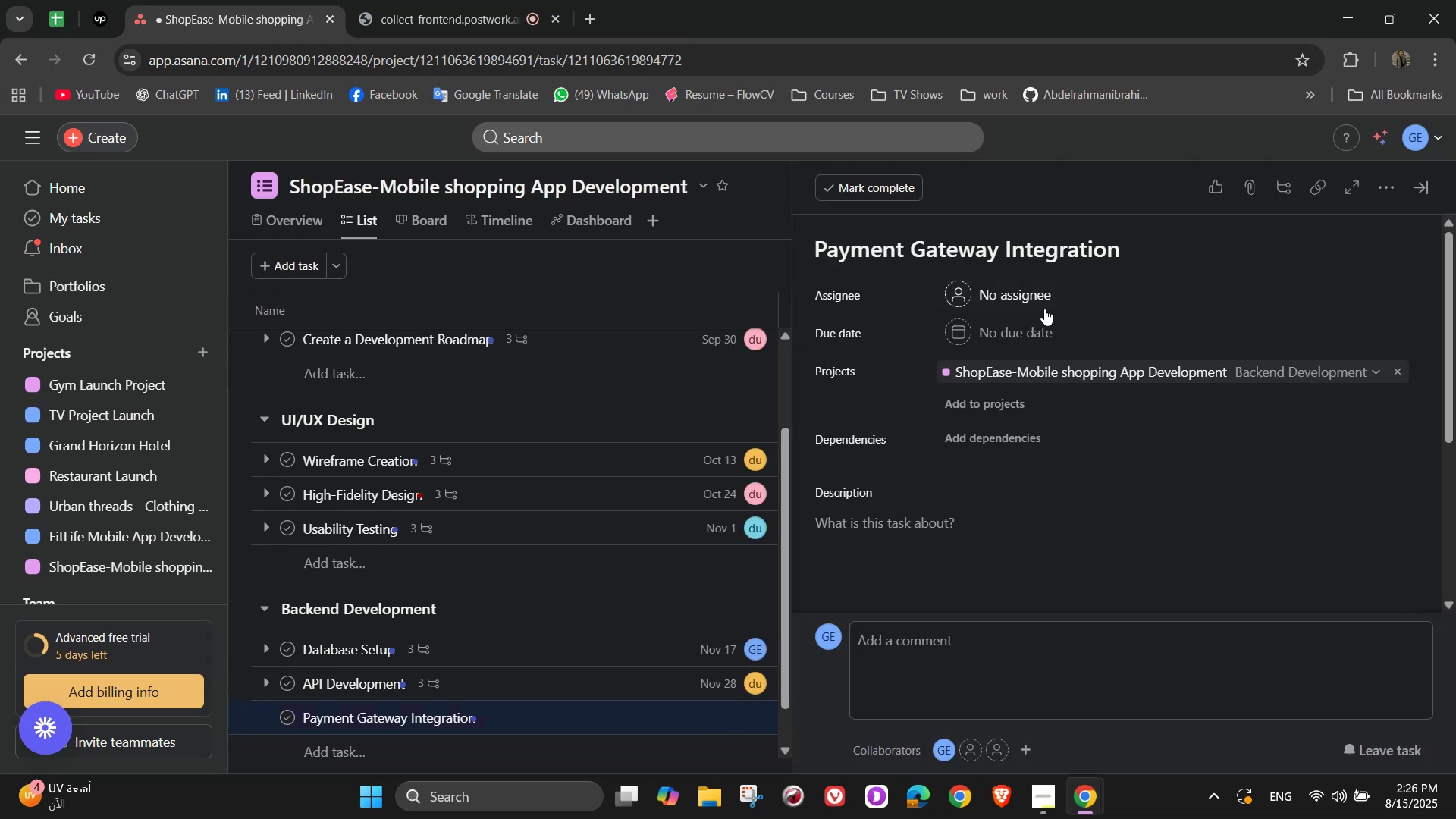 
left_click([418, 0])
 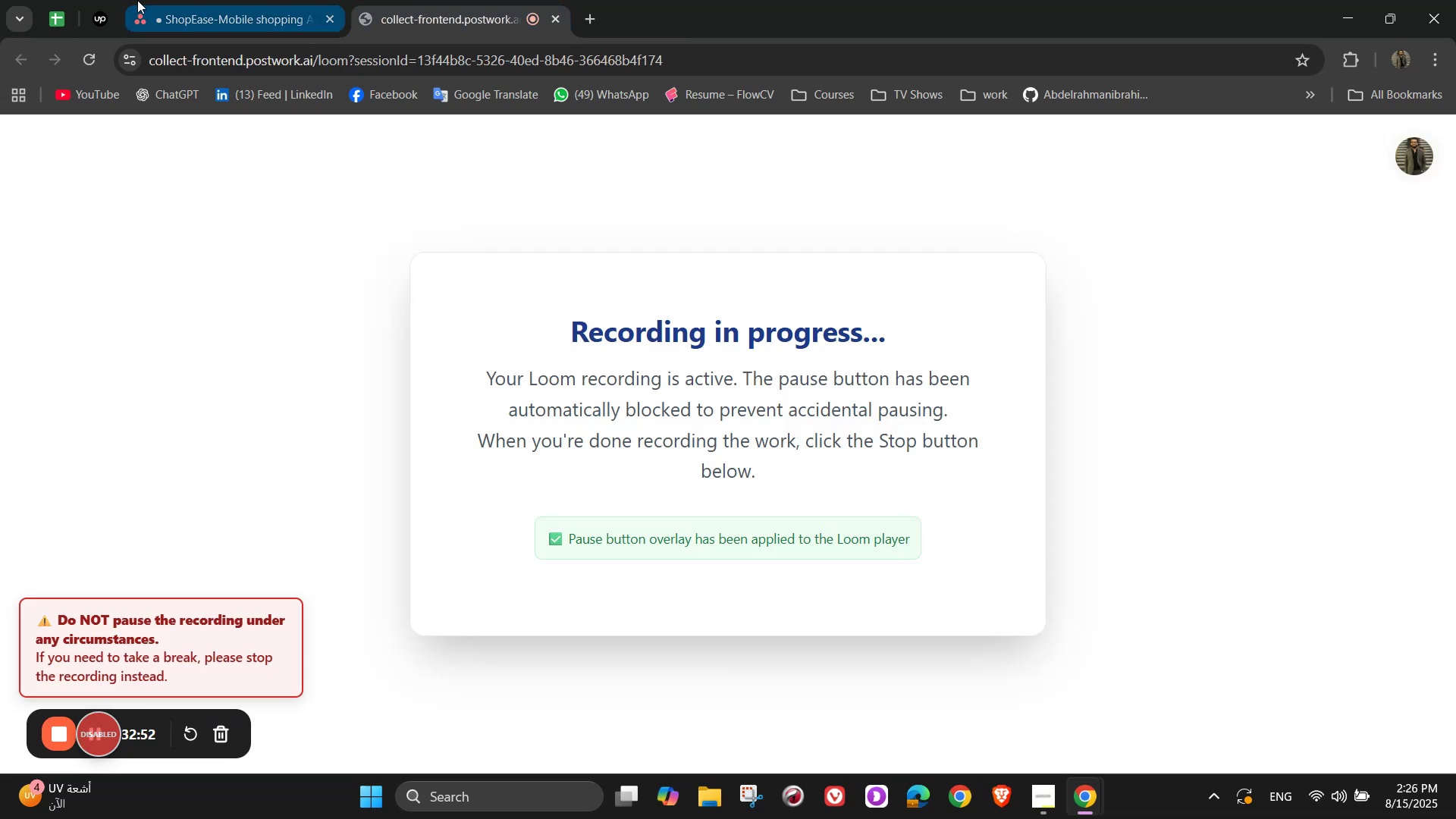 